 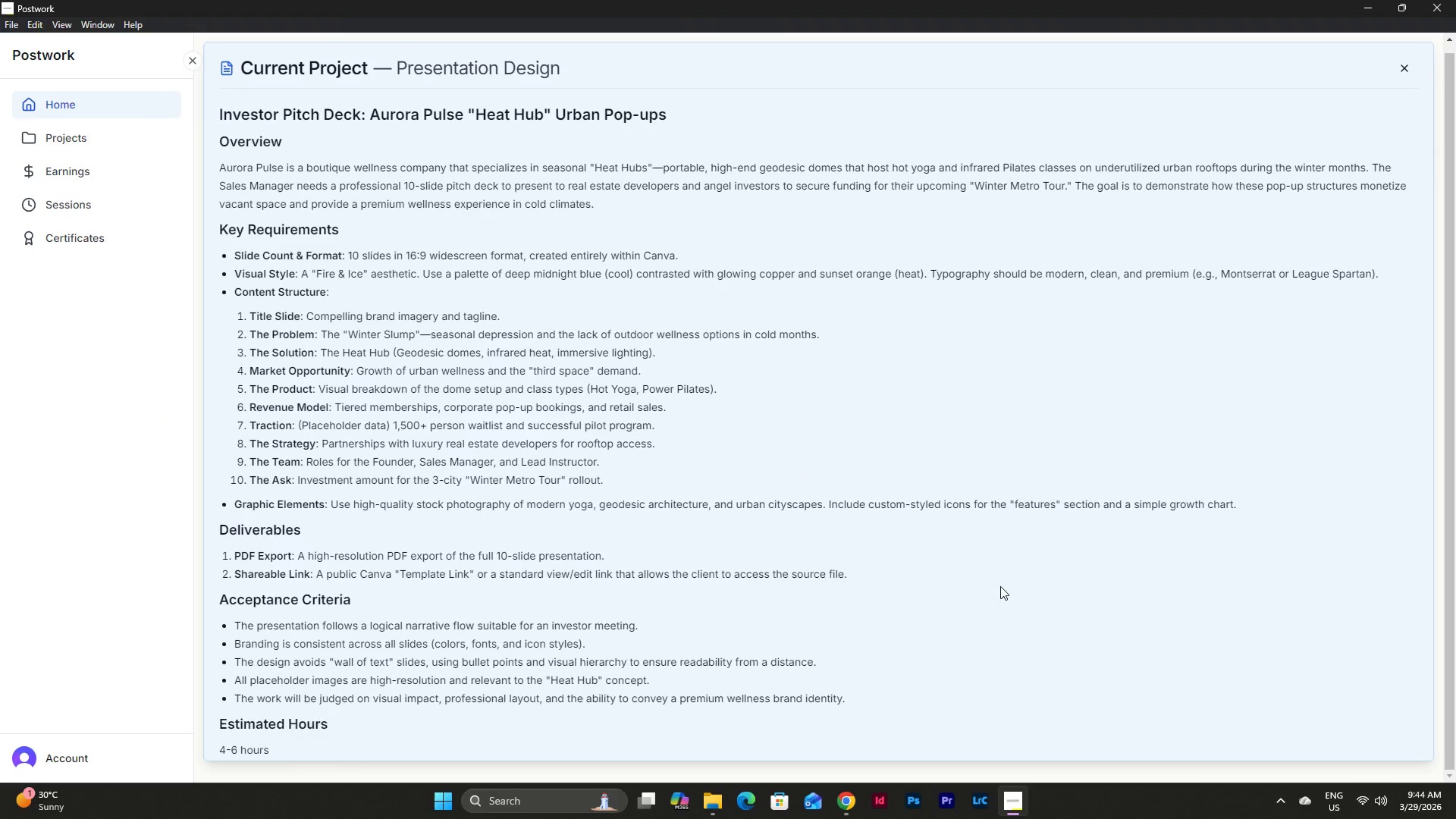 
scroll: coordinate [827, 392], scroll_direction: up, amount: 13.0
 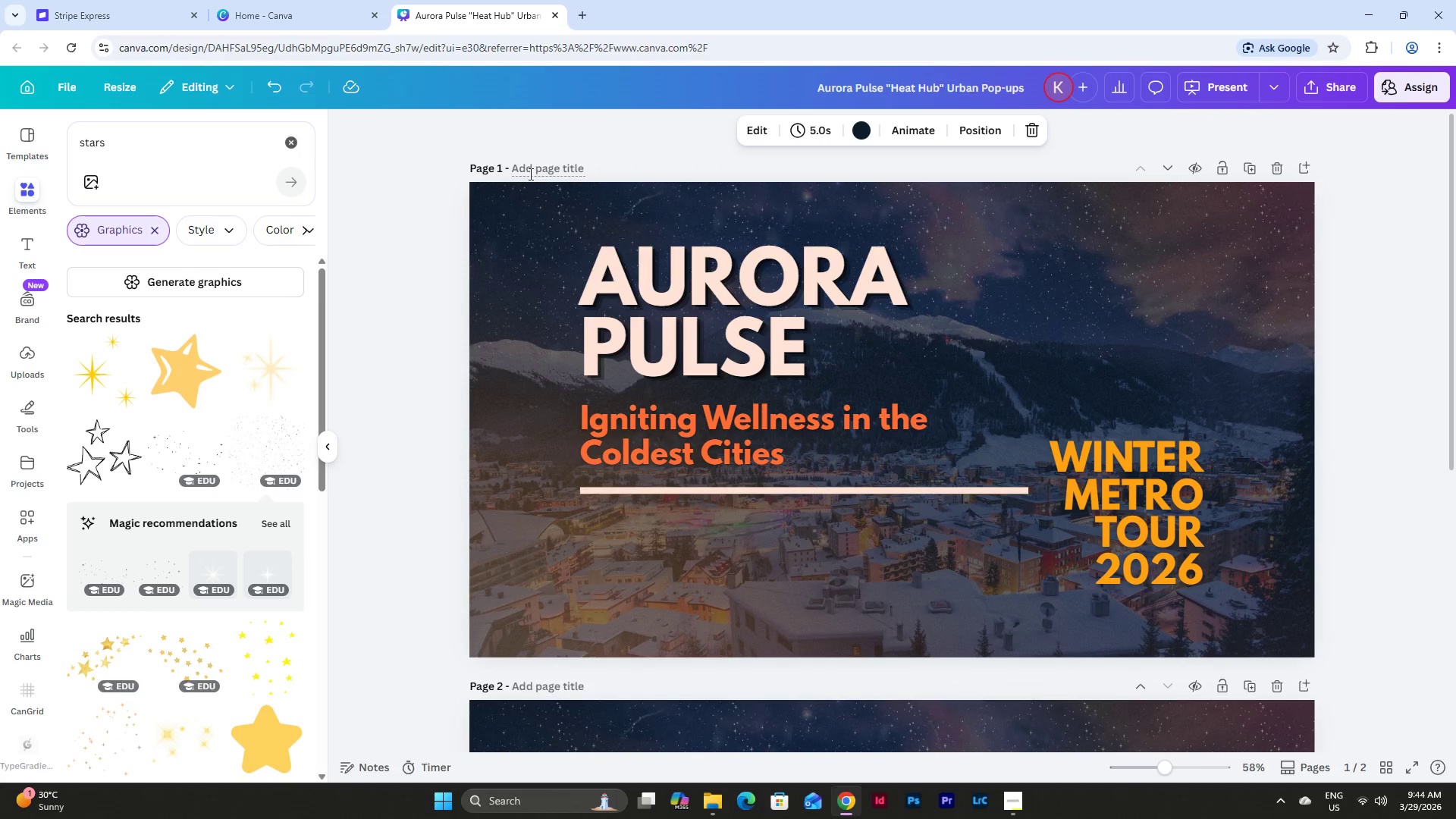 
type(Title Slide)
 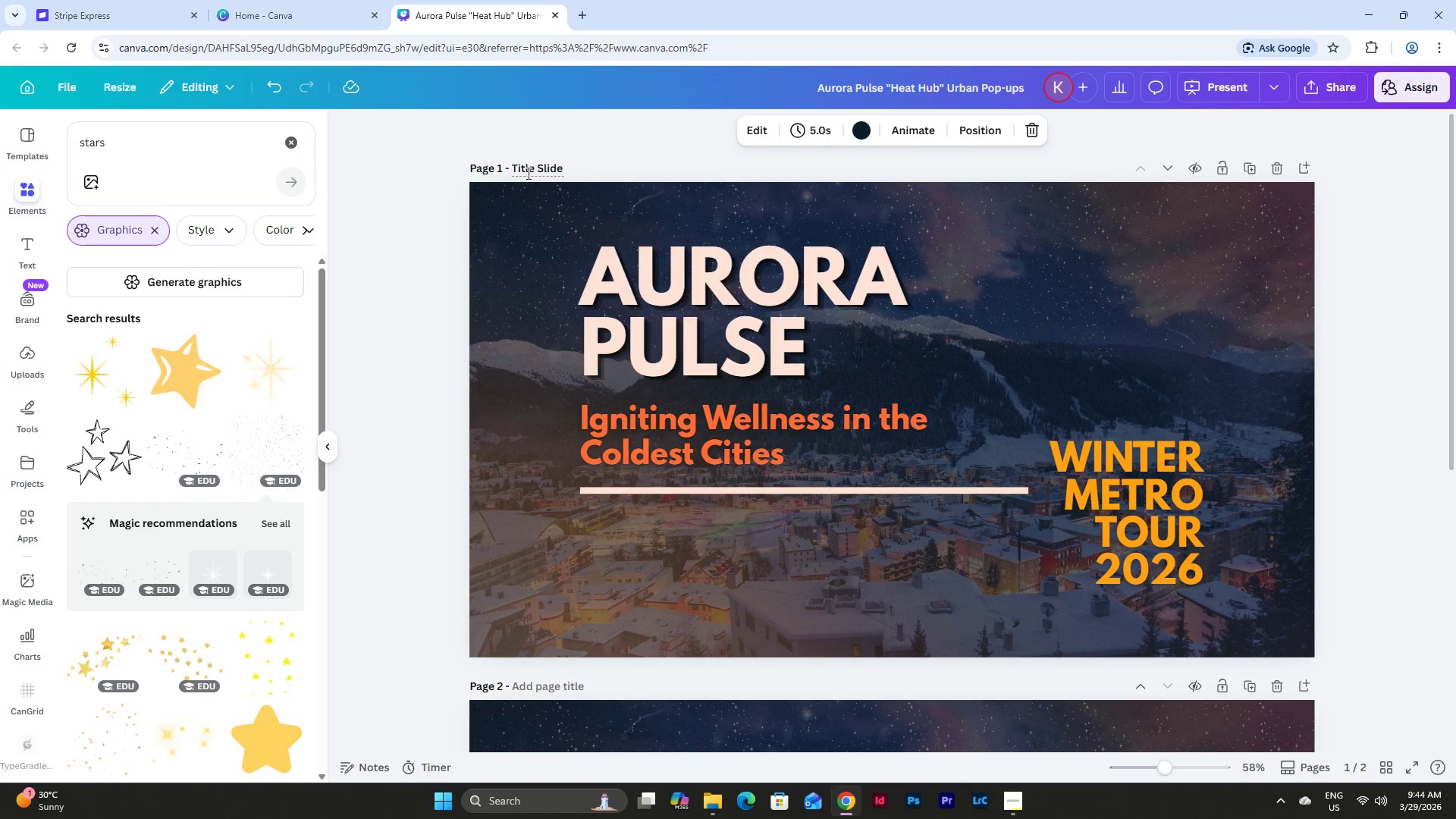 
scroll: coordinate [1312, 356], scroll_direction: down, amount: 9.0
 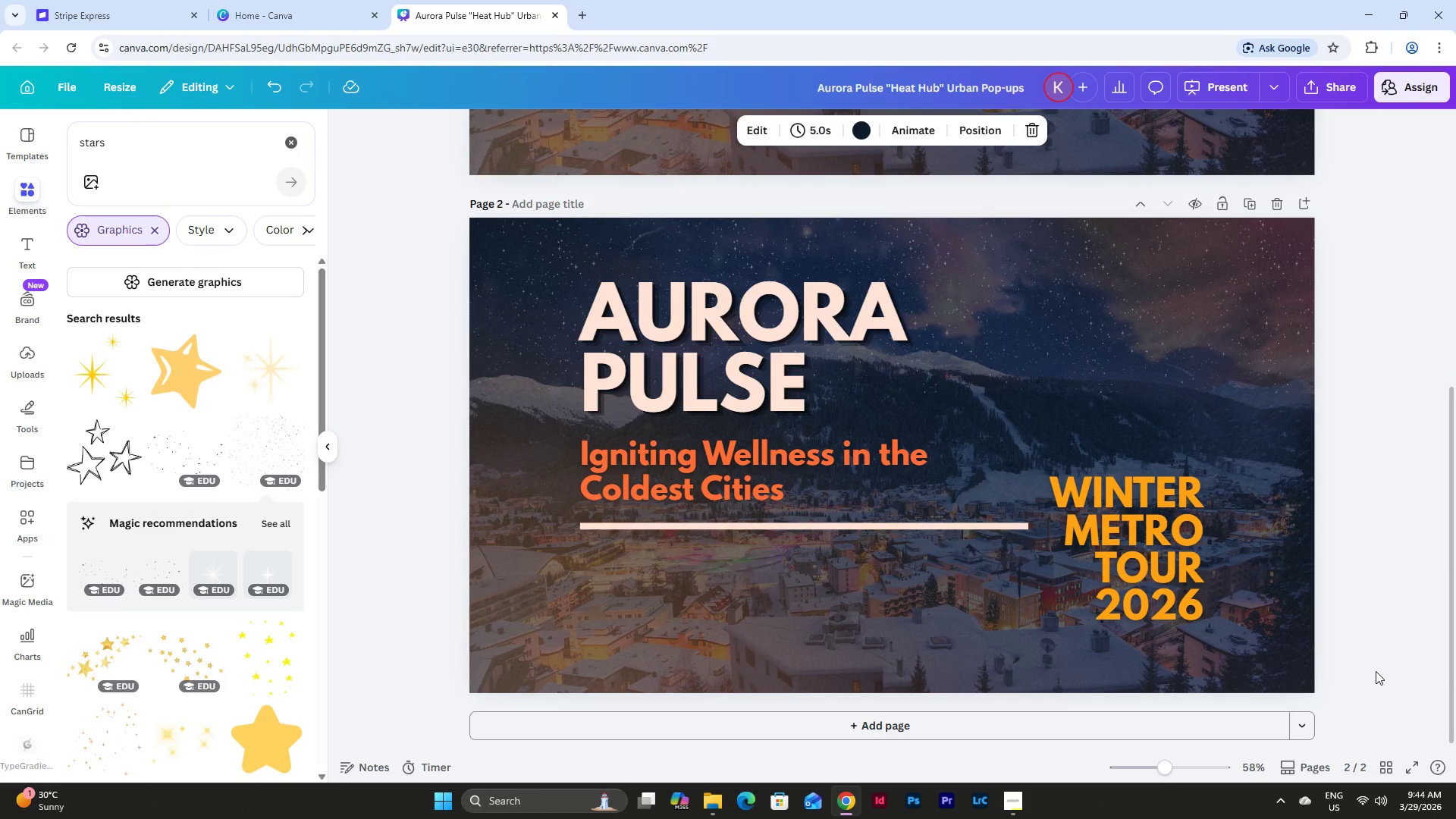 
left_click_drag(start_coordinate=[1381, 693], to_coordinate=[466, 257])
 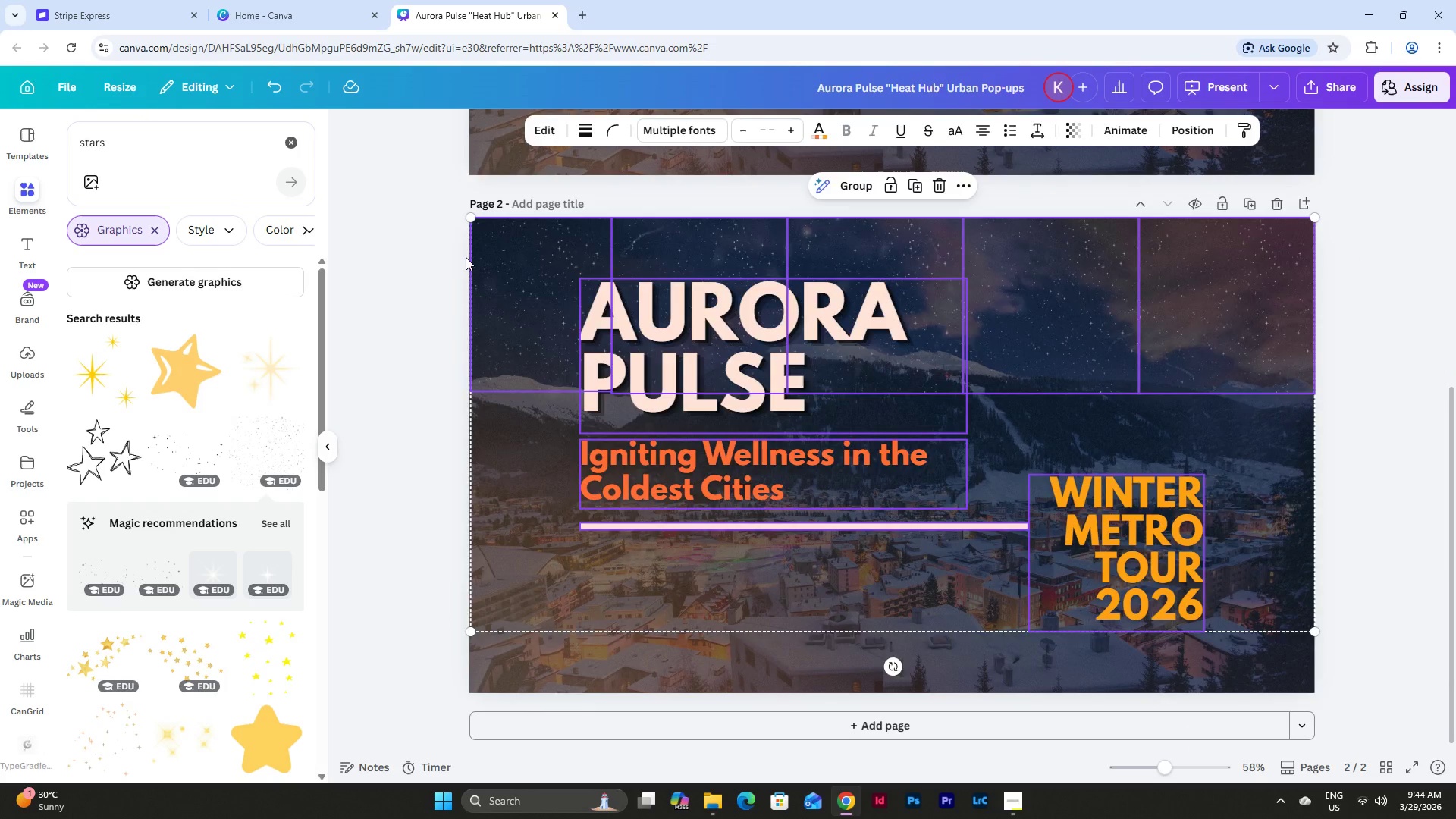 
key(Backspace)
 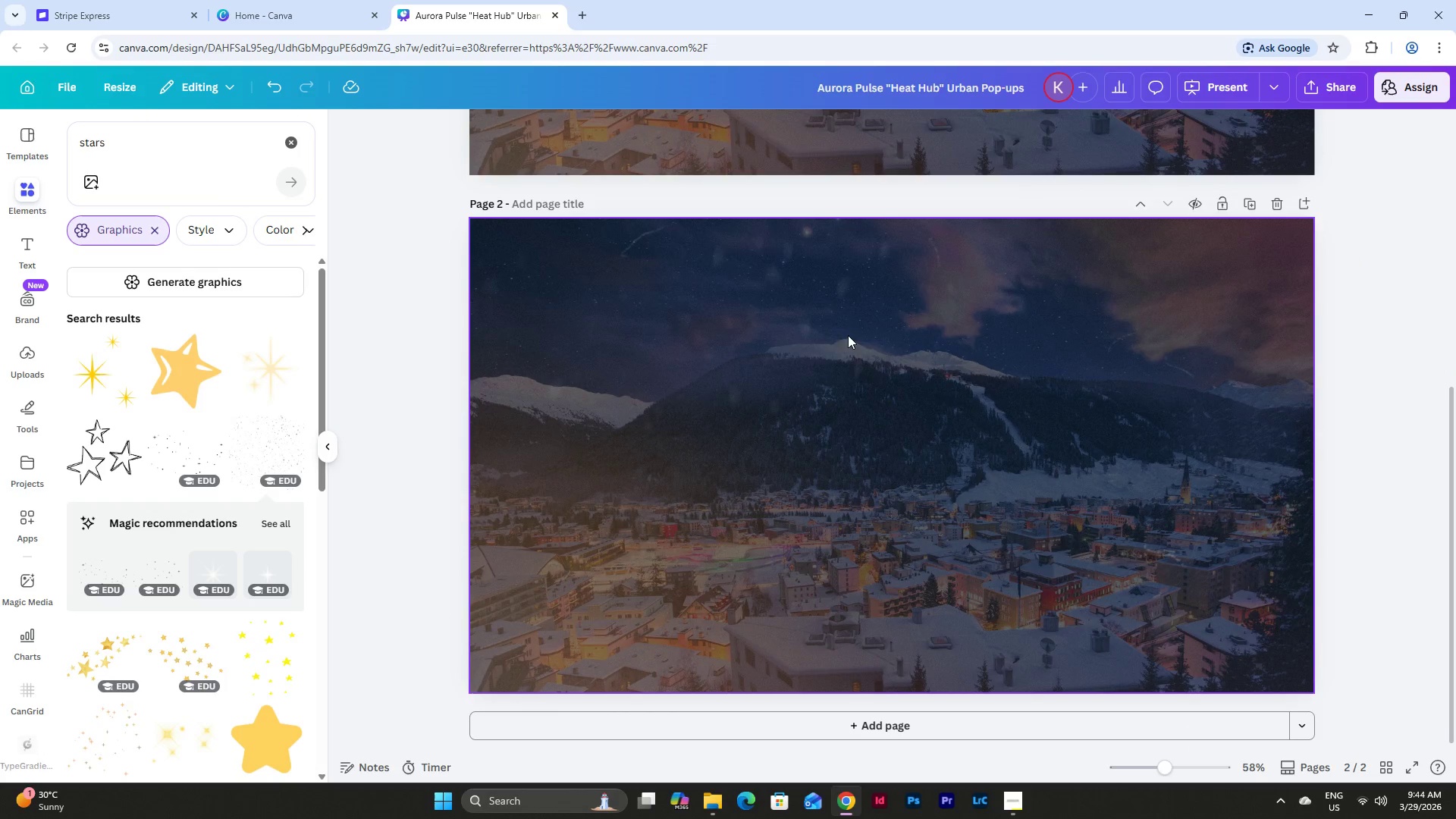 
left_click([865, 333])
 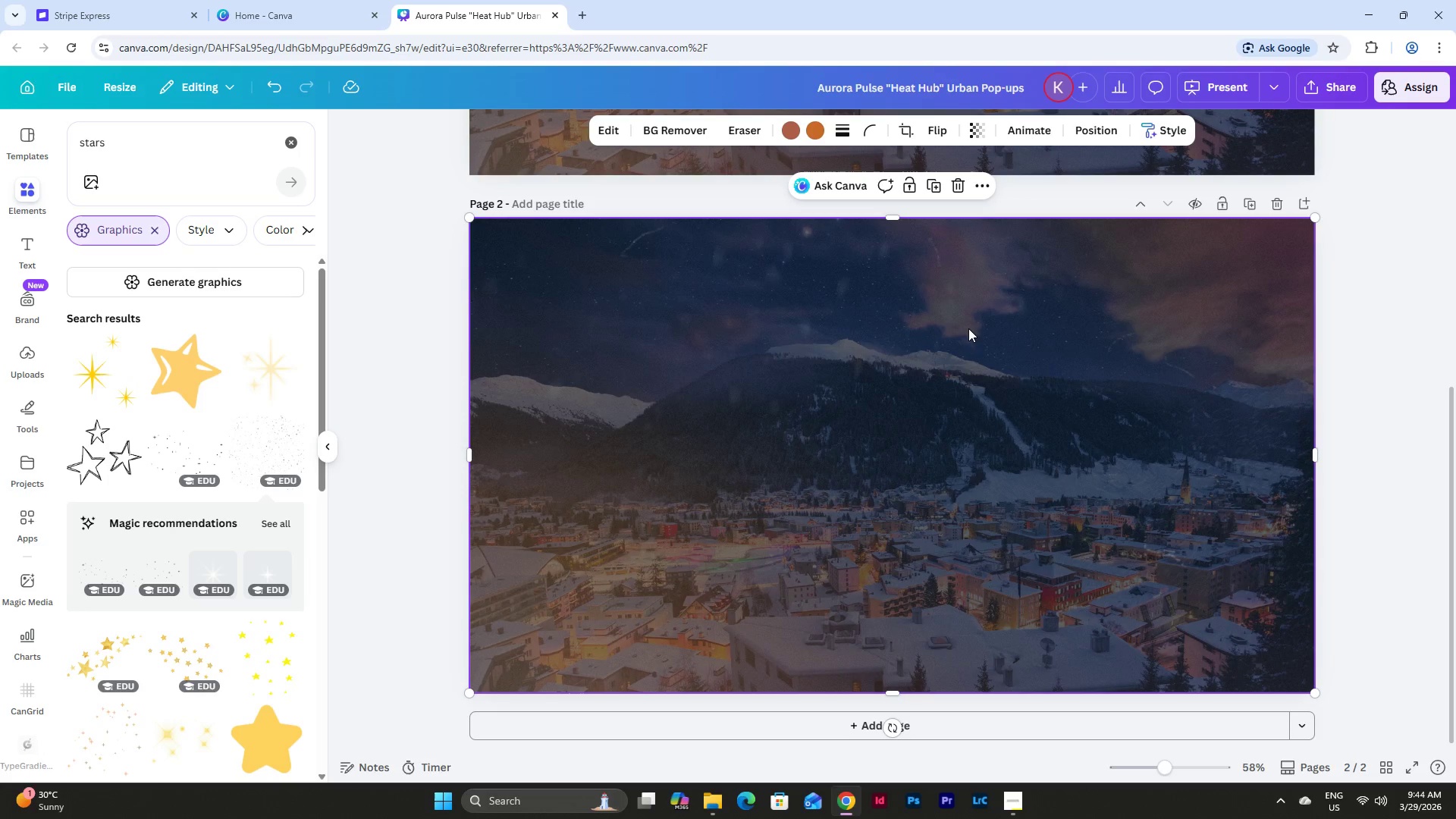 
left_click([938, 362])
 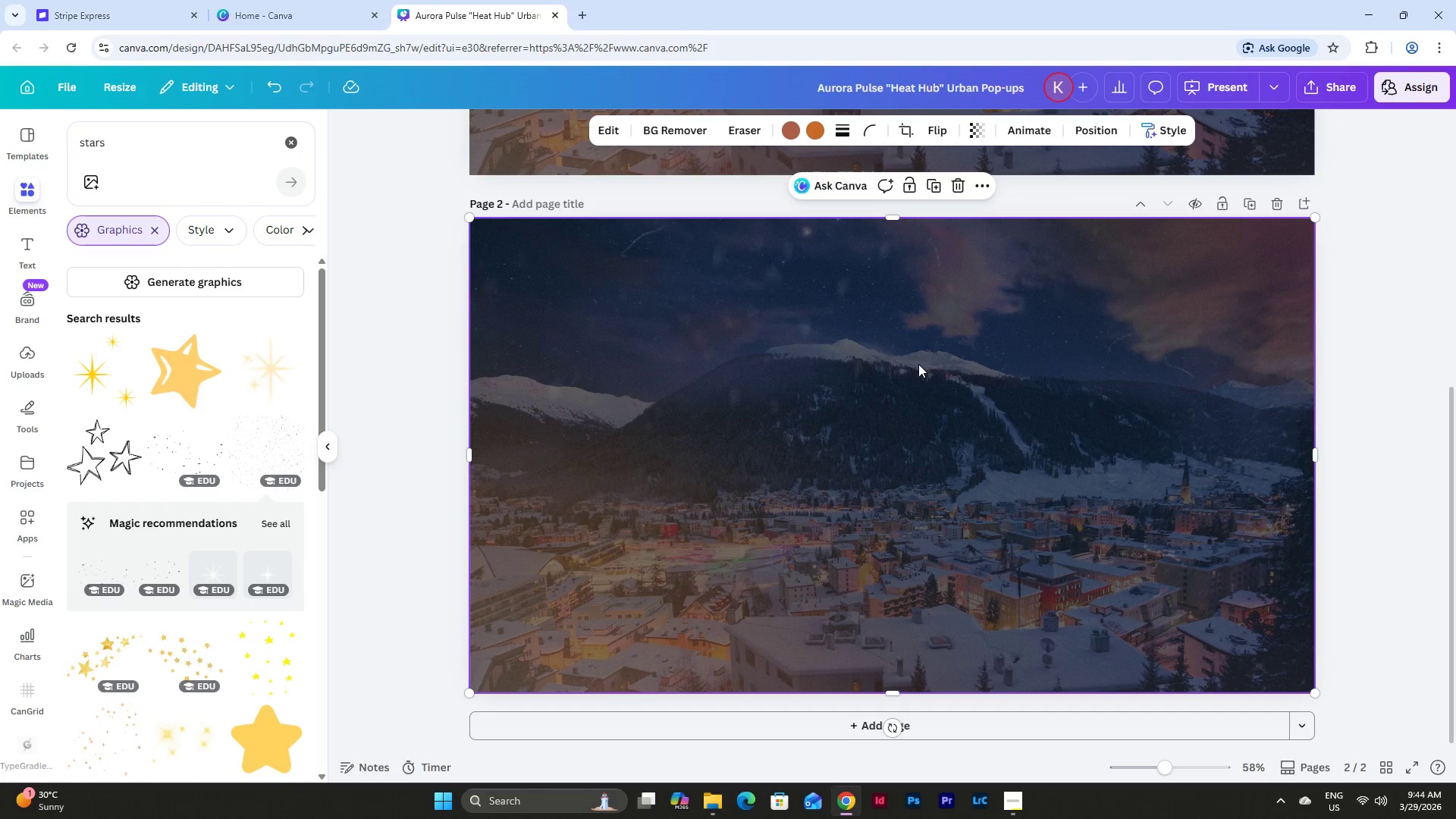 
left_click_drag(start_coordinate=[918, 364], to_coordinate=[916, 427])
 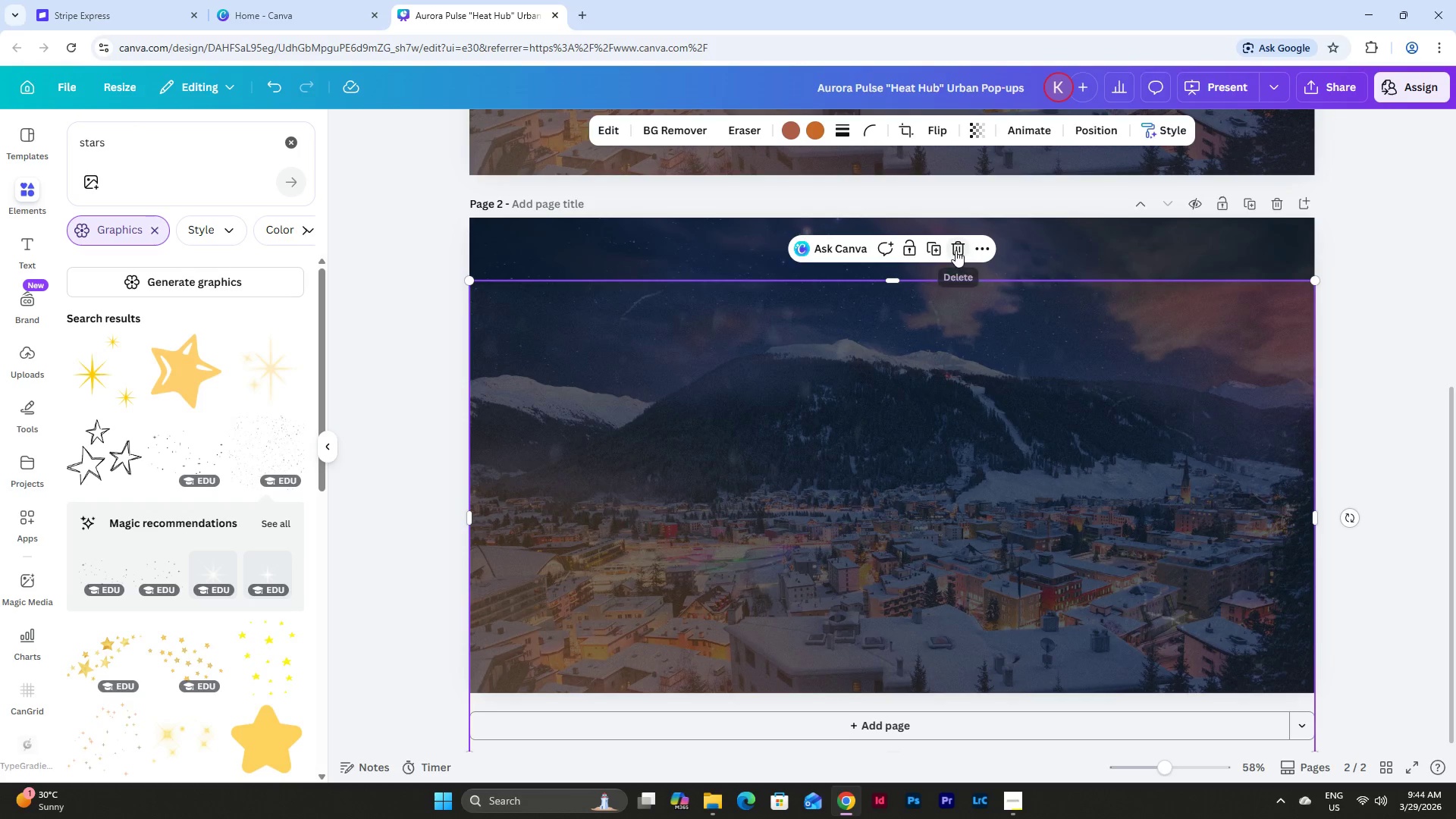 
double_click([969, 384])
 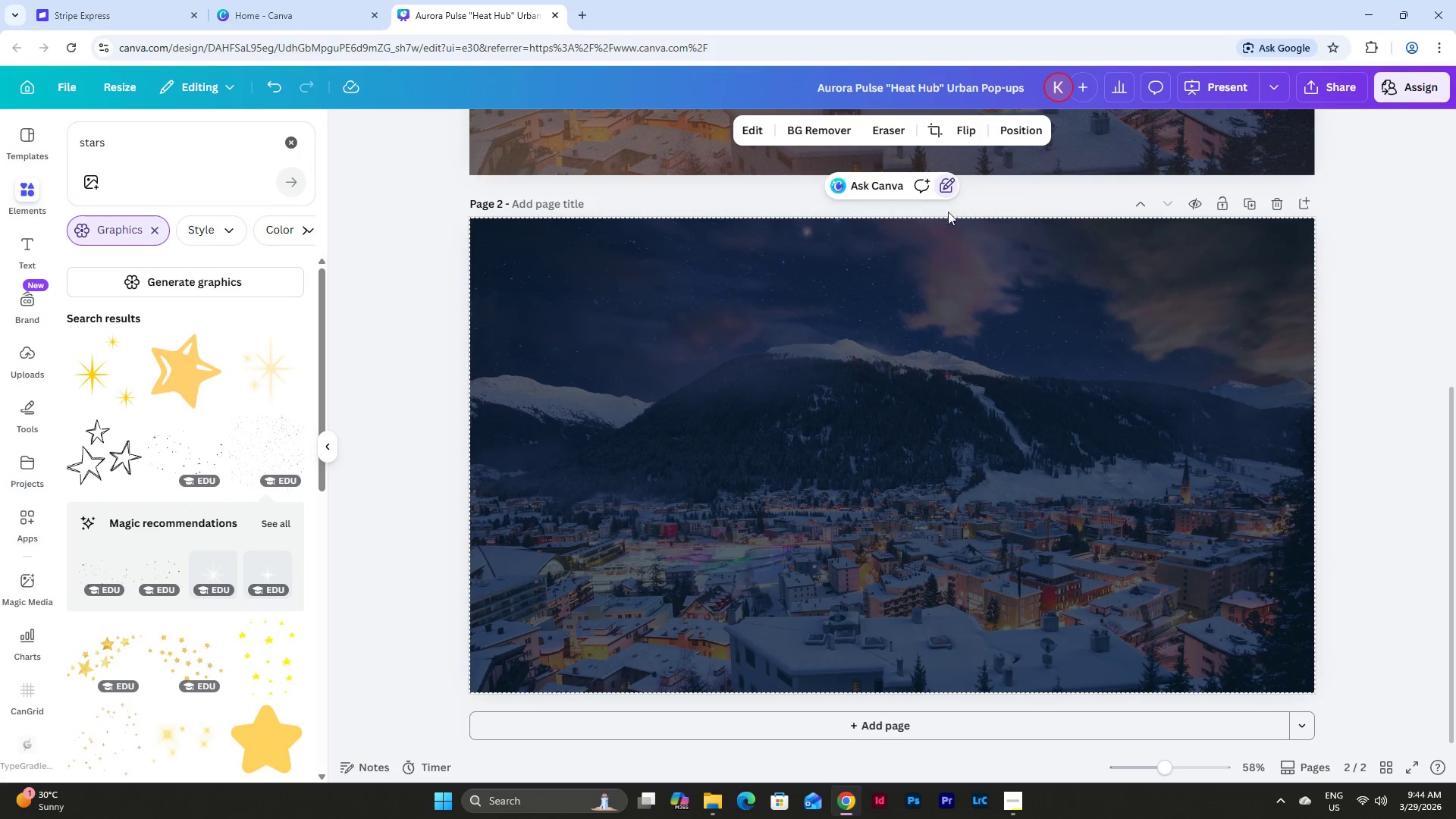 
left_click([942, 190])
 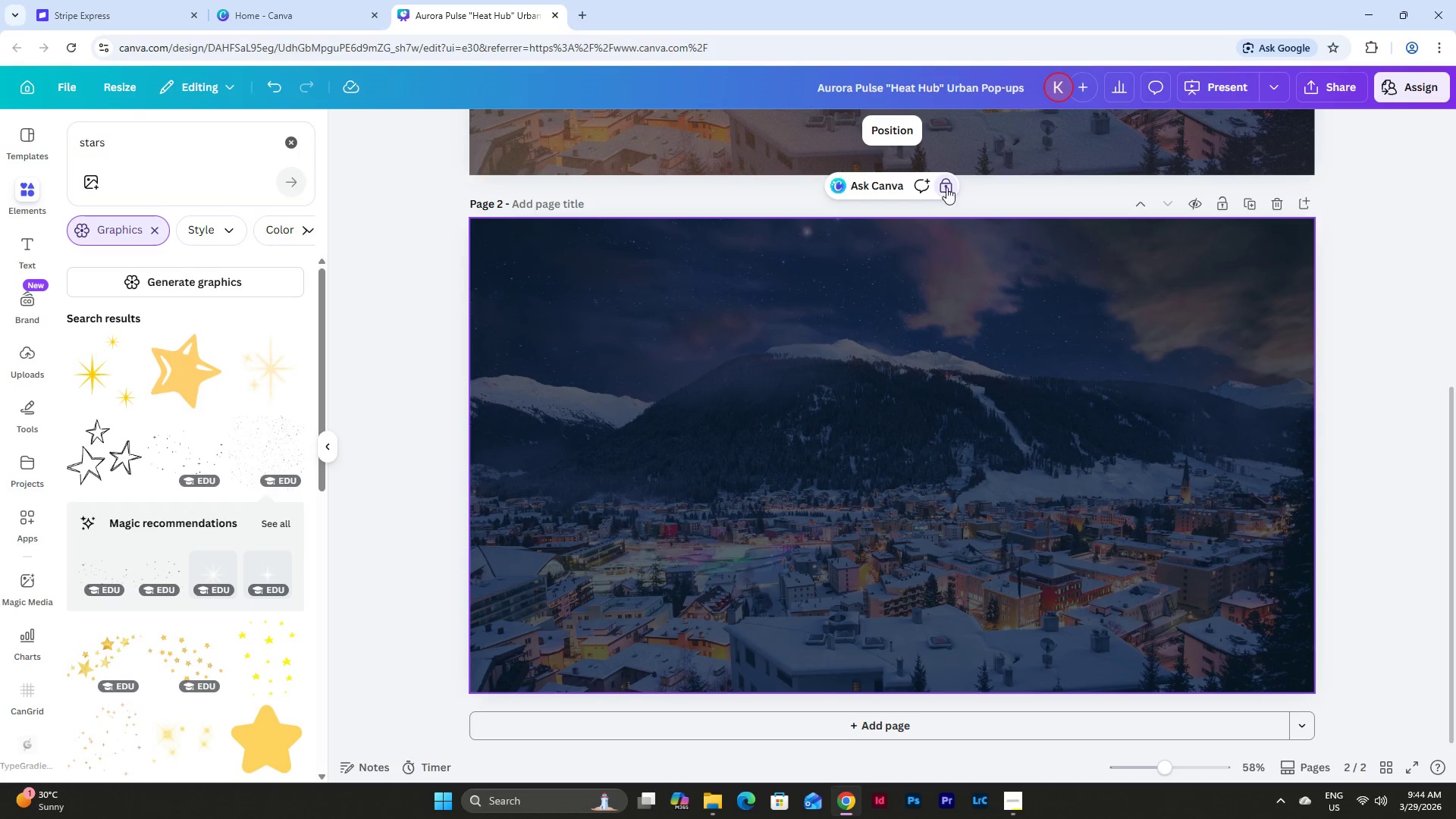 
left_click([946, 181])
 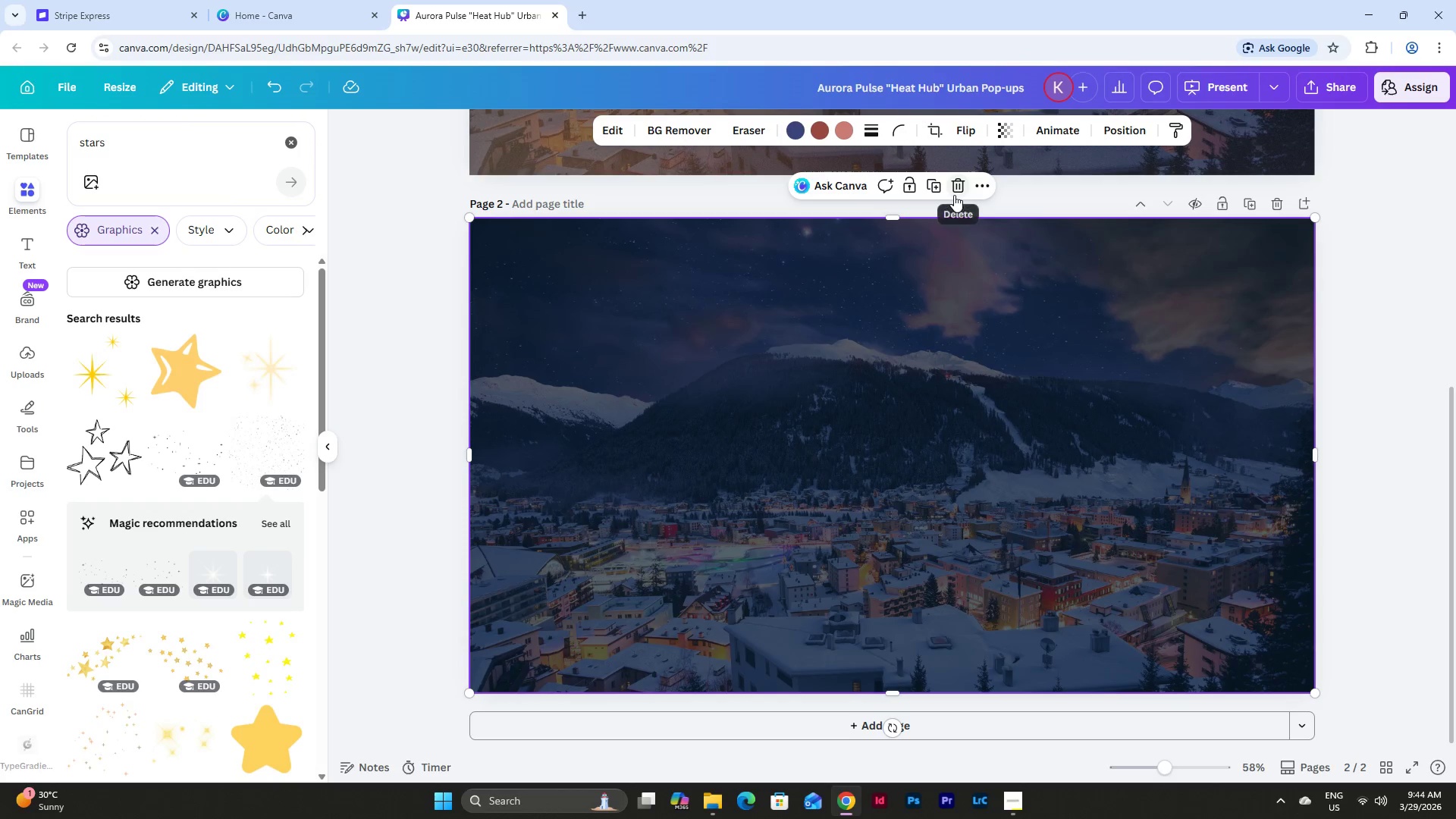 
left_click([959, 184])
 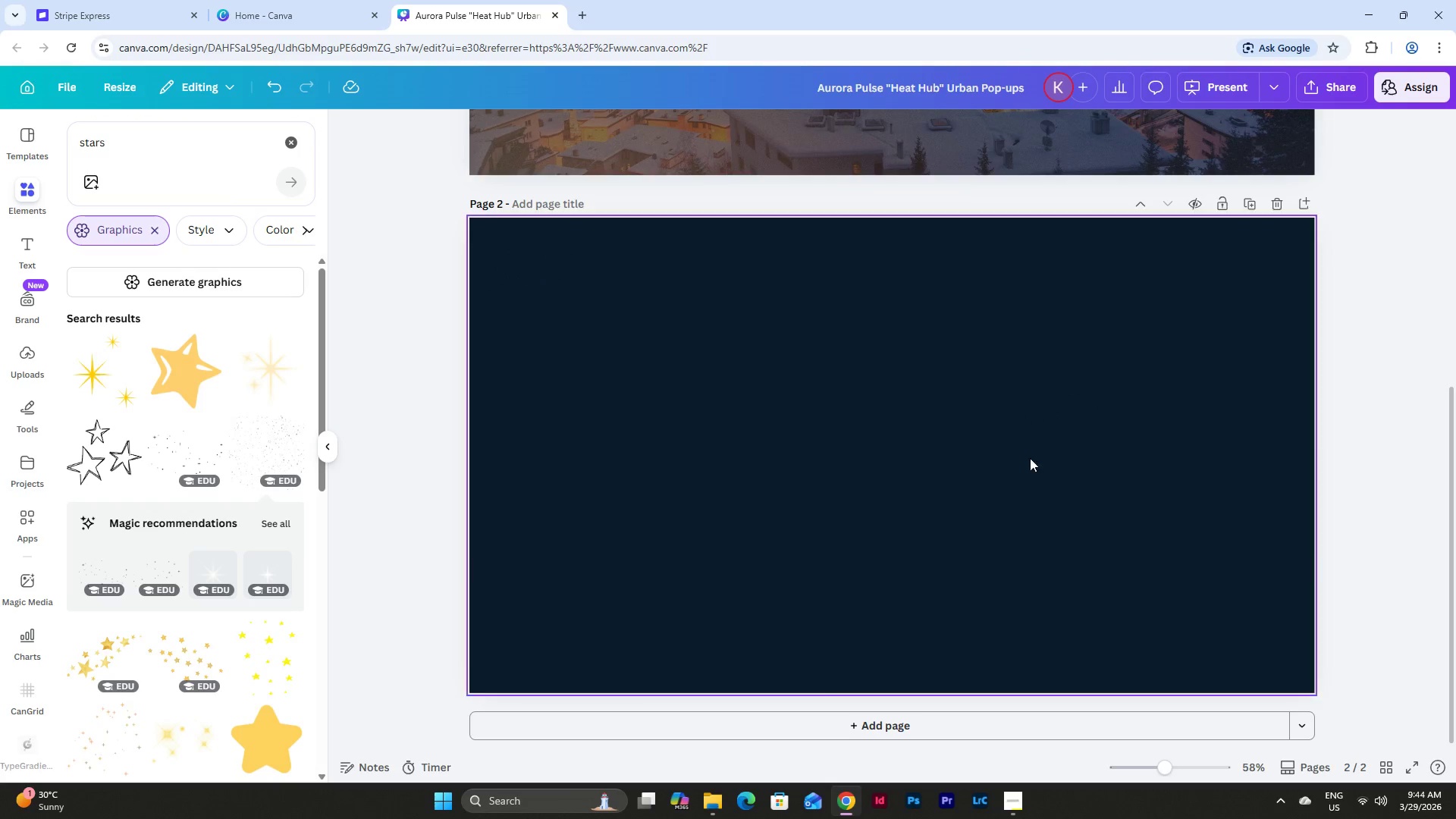 
scroll: coordinate [1033, 466], scroll_direction: up, amount: 7.0
 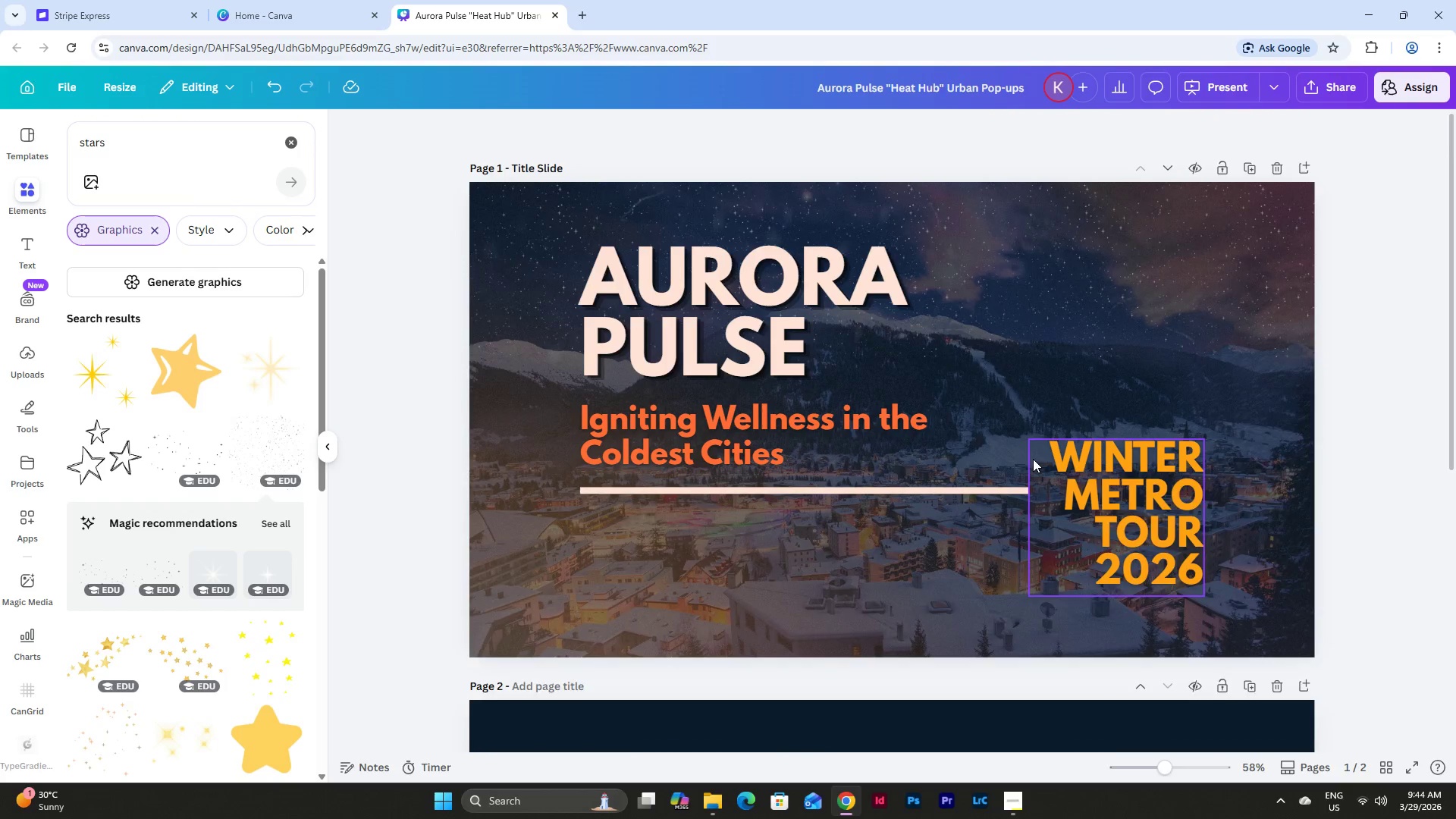 
scroll: coordinate [1005, 438], scroll_direction: down, amount: 12.0
 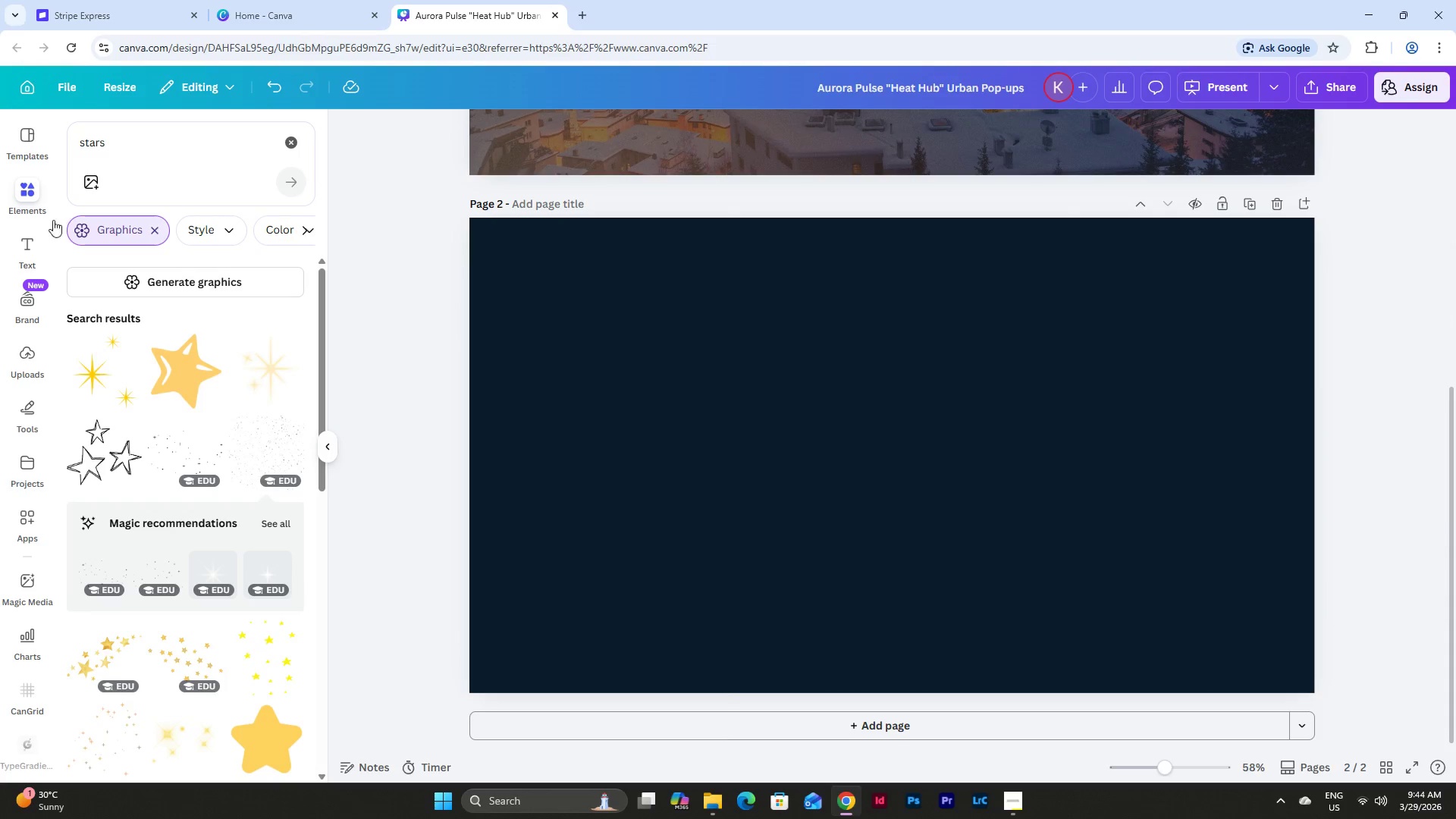 
left_click([32, 193])
 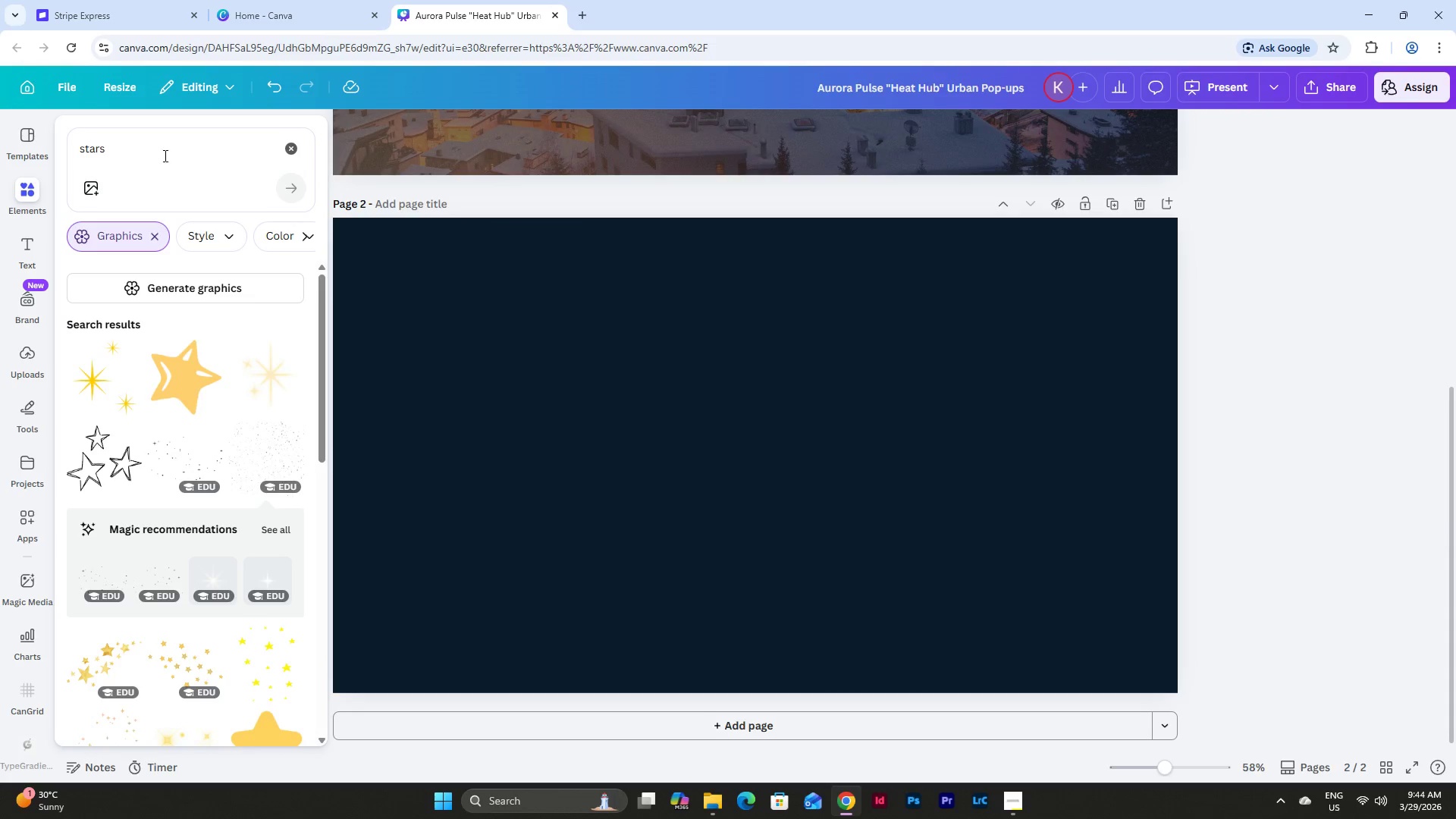 
left_click([180, 149])
 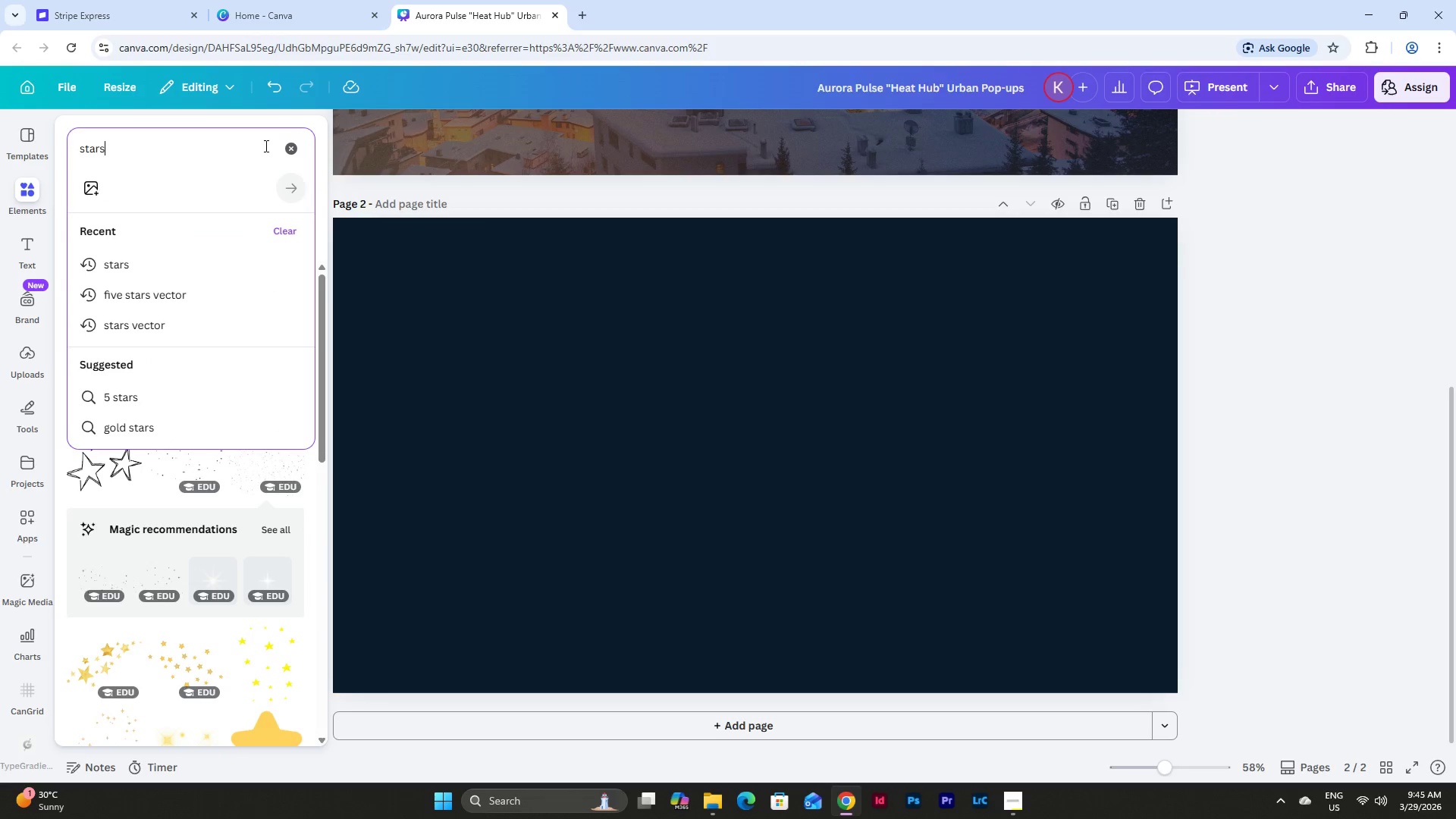 
double_click([216, 152])
 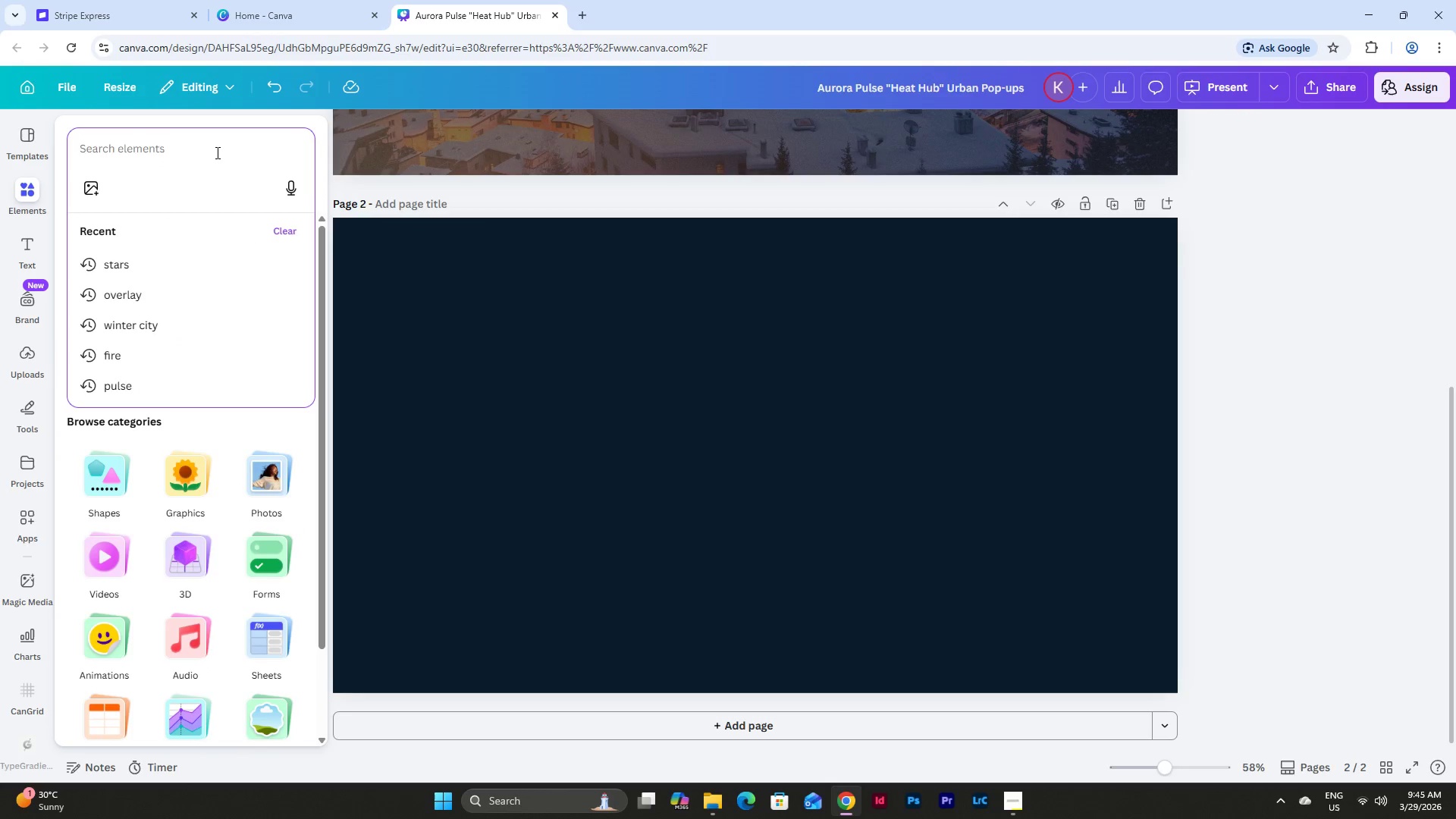 
type(winter)
 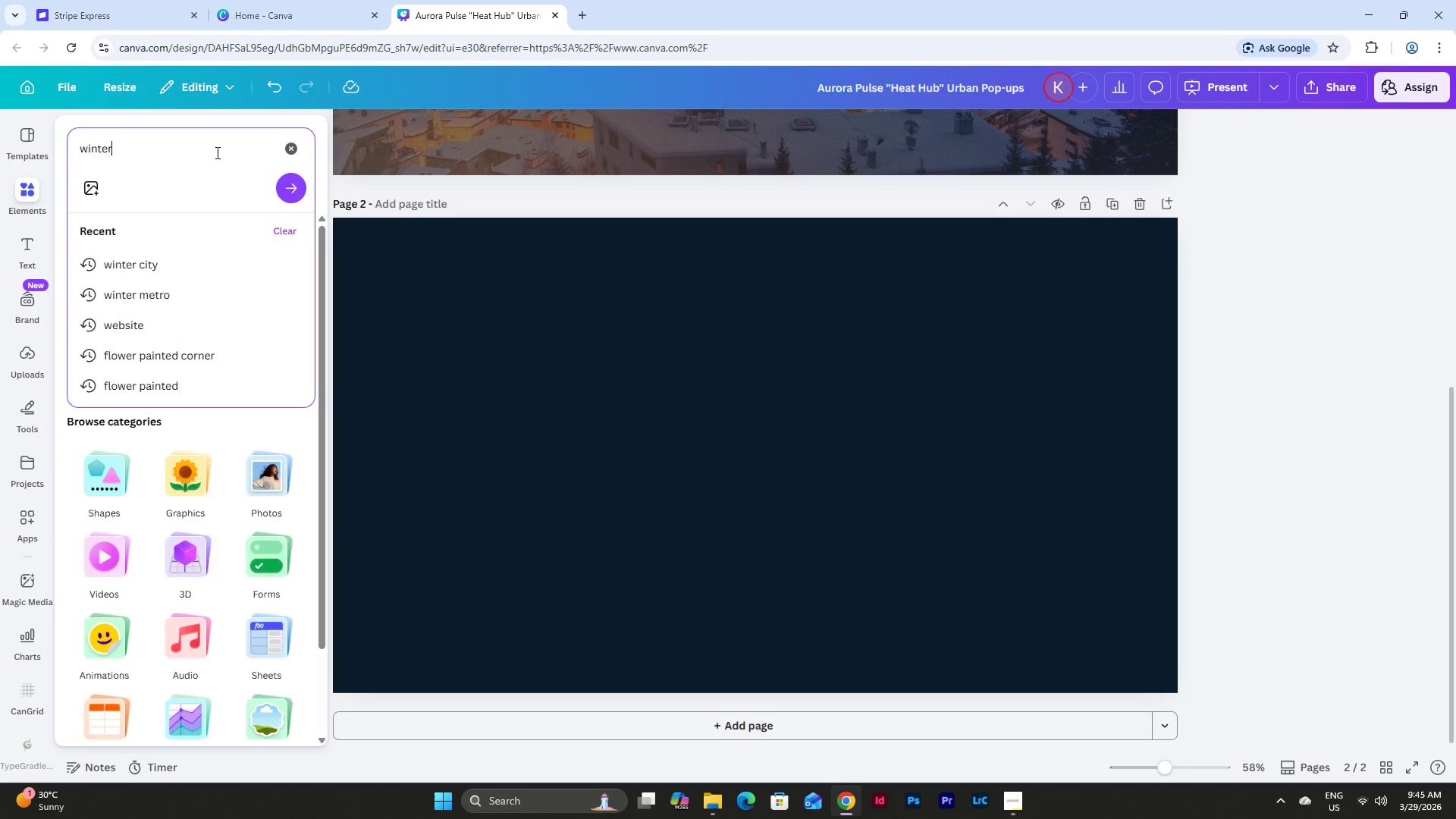 
key(Enter)
 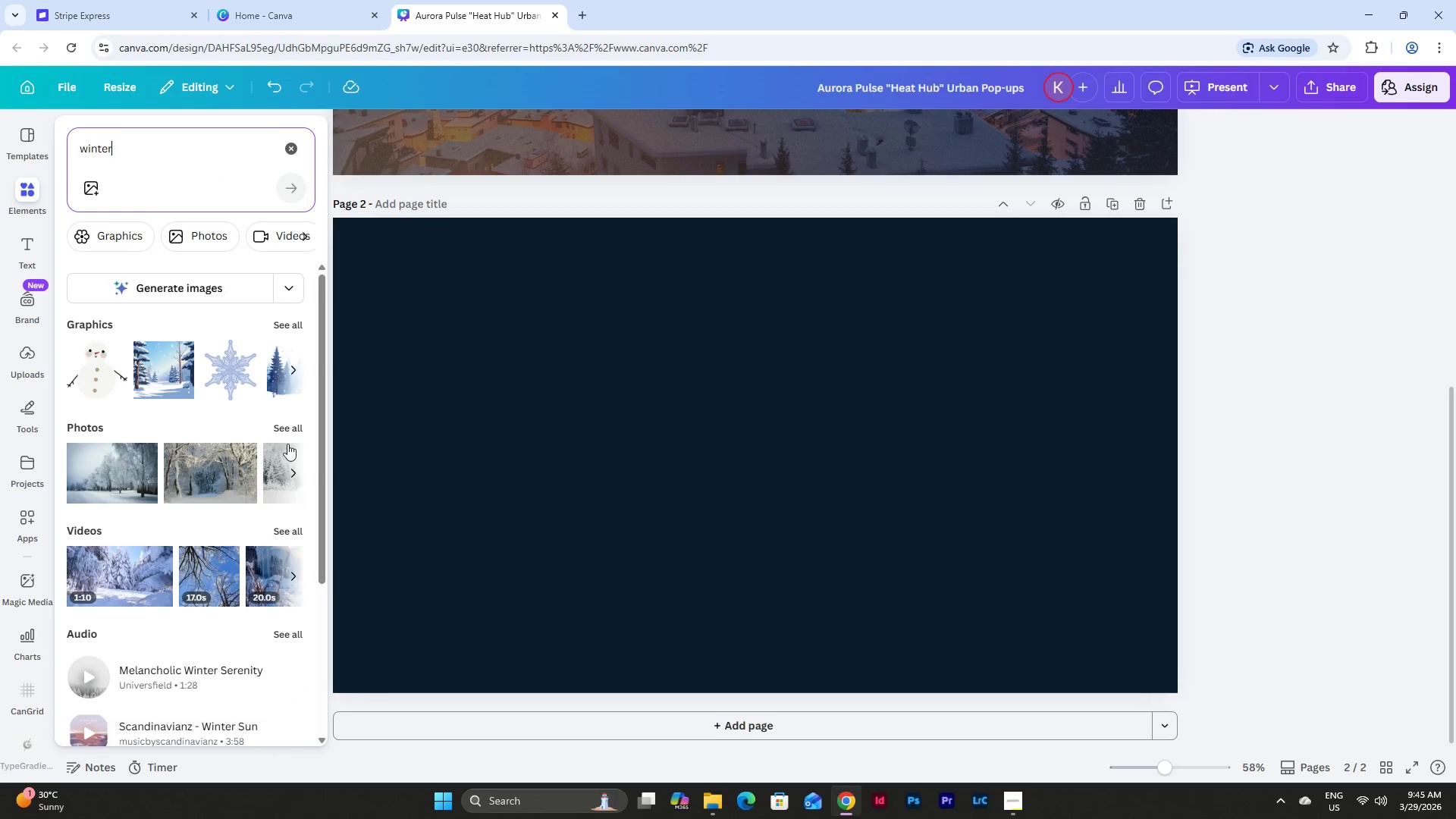 
left_click([290, 427])
 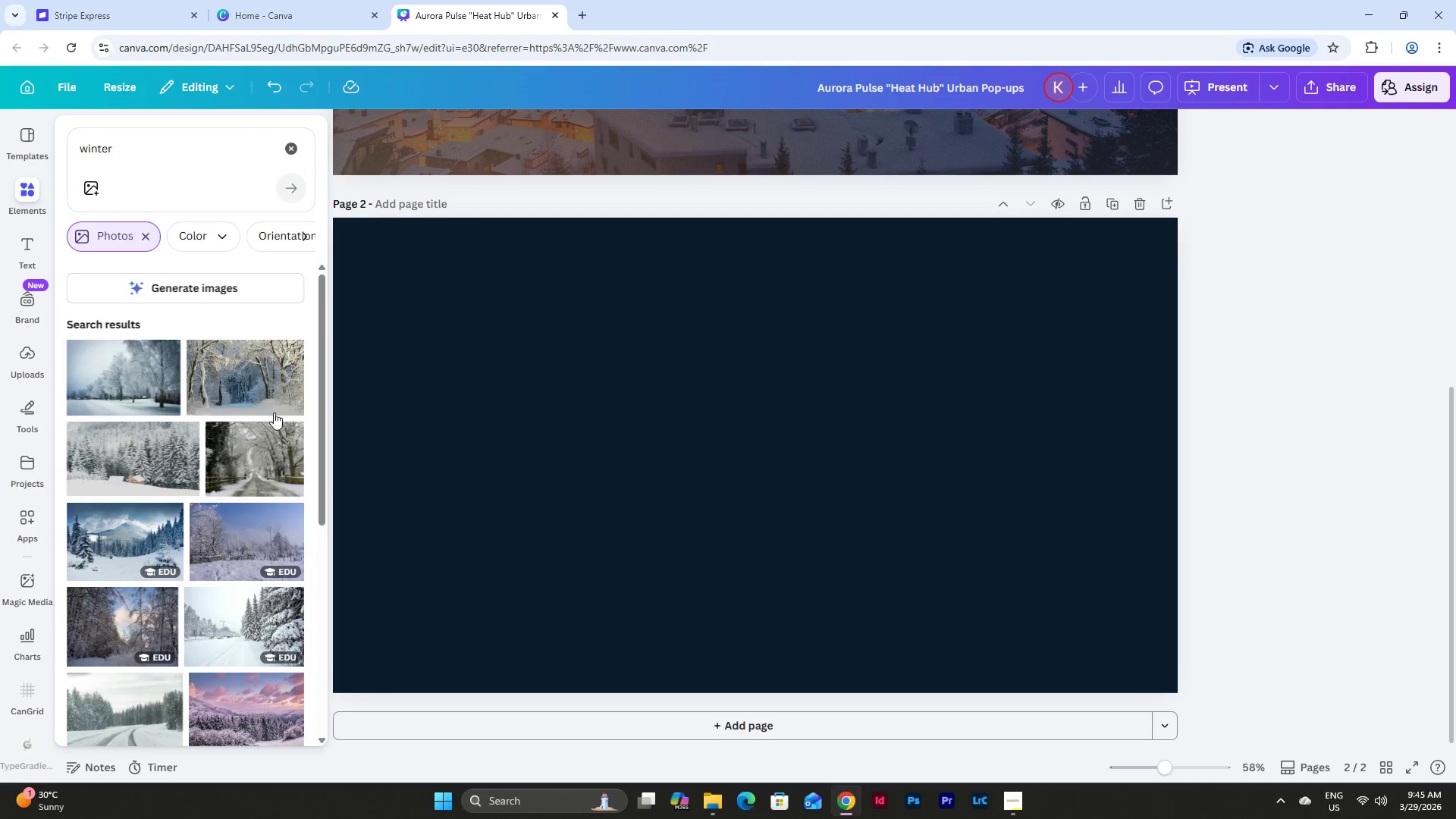 
scroll: coordinate [224, 425], scroll_direction: down, amount: 14.0
 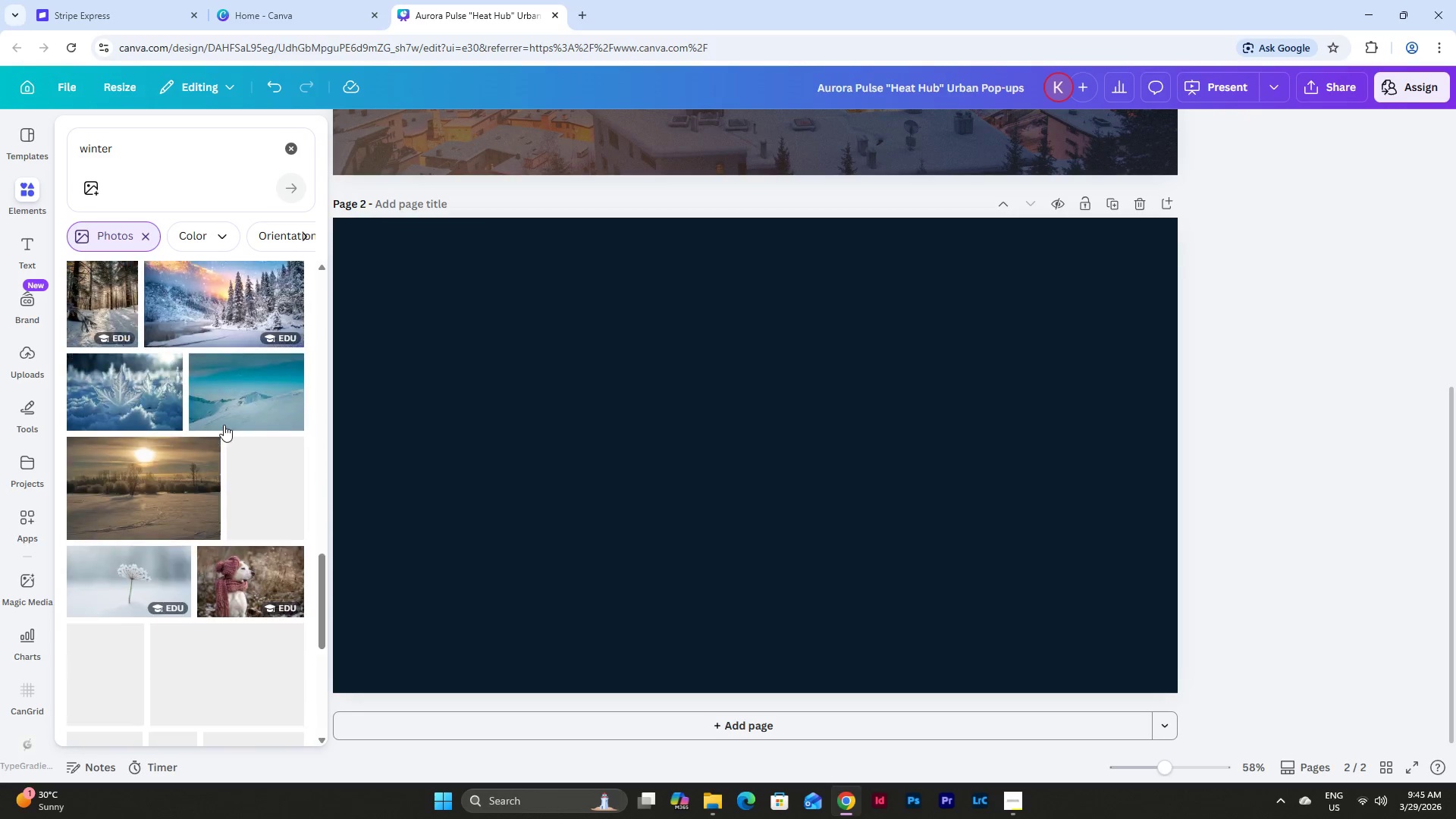 
scroll: coordinate [224, 425], scroll_direction: up, amount: 3.0
 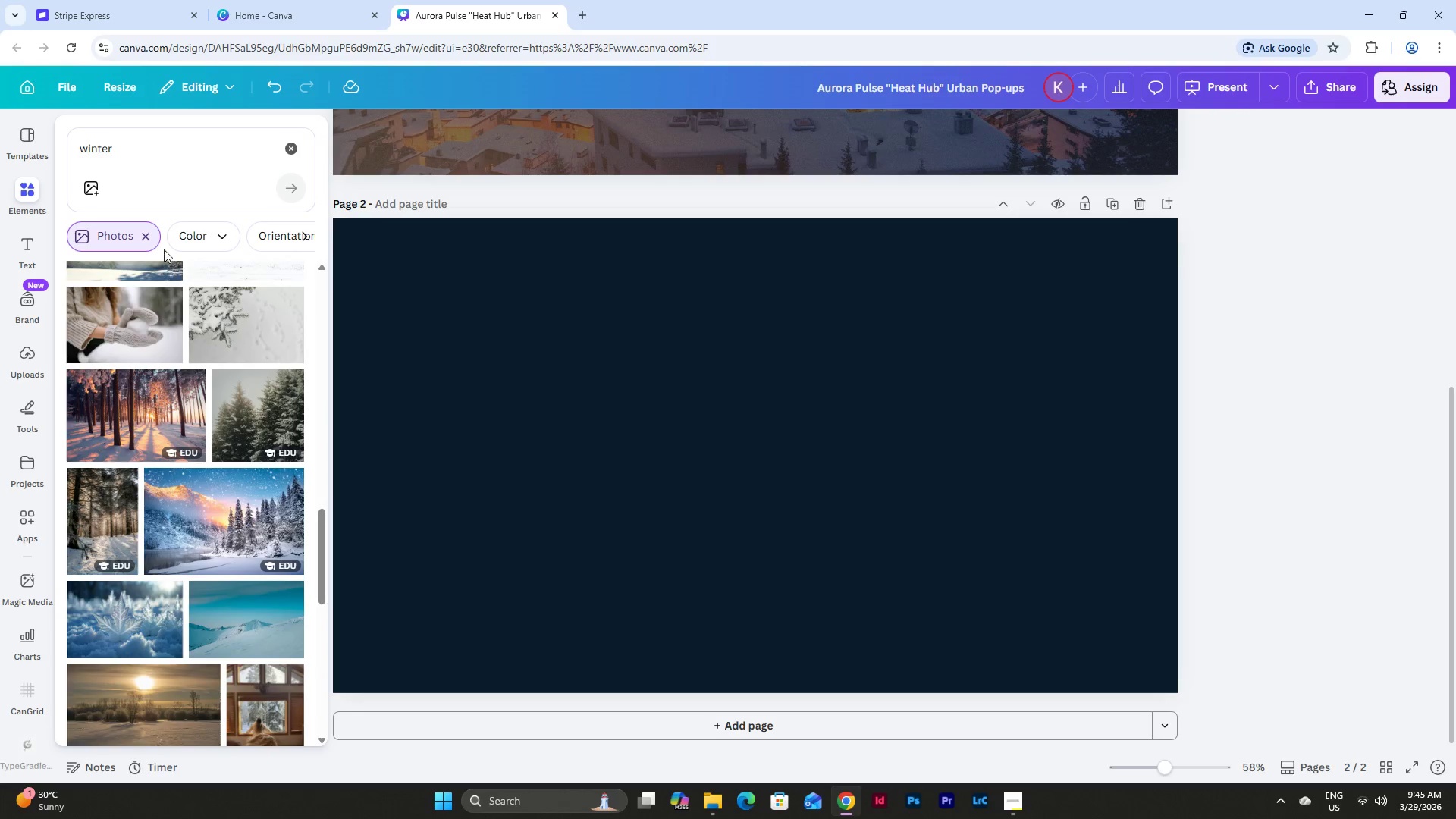 
left_click([168, 145])
 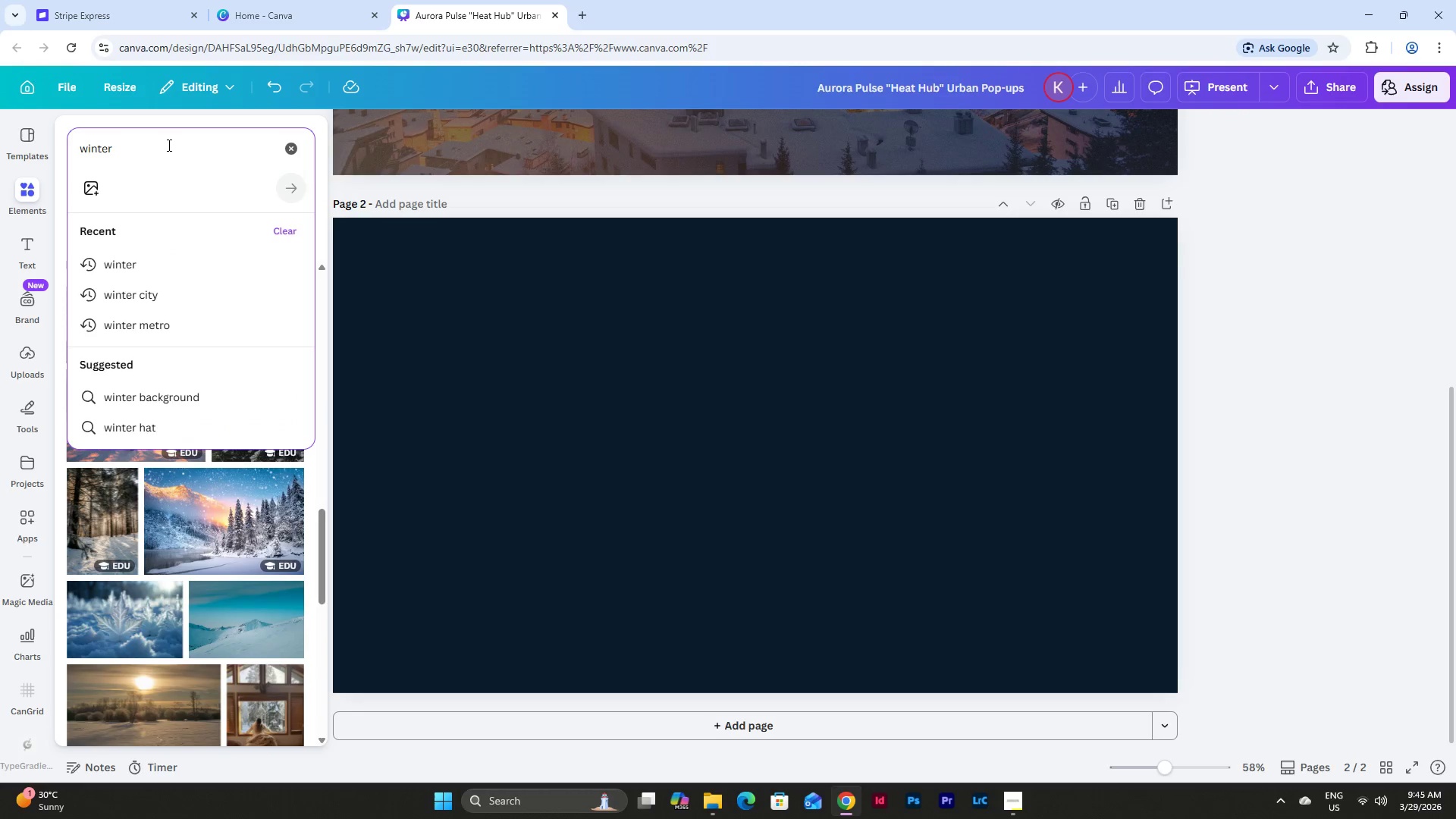 
type( slump)
 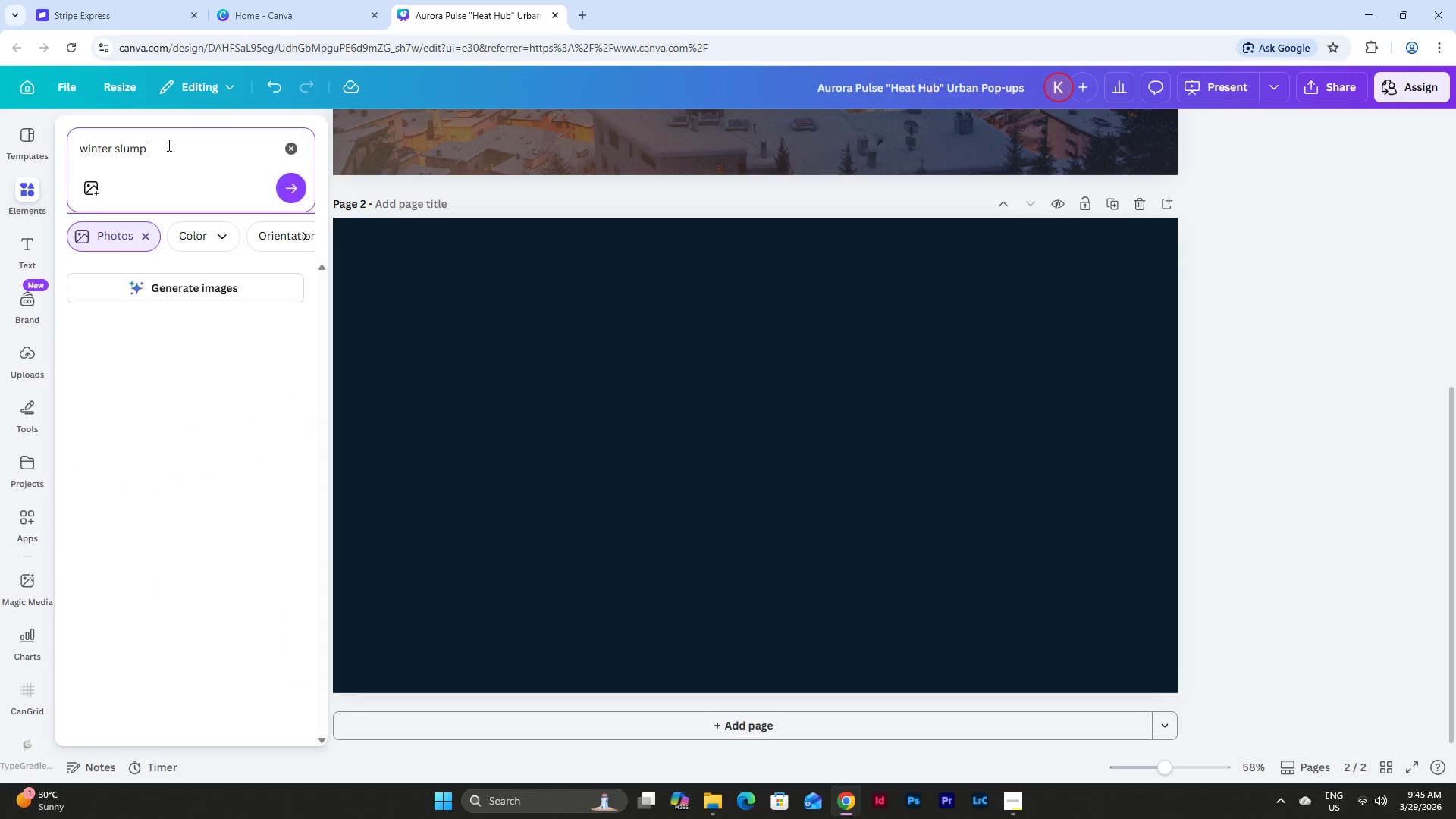 
key(Enter)
 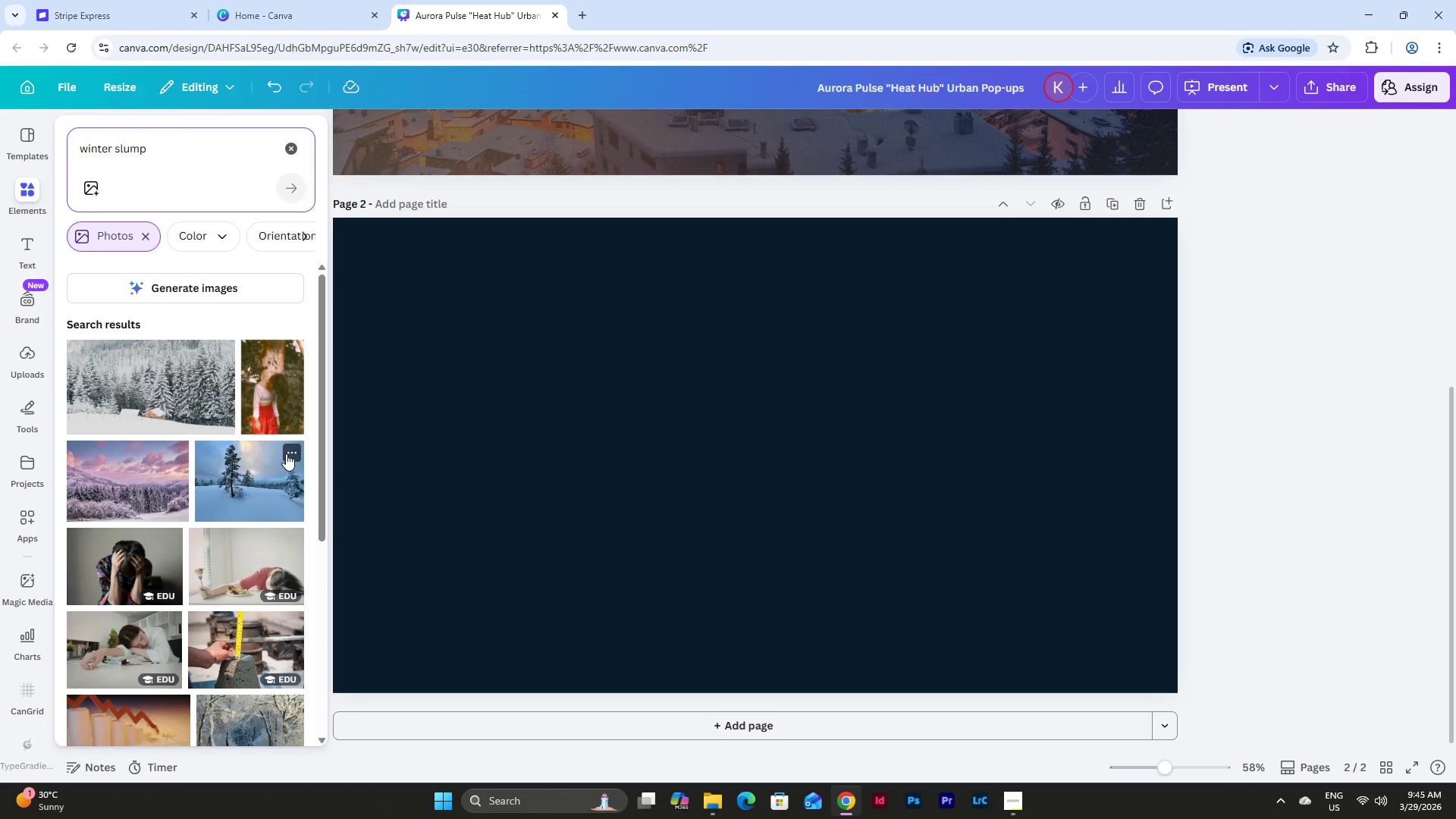 
scroll: coordinate [264, 427], scroll_direction: down, amount: 7.0
 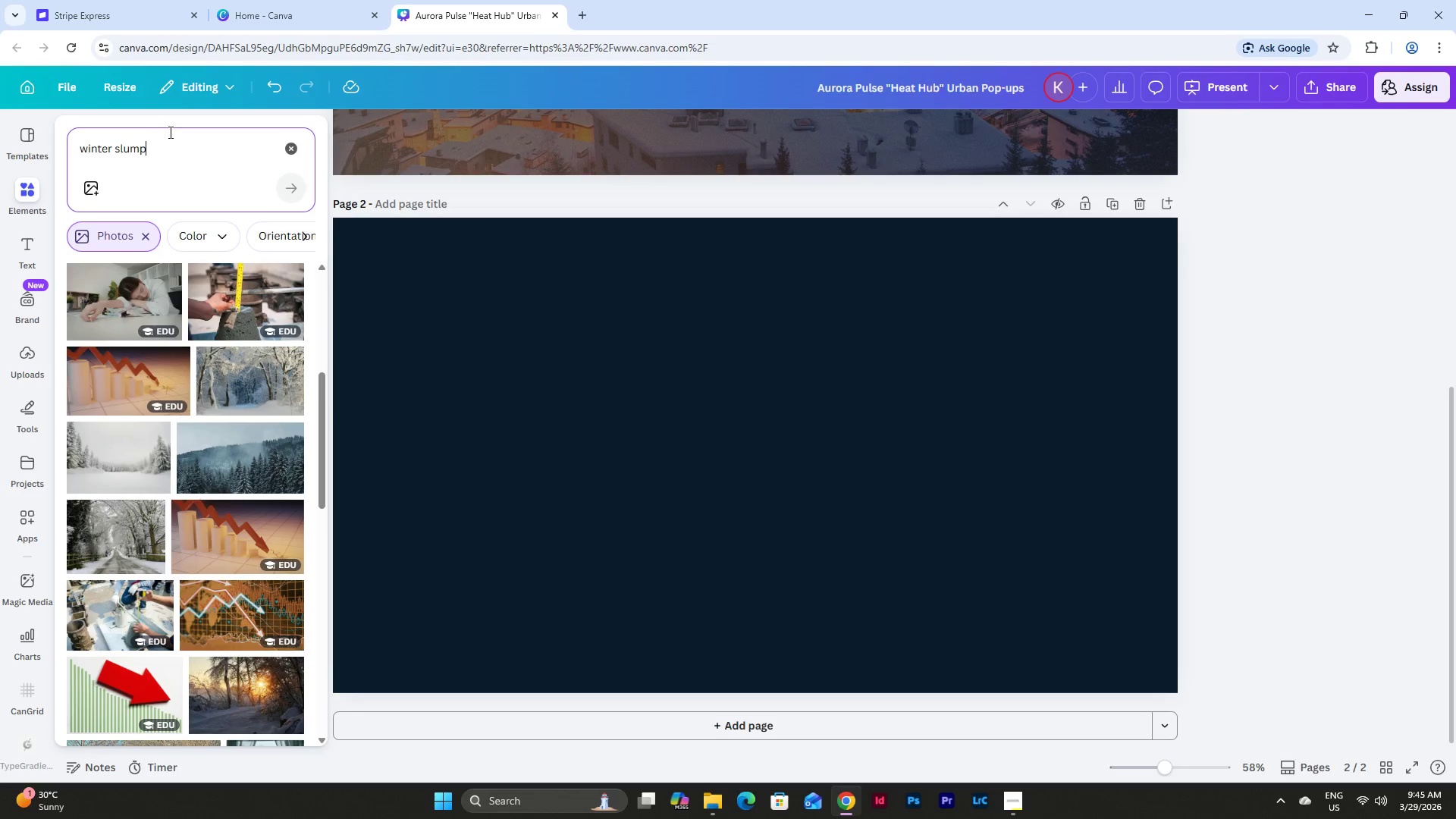 
key(Backspace)
key(Backspace)
key(Backspace)
key(Backspace)
key(Backspace)
type(person)
 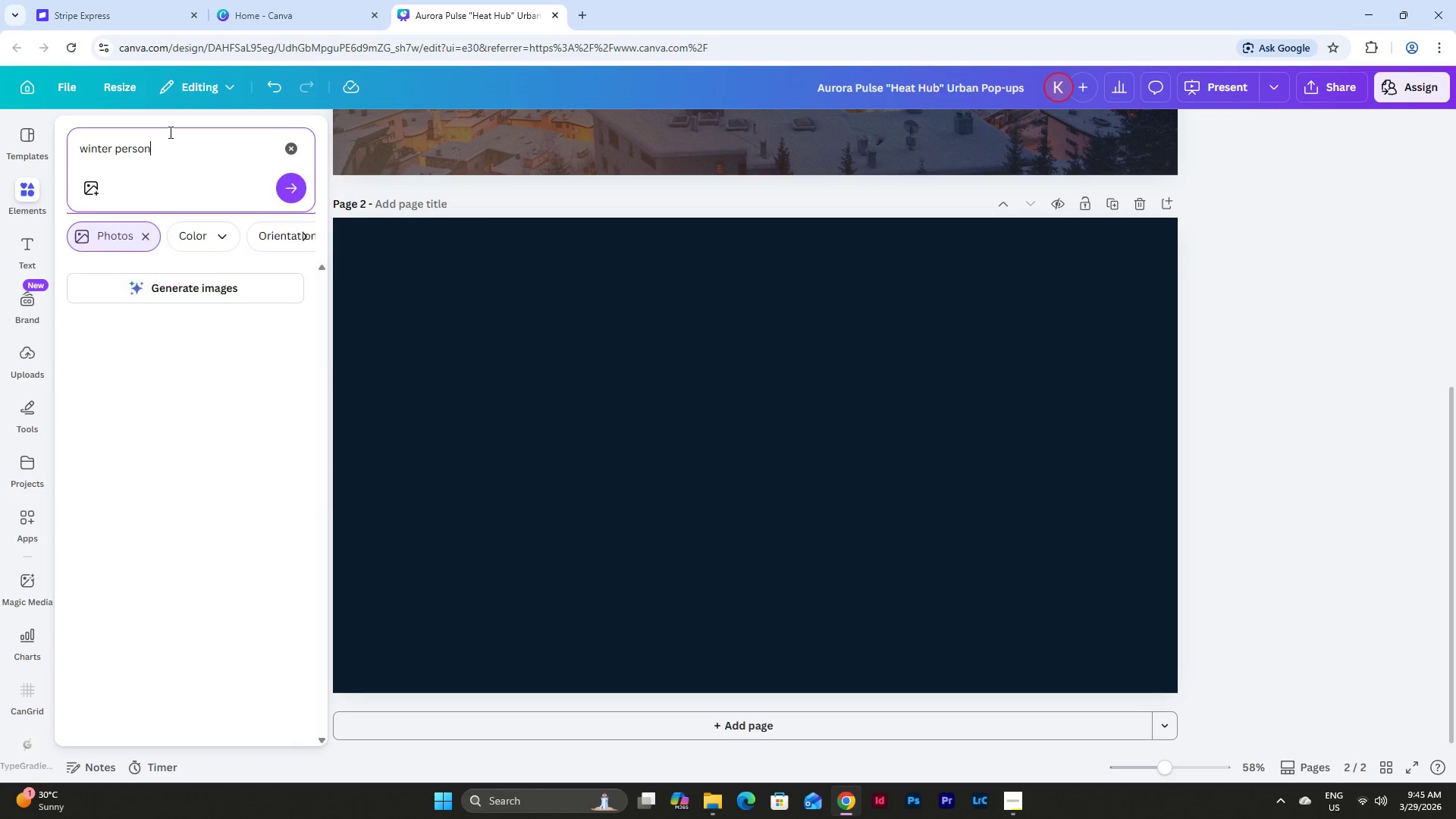 
key(Enter)
 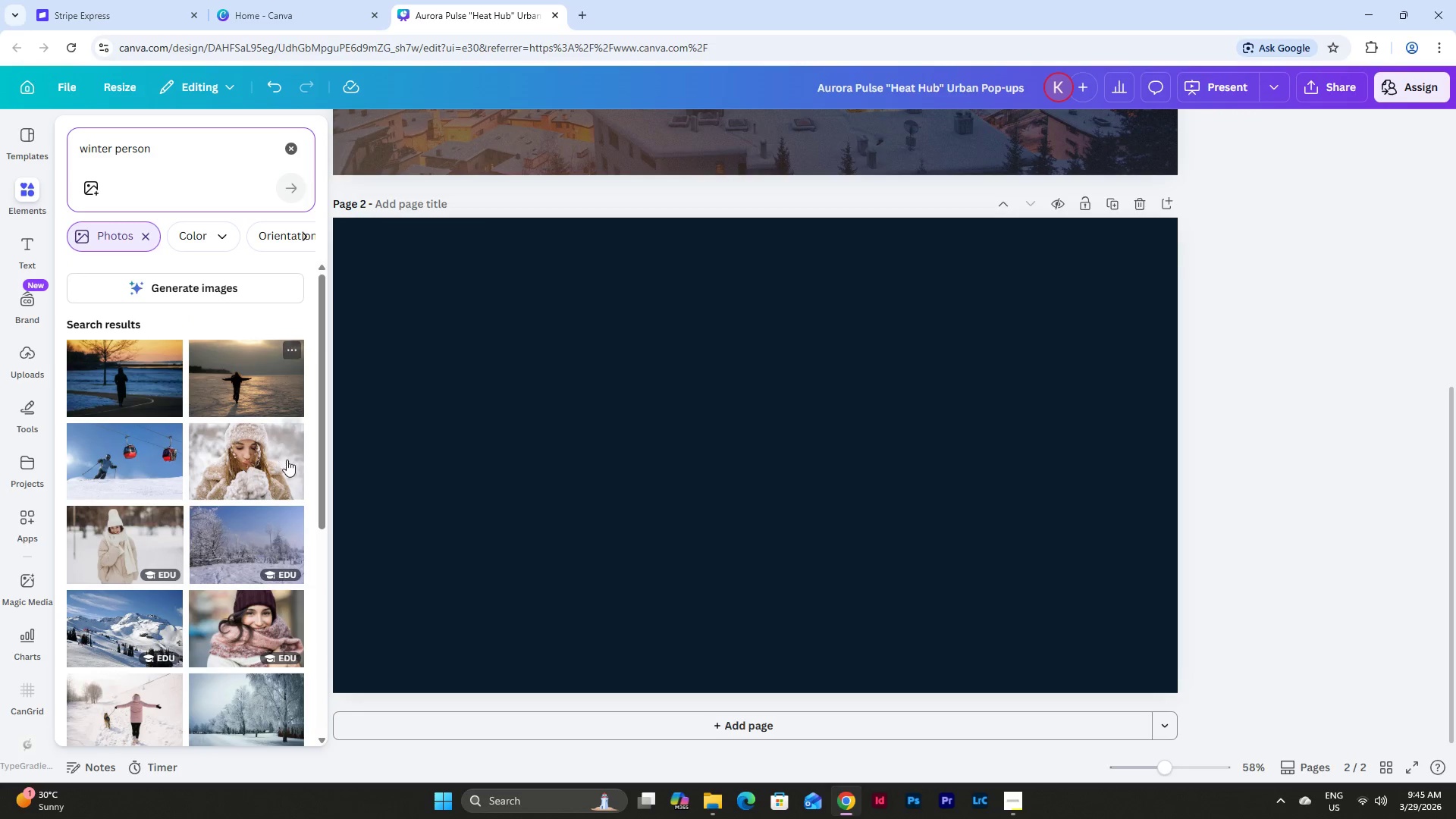 
scroll: coordinate [237, 441], scroll_direction: down, amount: 5.0
 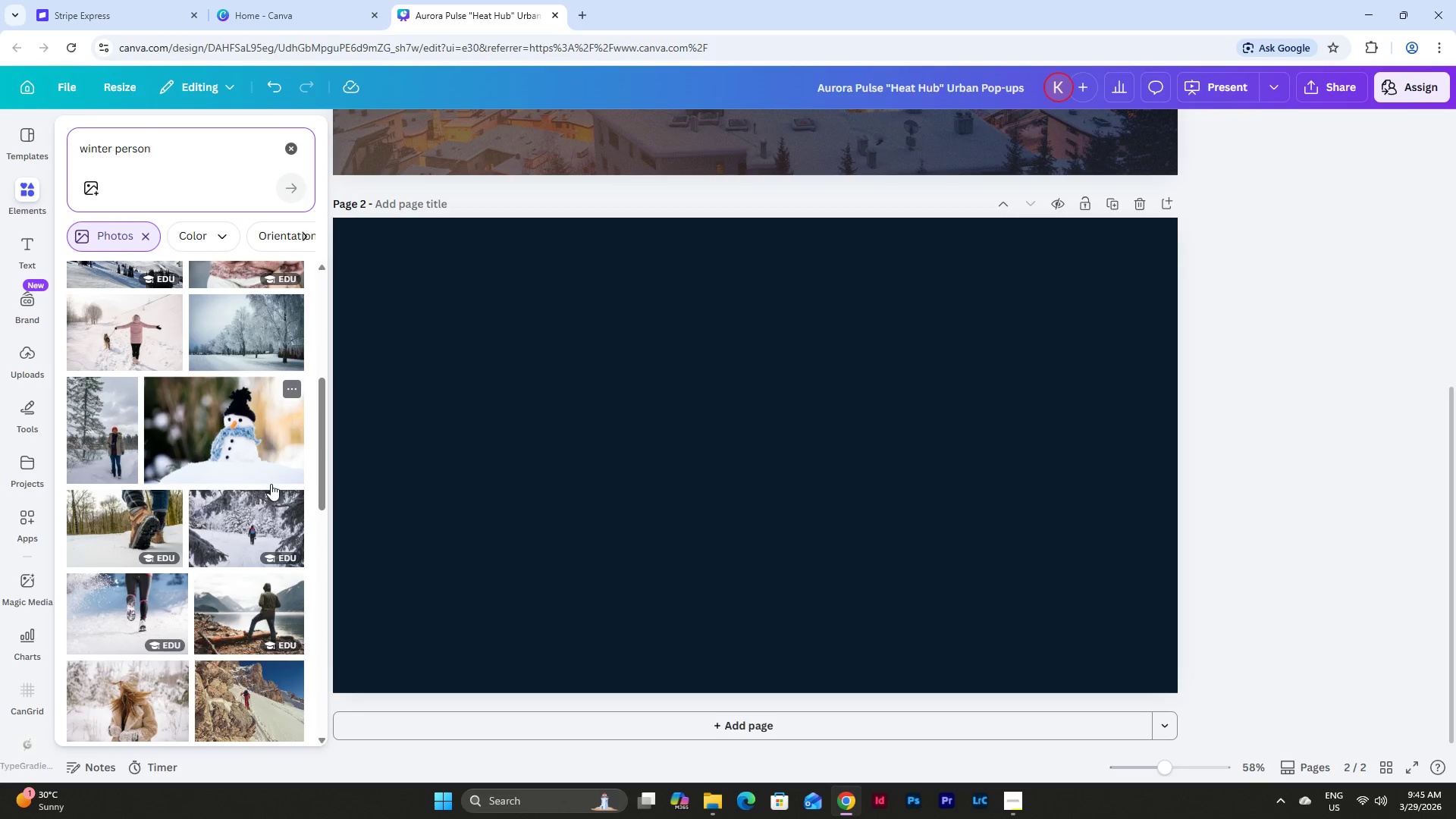 
left_click([260, 527])
 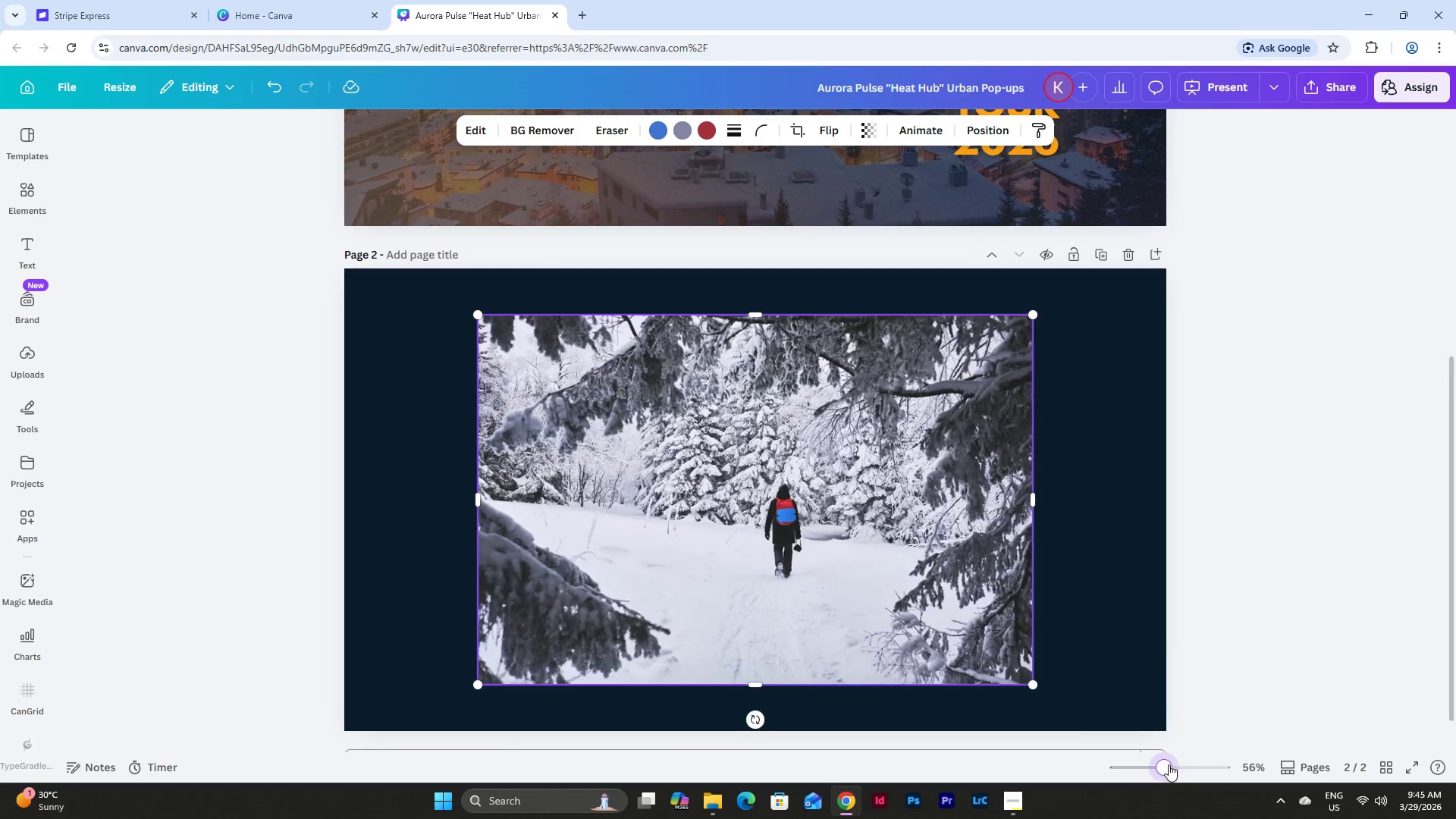 
scroll: coordinate [1205, 626], scroll_direction: down, amount: 1.0
 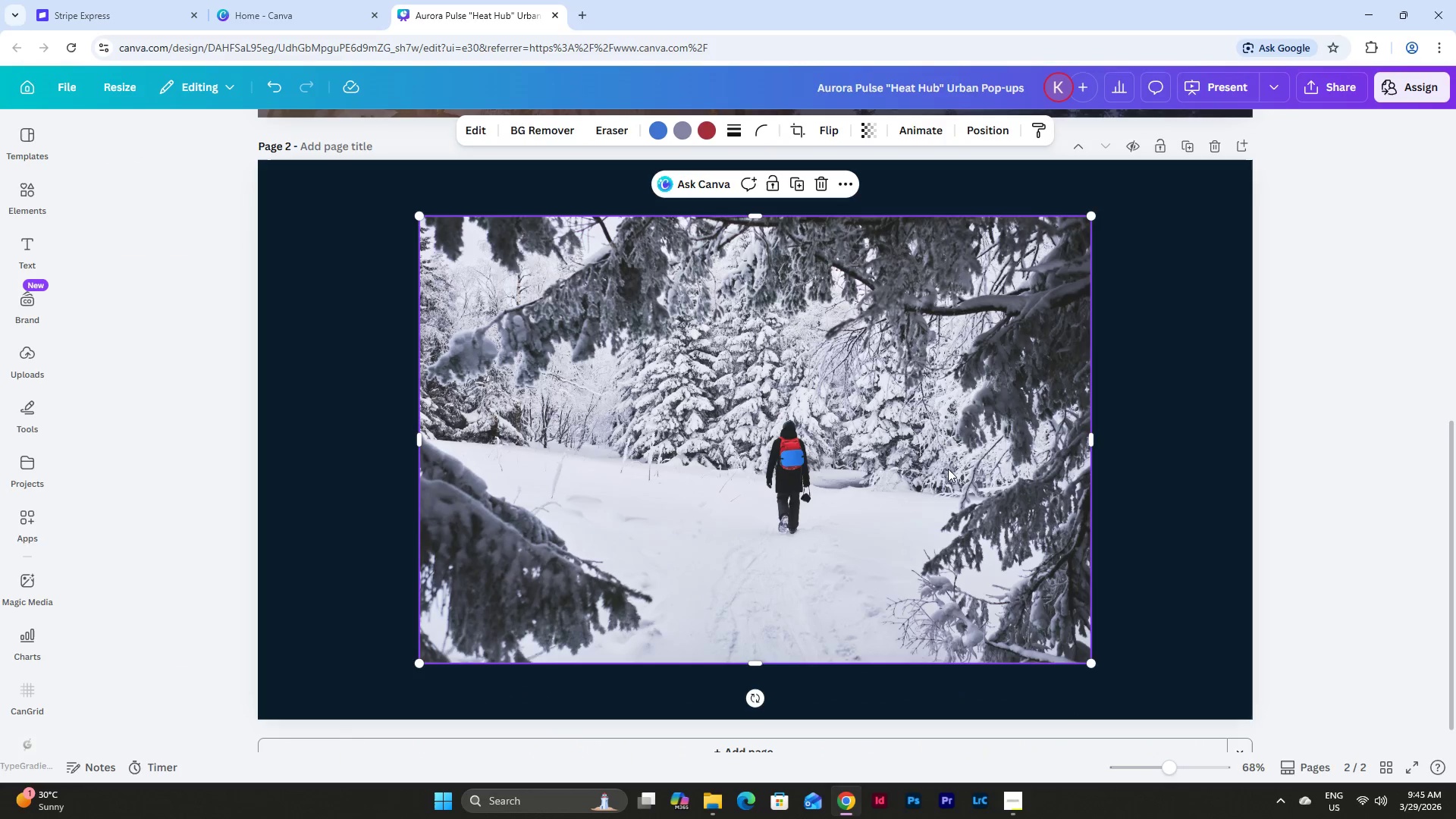 
left_click_drag(start_coordinate=[946, 468], to_coordinate=[785, 413])
 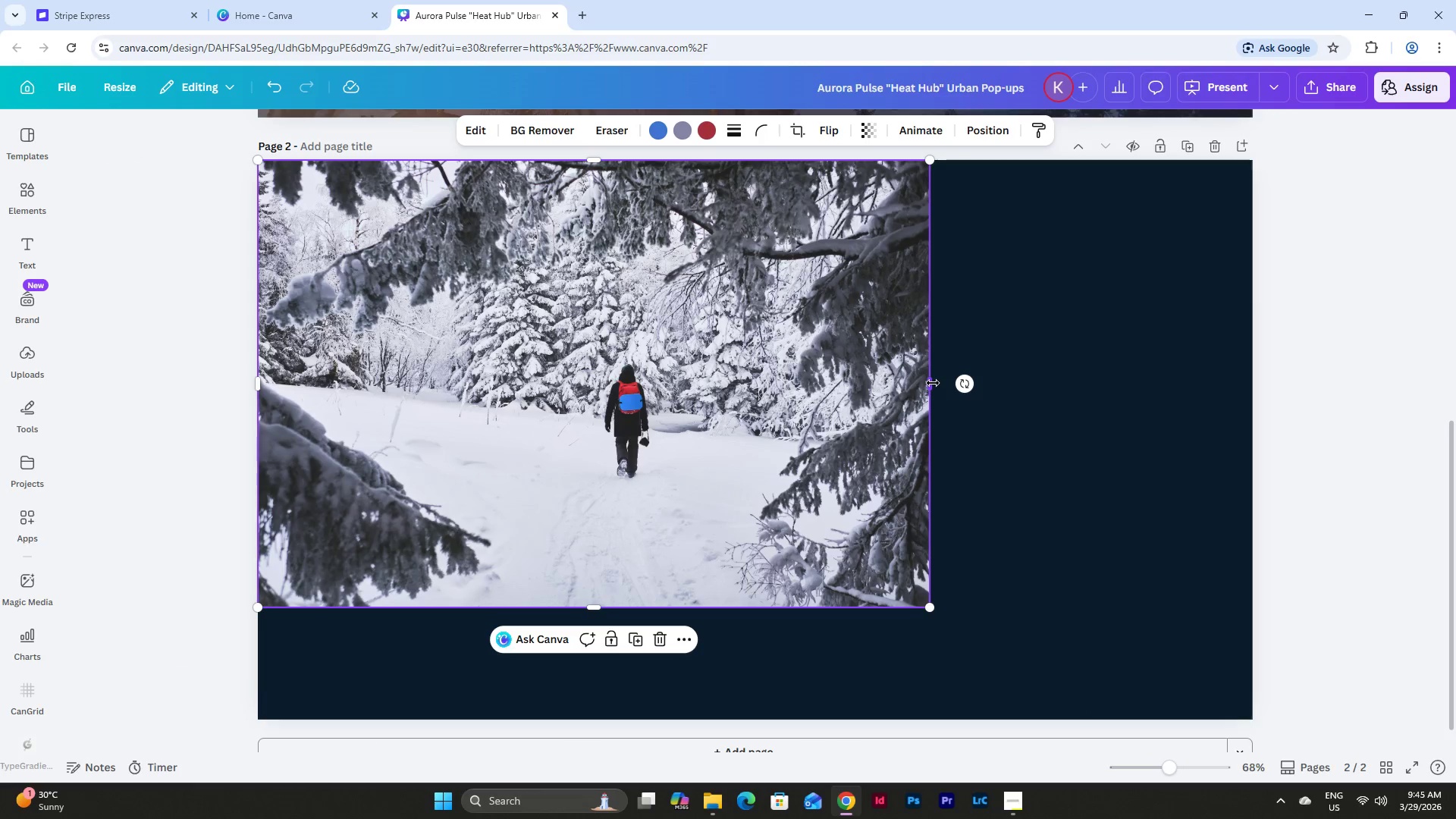 
left_click([933, 383])
 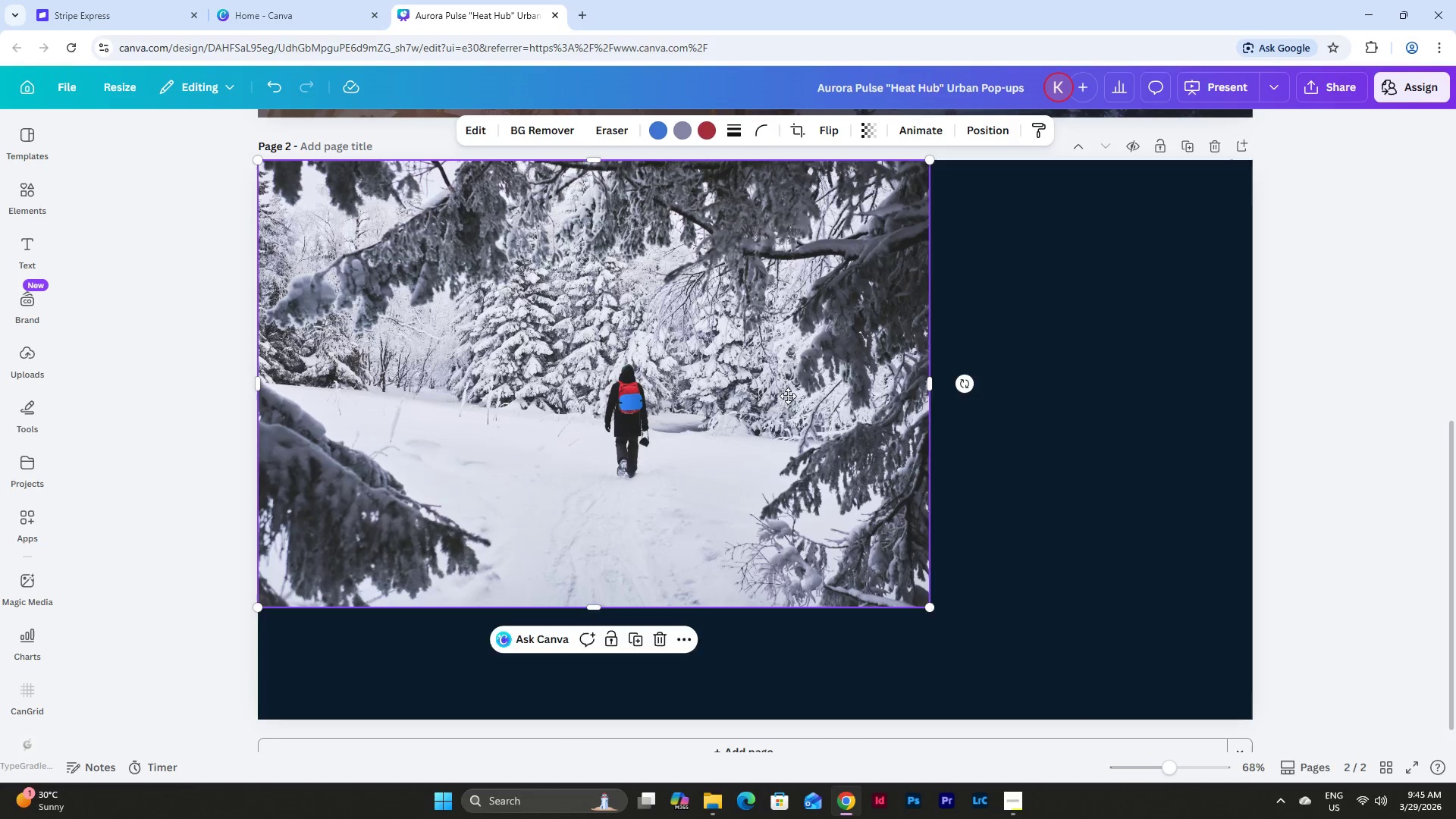 
left_click_drag(start_coordinate=[774, 394], to_coordinate=[847, 435])
 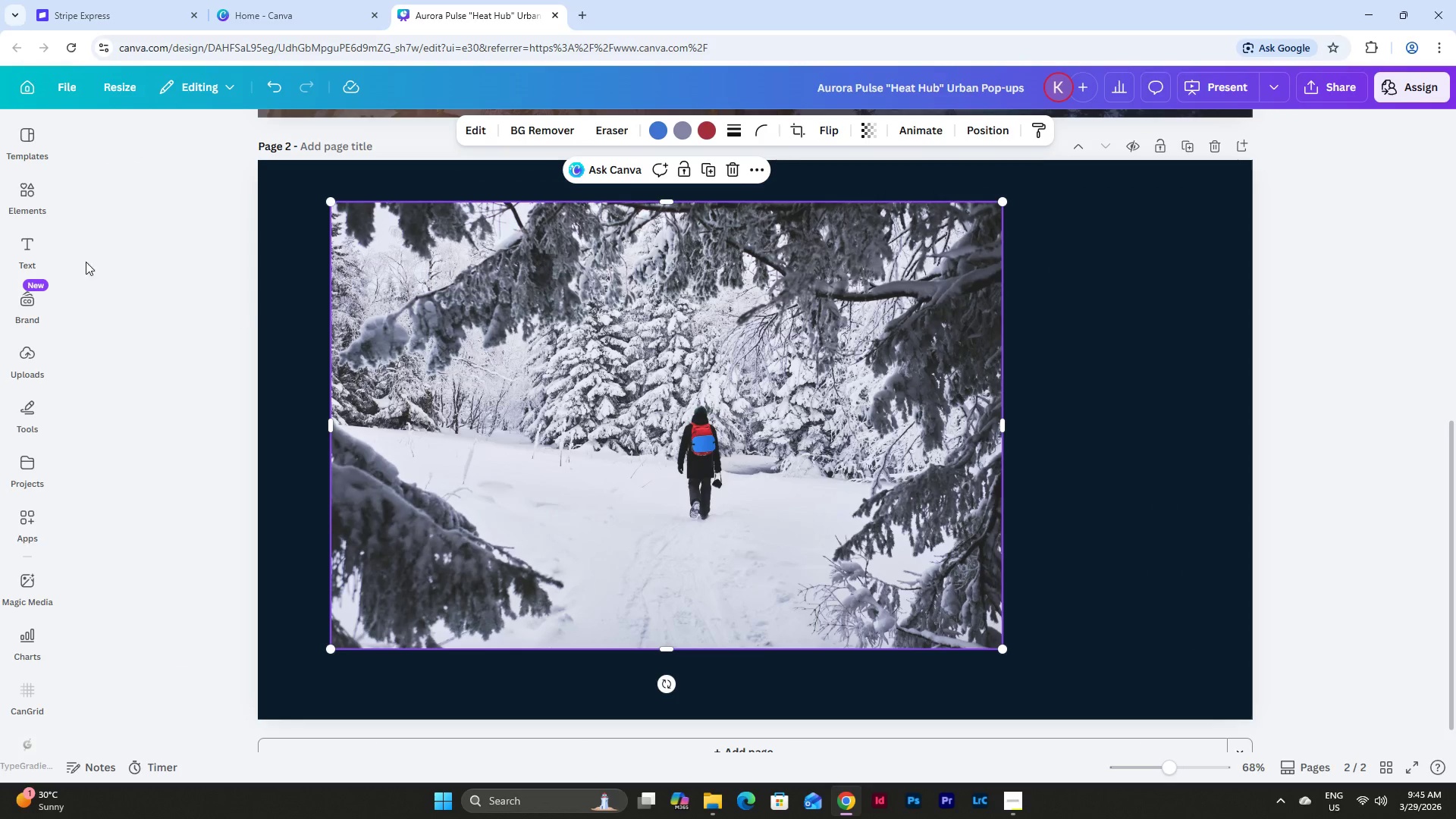 
left_click([33, 196])
 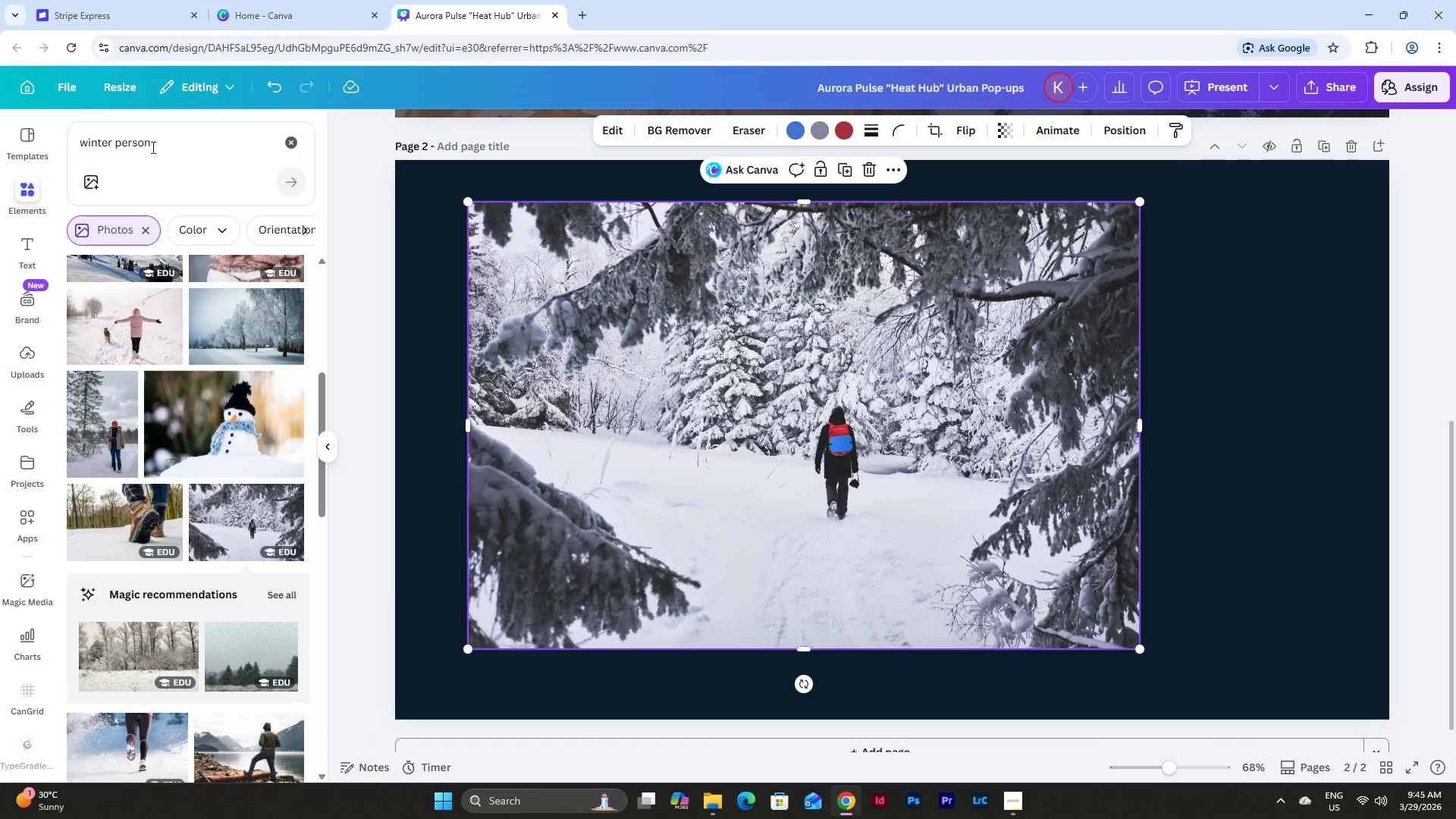 
left_click_drag(start_coordinate=[171, 135], to_coordinate=[64, 138])
 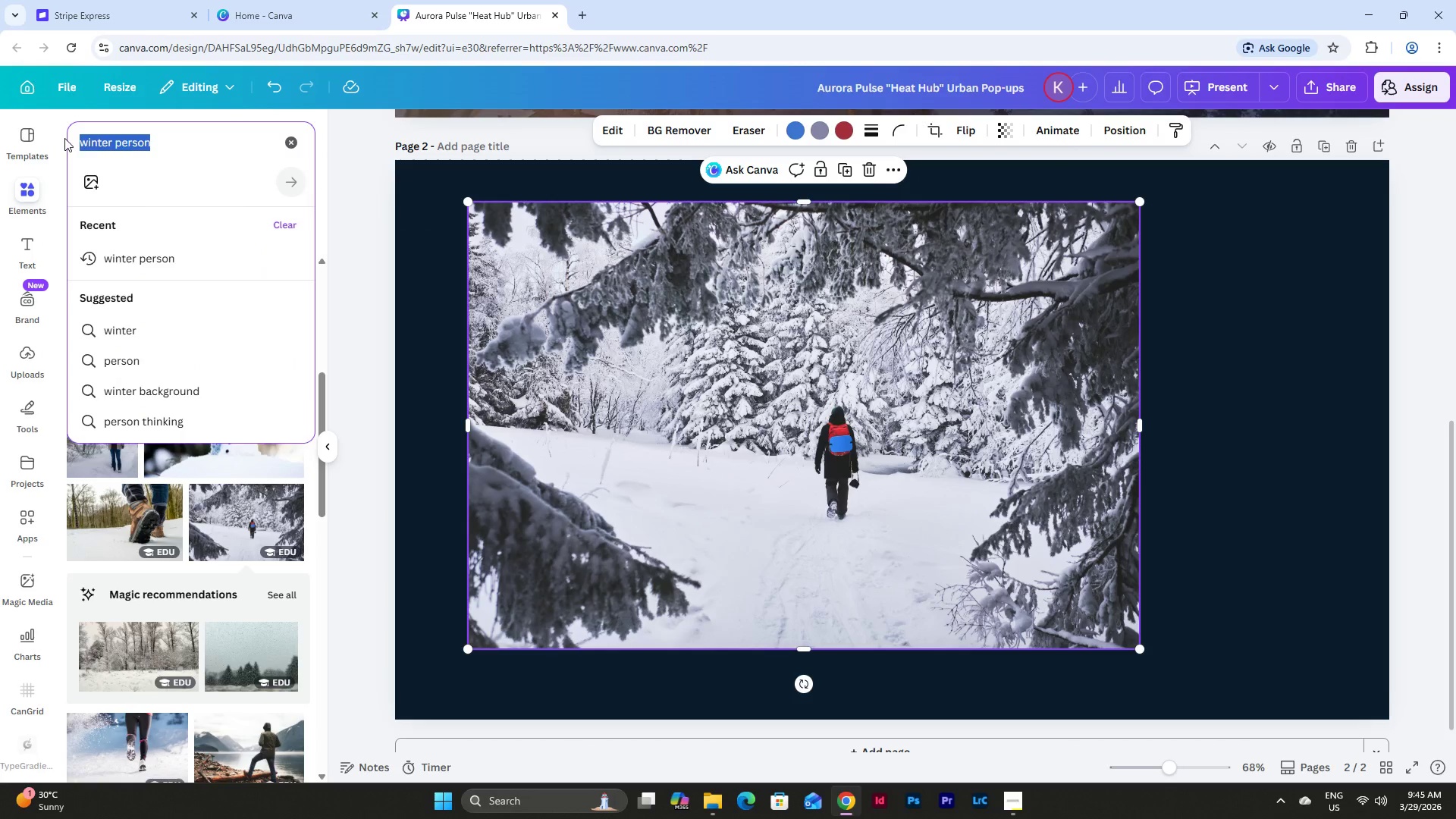 
type(fra)
 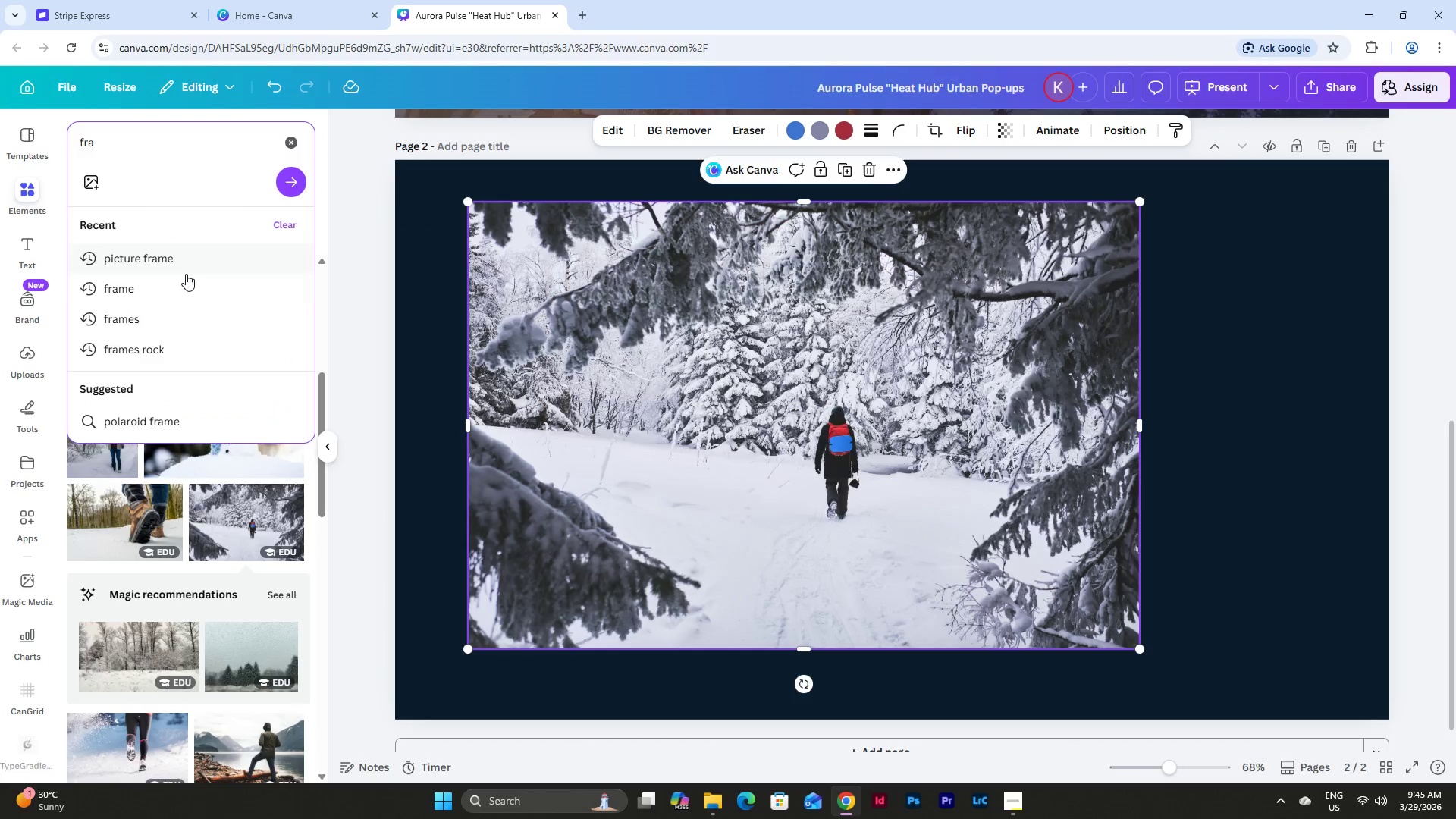 
left_click_drag(start_coordinate=[186, 274], to_coordinate=[193, 287])
 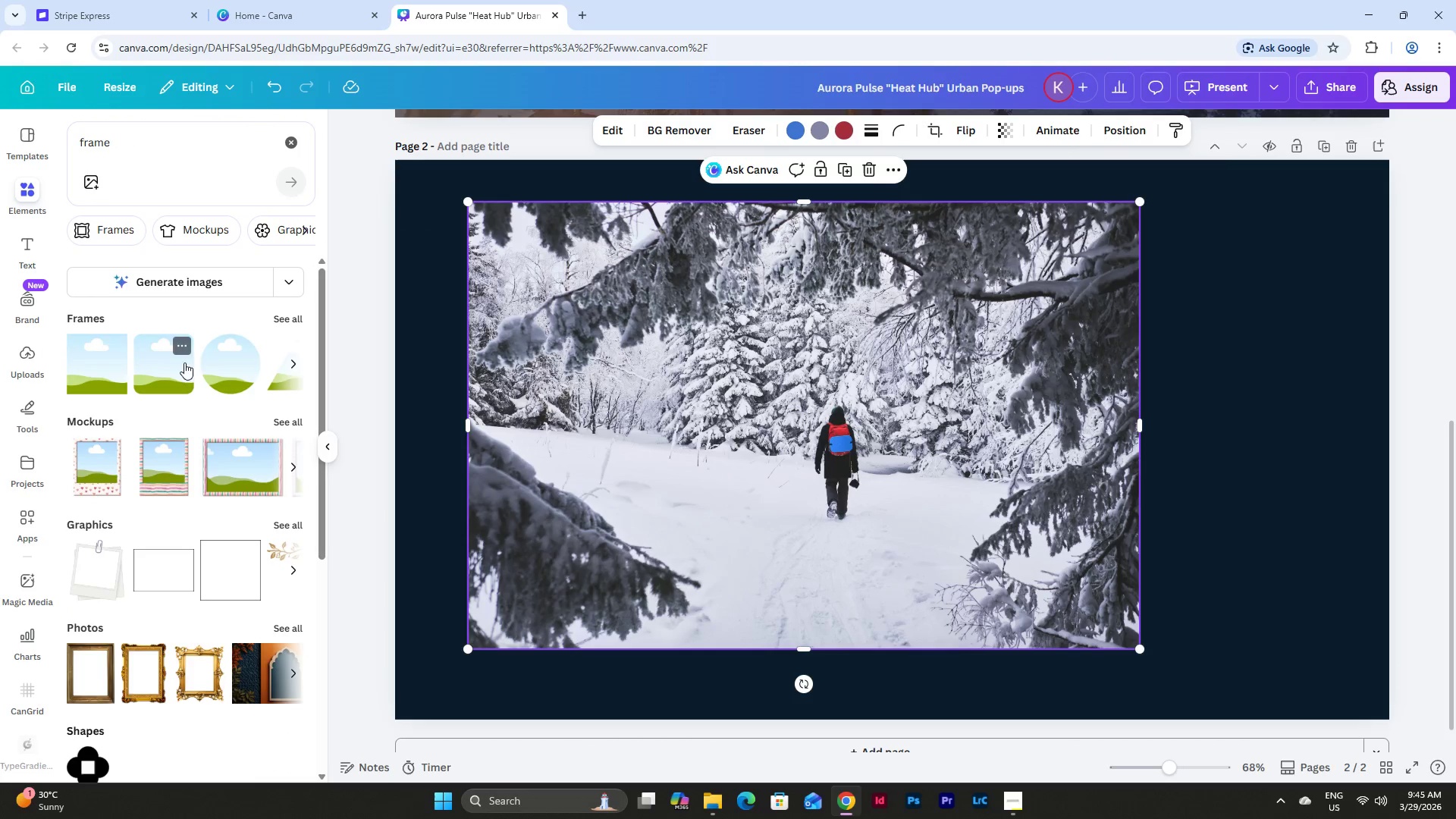 
left_click([96, 362])
 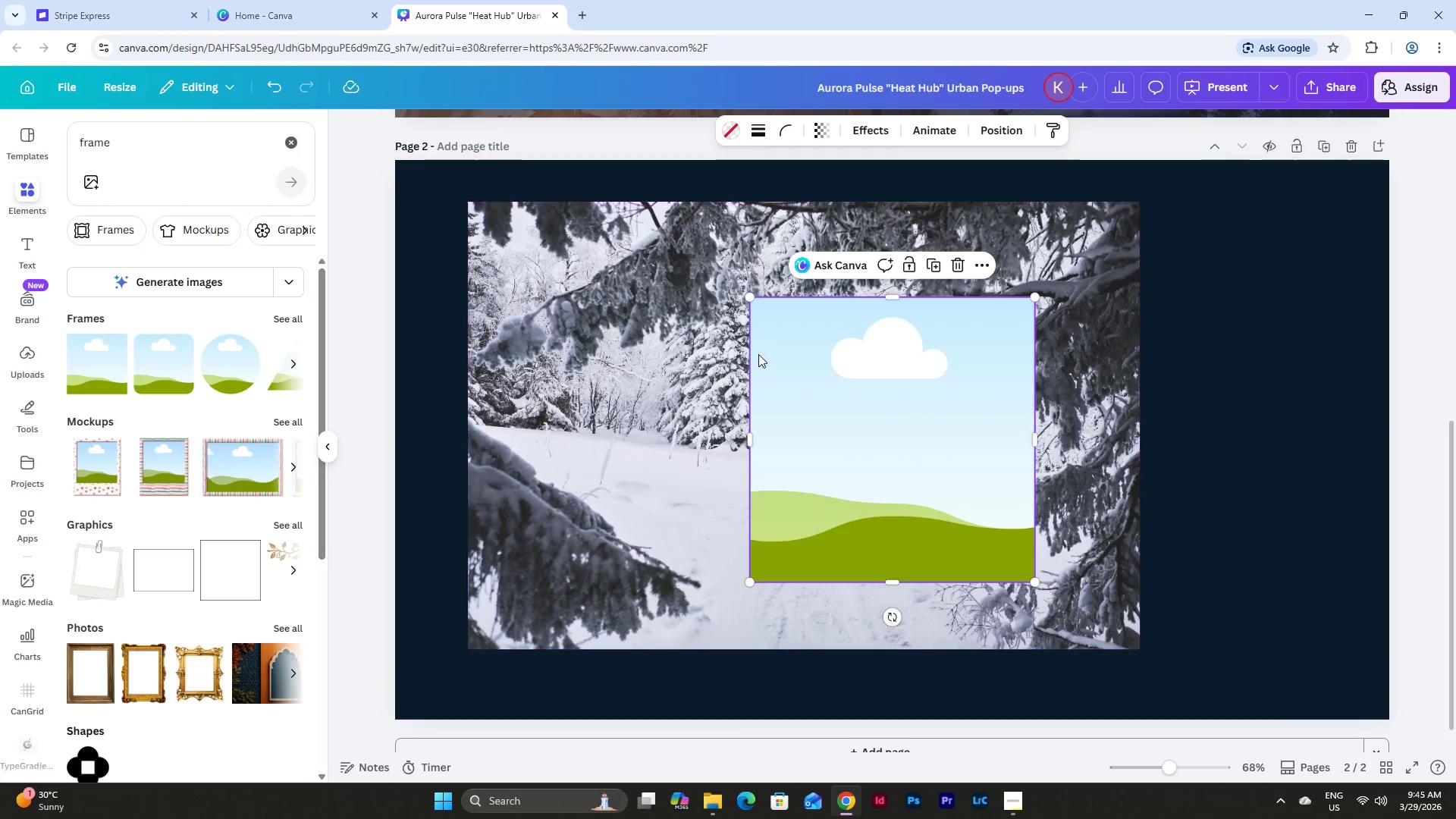 
left_click_drag(start_coordinate=[757, 354], to_coordinate=[1112, 221])
 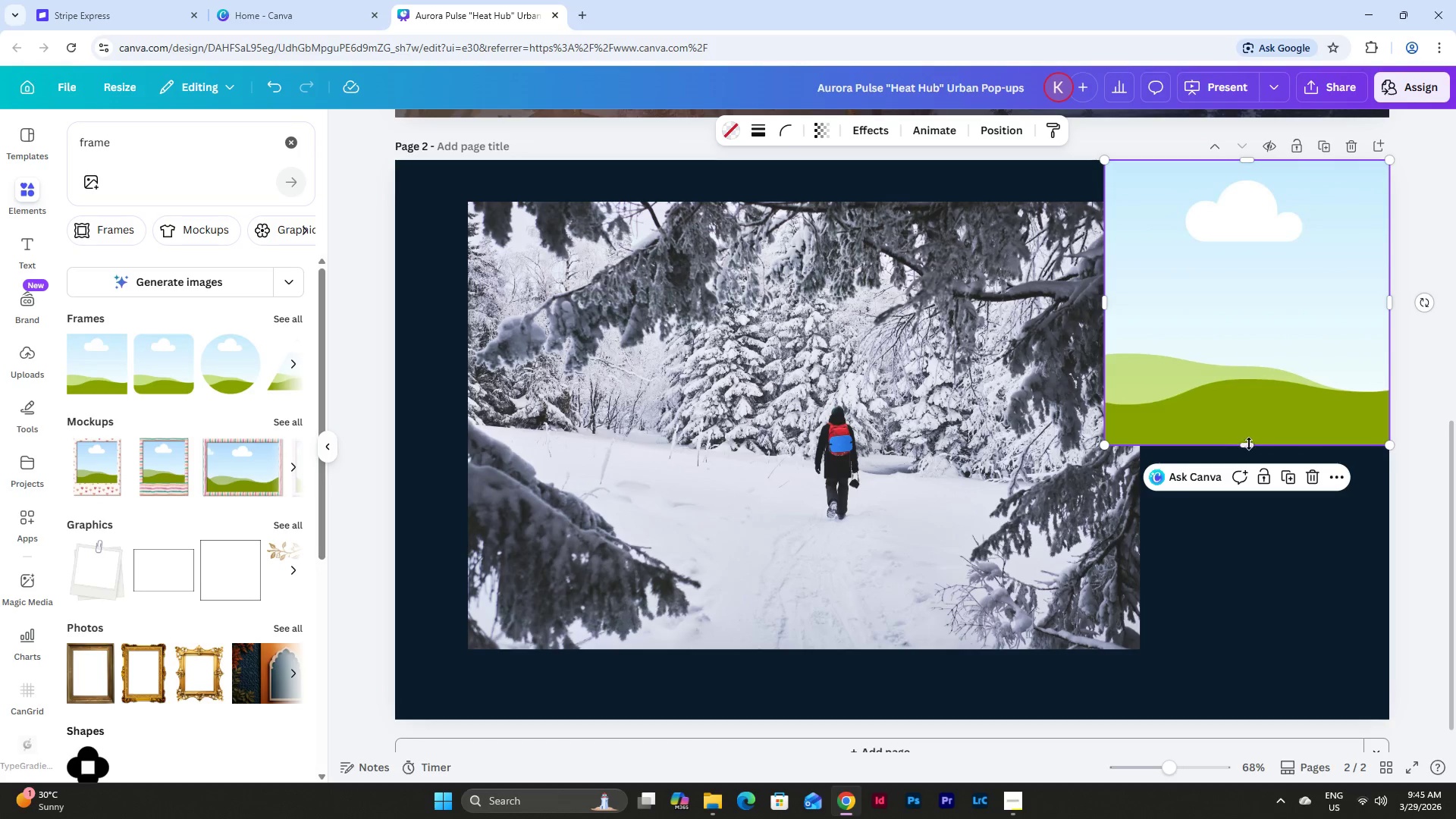 
left_click_drag(start_coordinate=[1249, 444], to_coordinate=[1294, 716])
 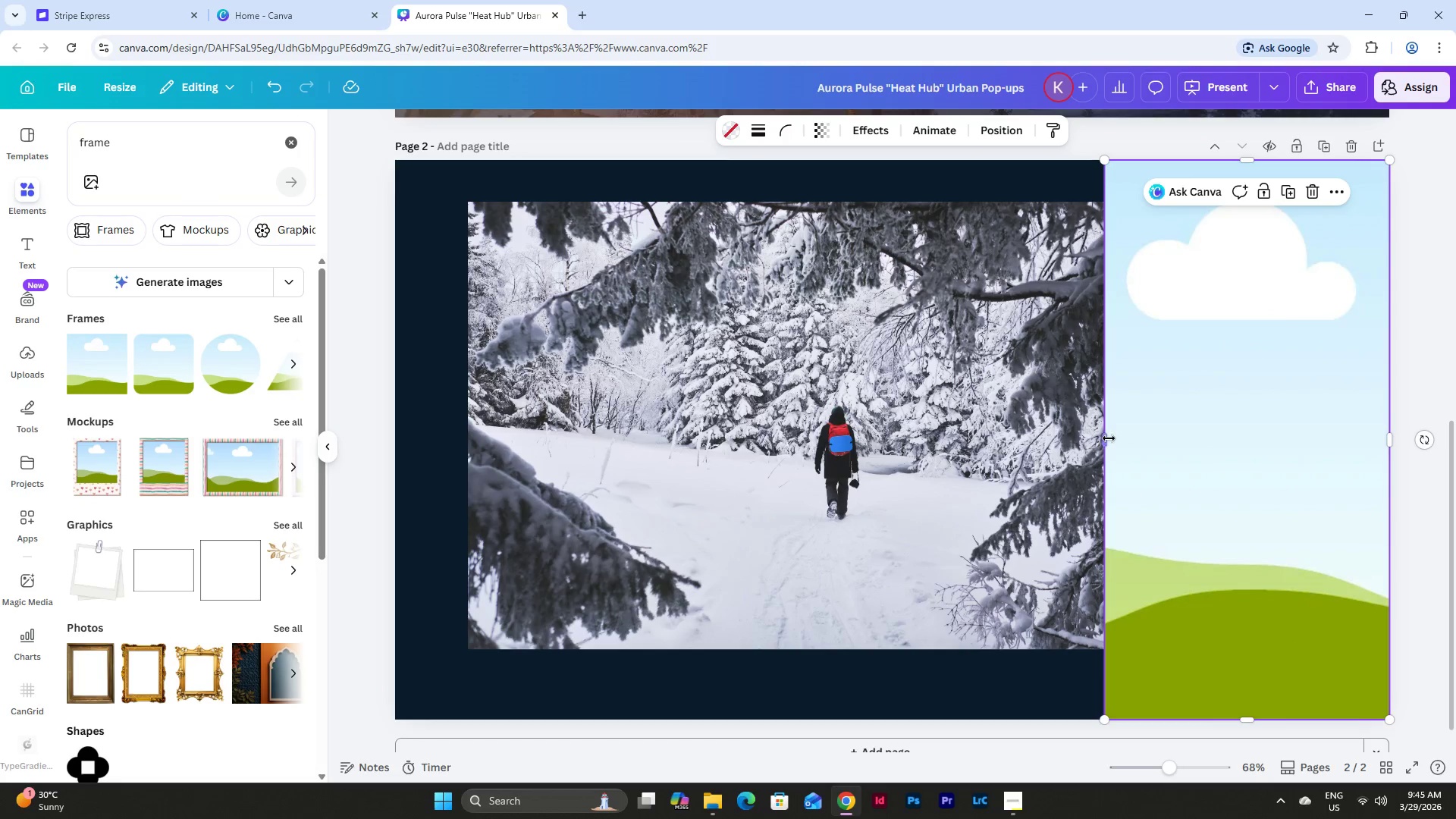 
left_click_drag(start_coordinate=[1107, 438], to_coordinate=[1012, 435])
 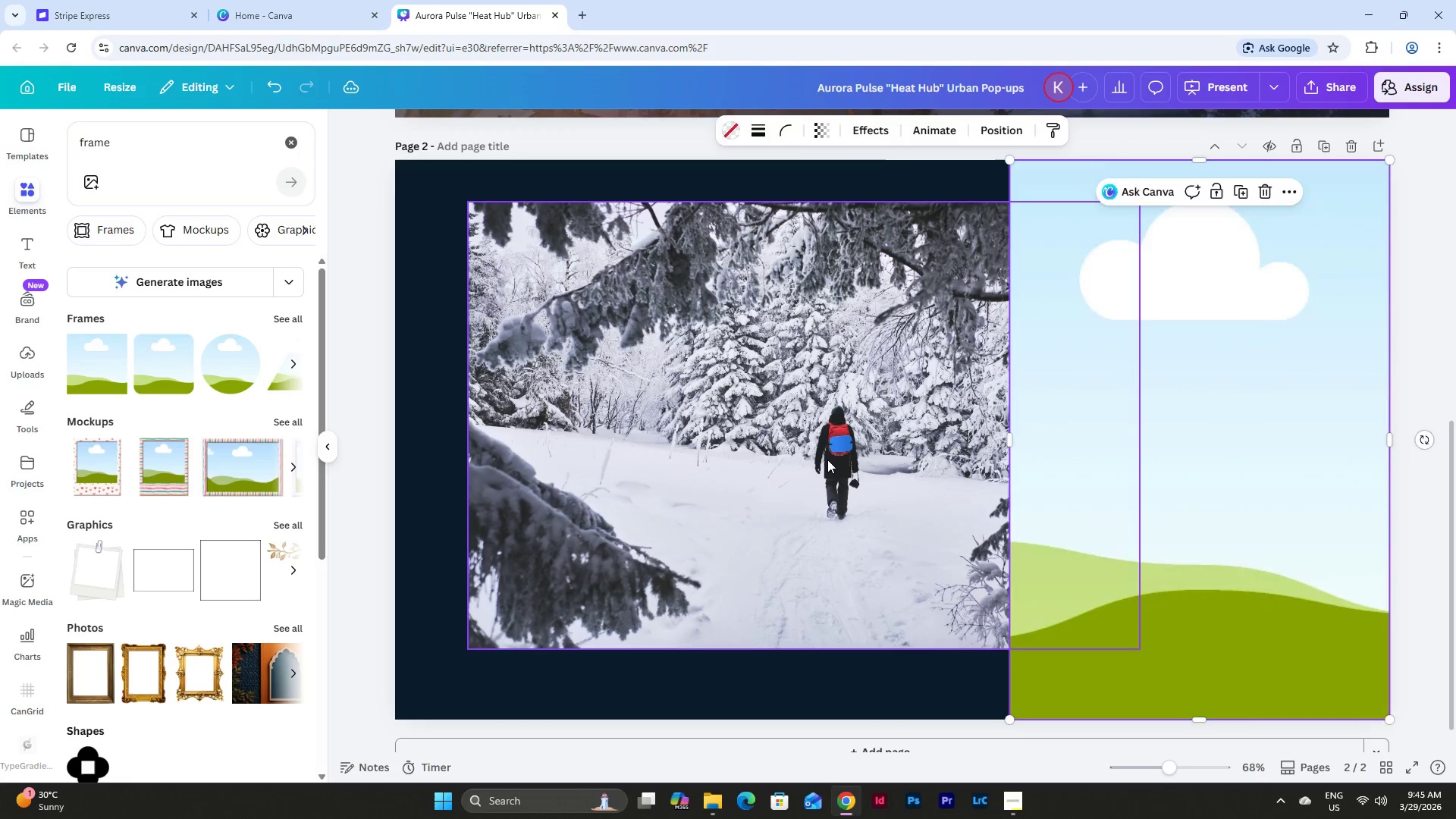 
left_click([827, 460])
 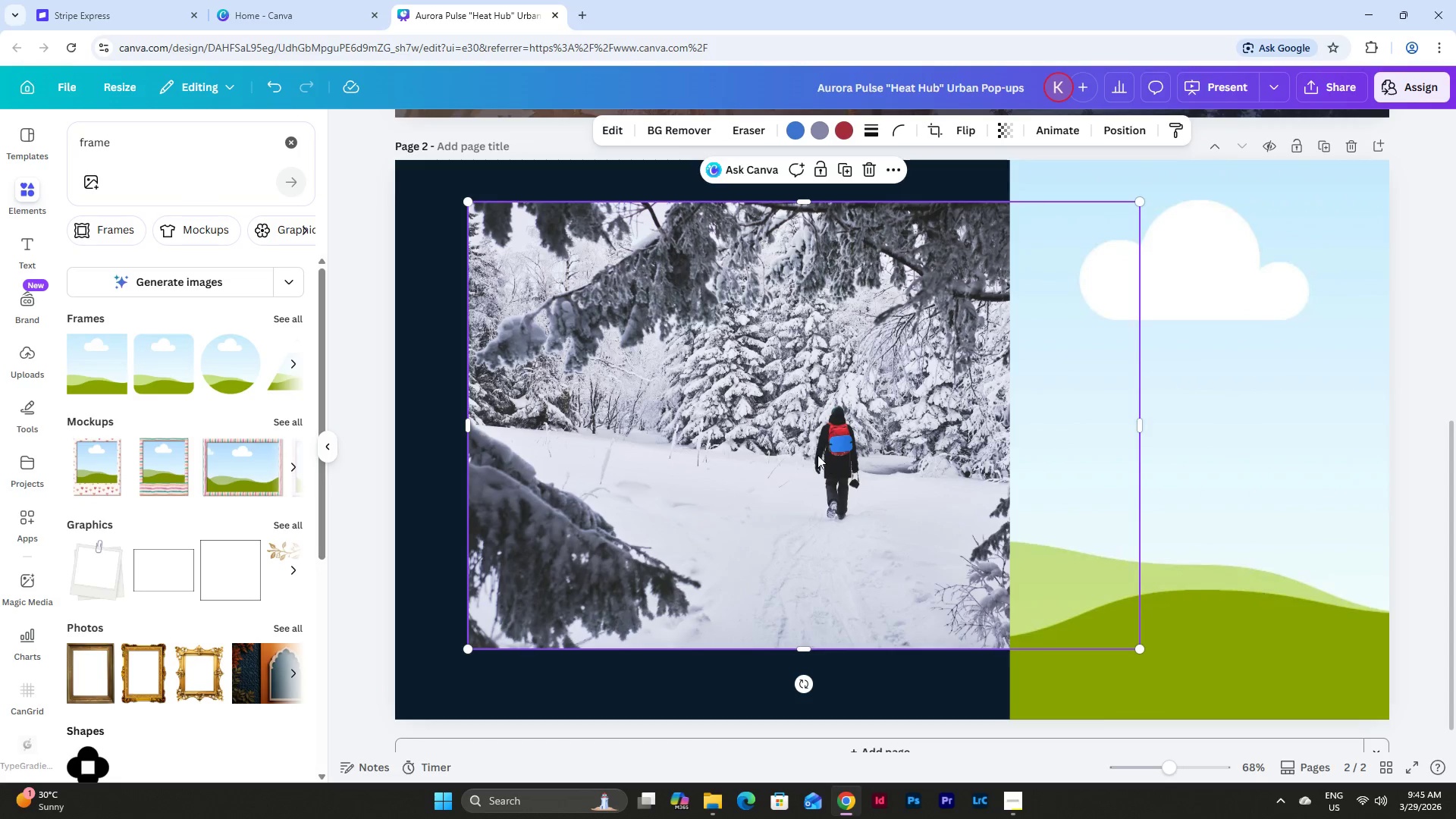 
left_click_drag(start_coordinate=[817, 455], to_coordinate=[1192, 431])
 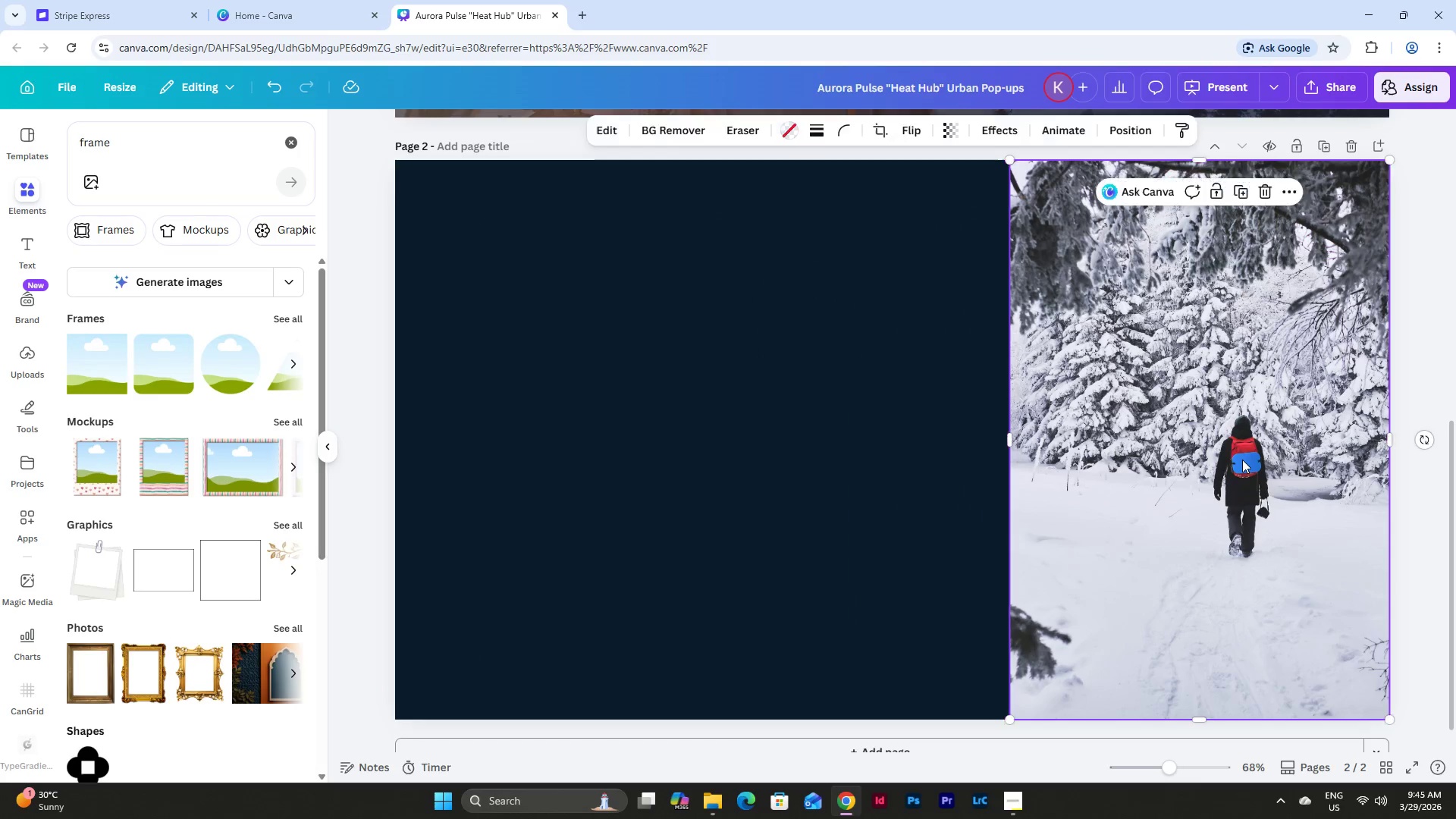 
double_click([1242, 460])
 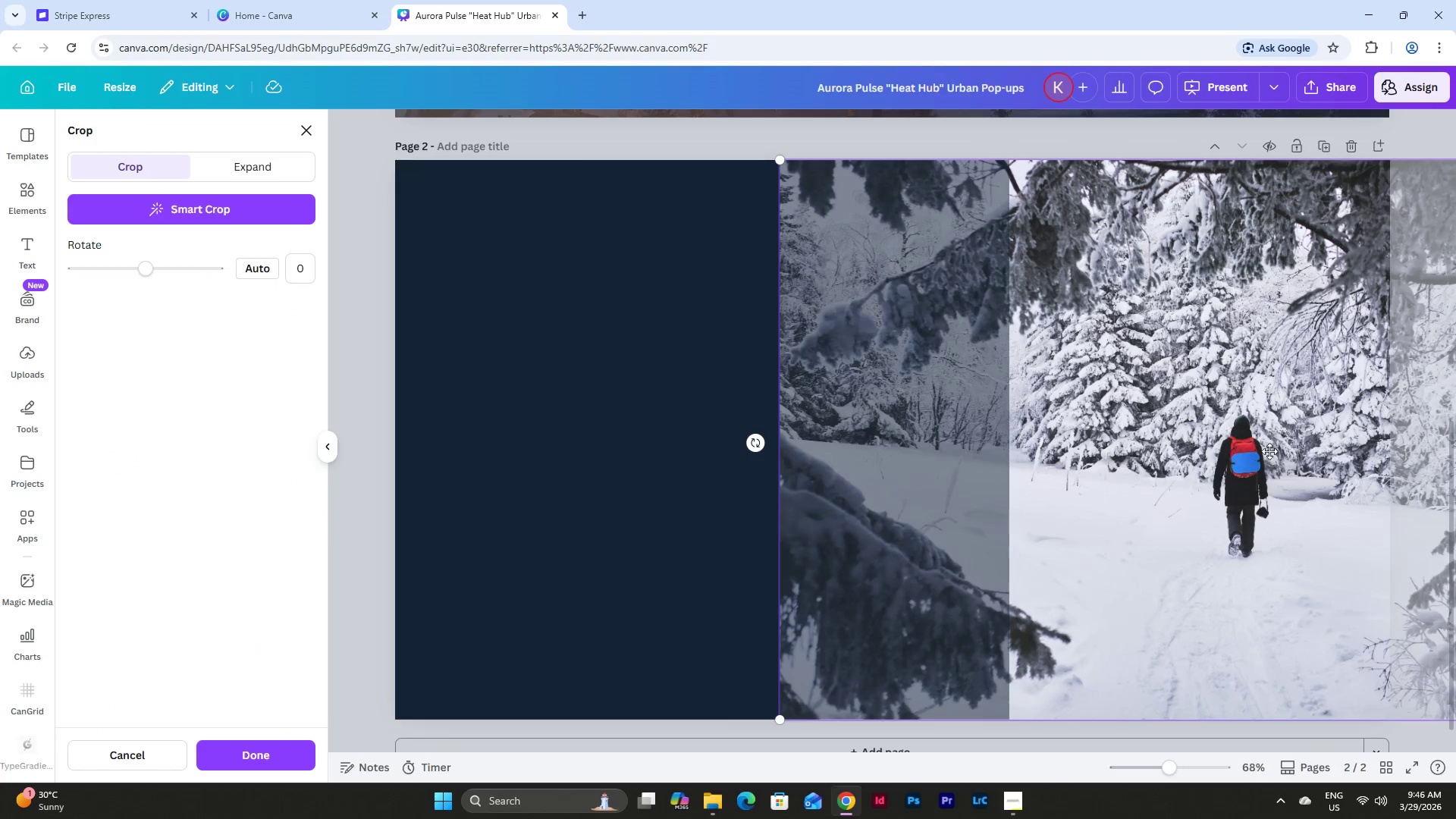 
left_click_drag(start_coordinate=[1269, 451], to_coordinate=[1220, 455])
 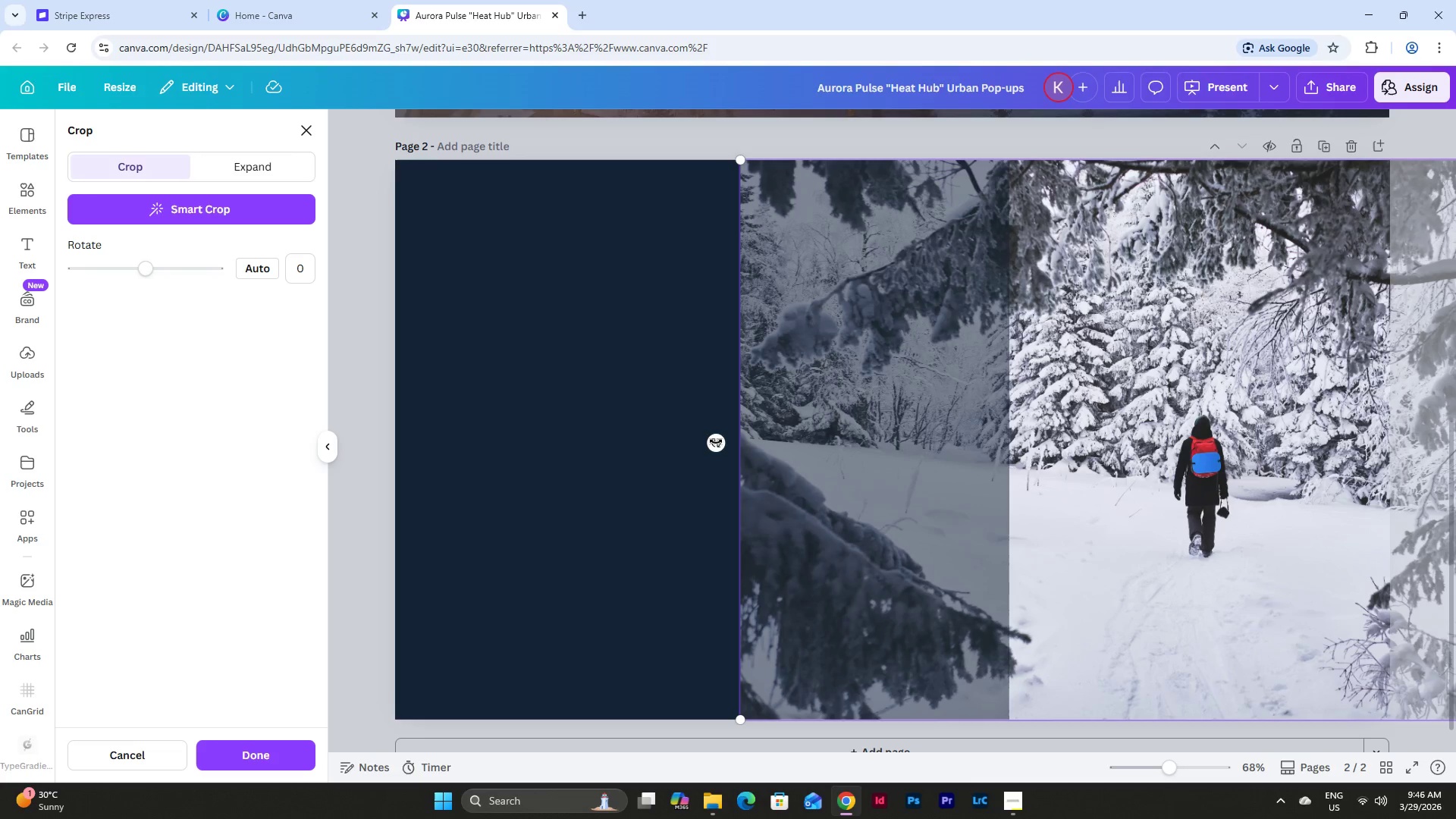 
left_click([645, 444])
 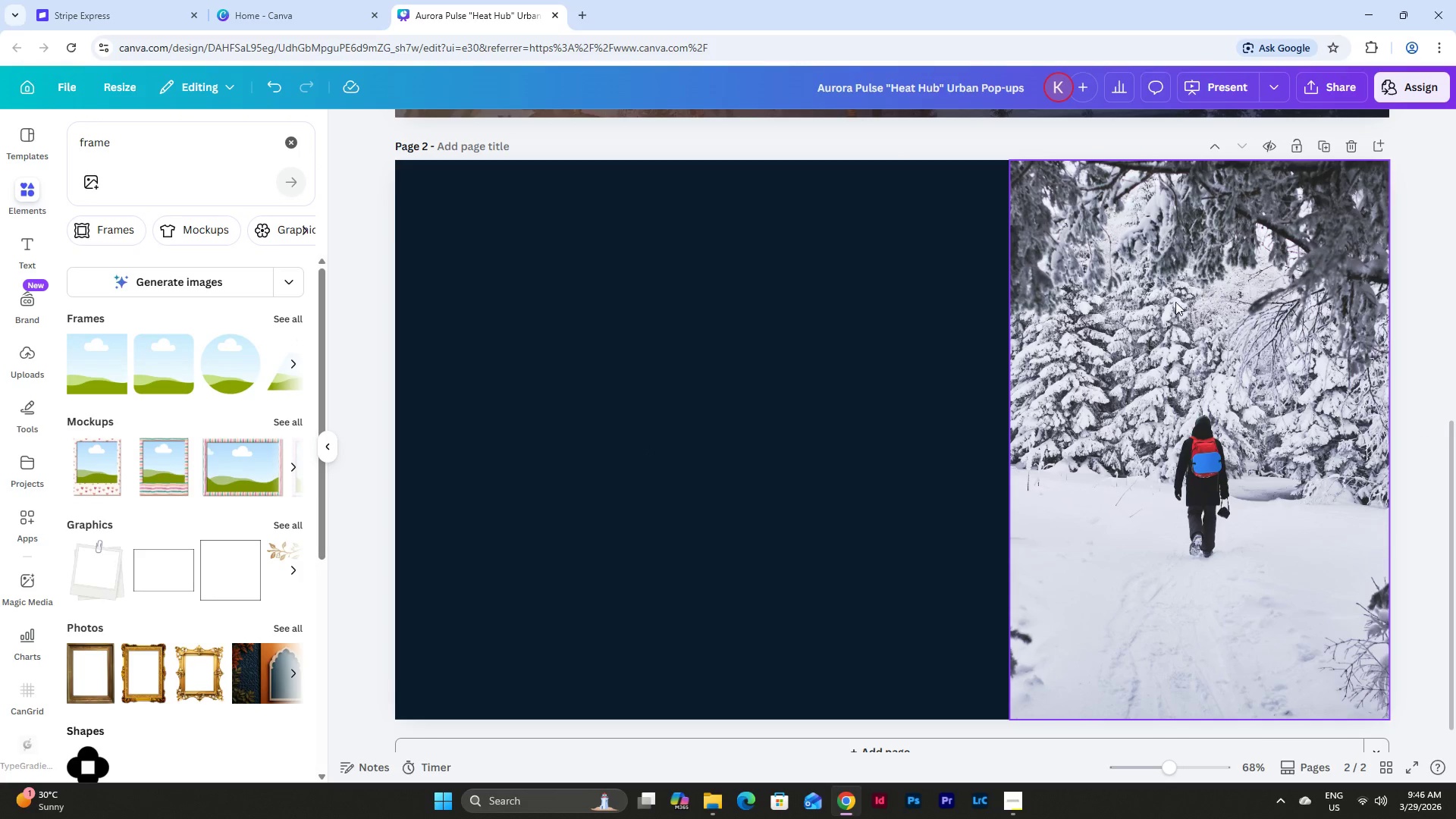 
left_click([1128, 287])
 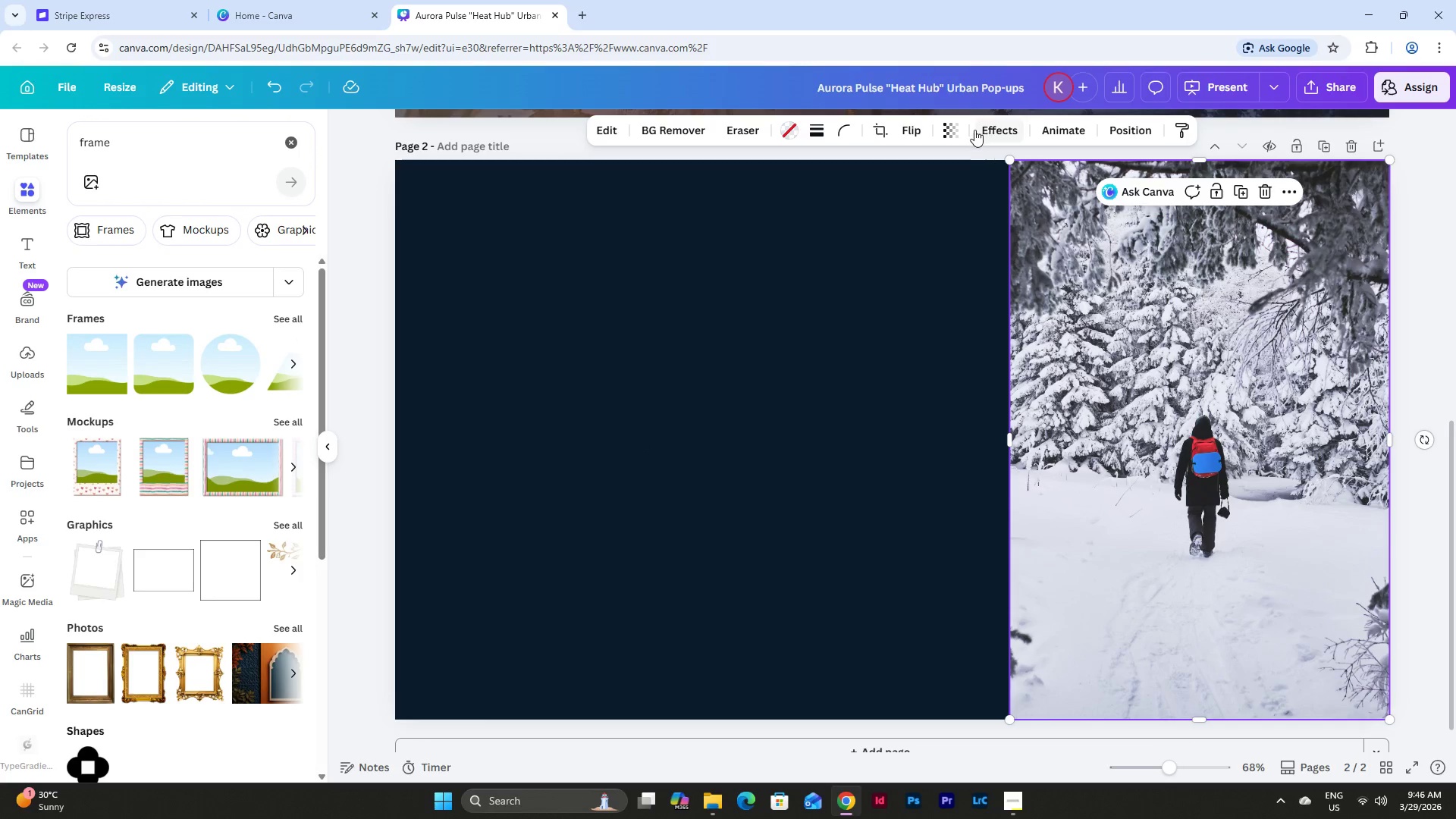 
left_click([951, 125])
 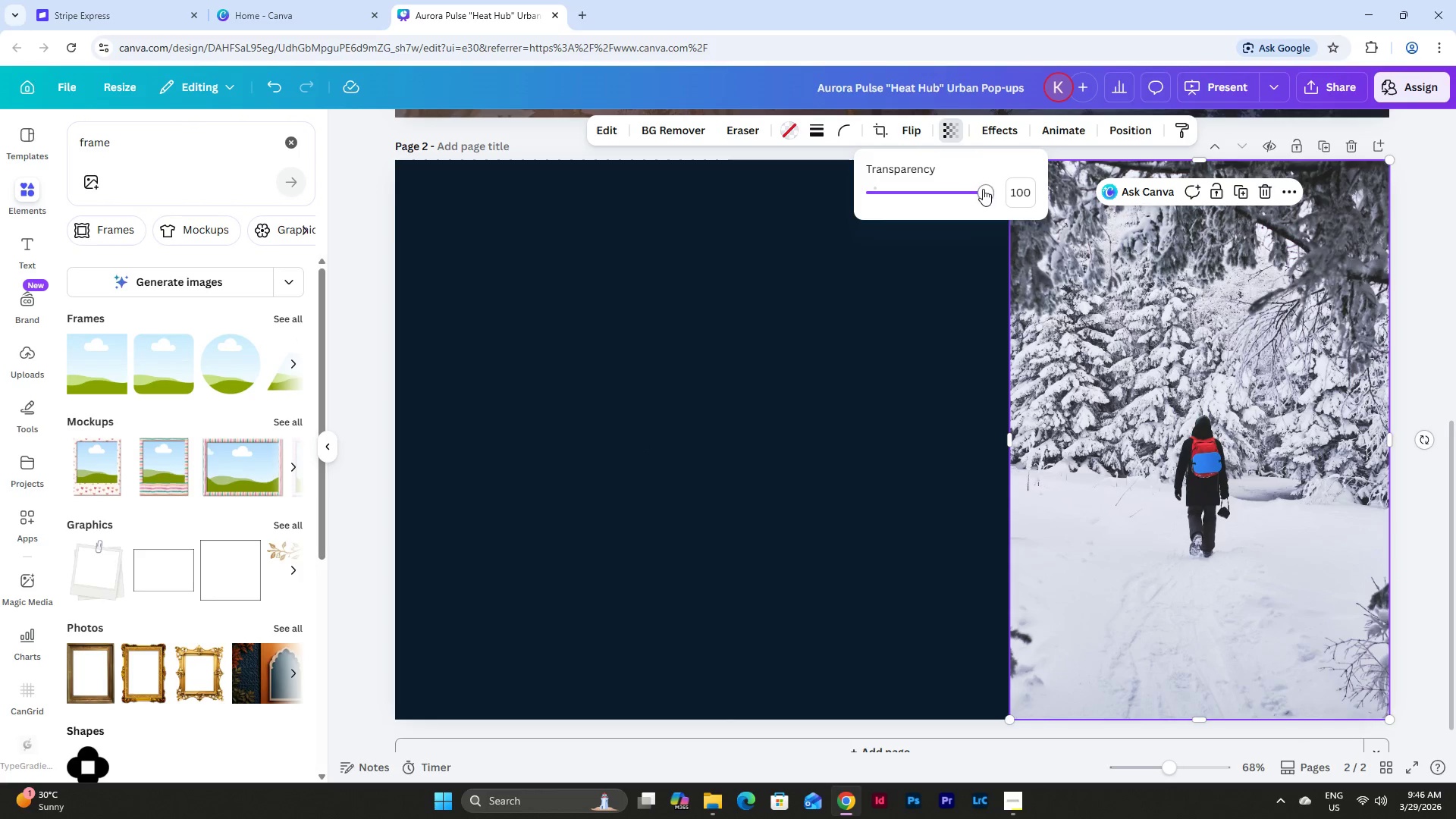 
left_click_drag(start_coordinate=[983, 190], to_coordinate=[959, 191])
 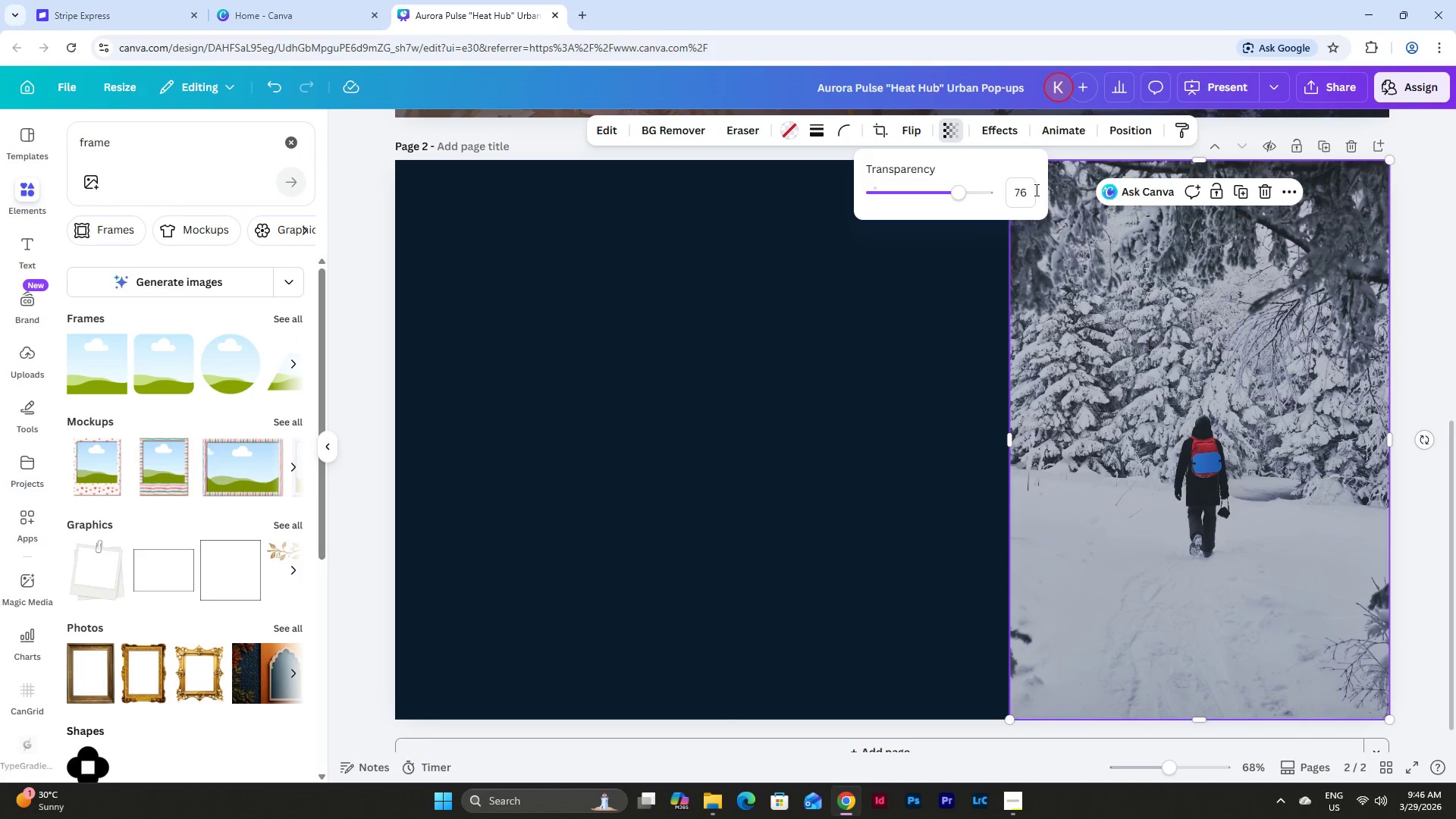 
double_click([1032, 190])
 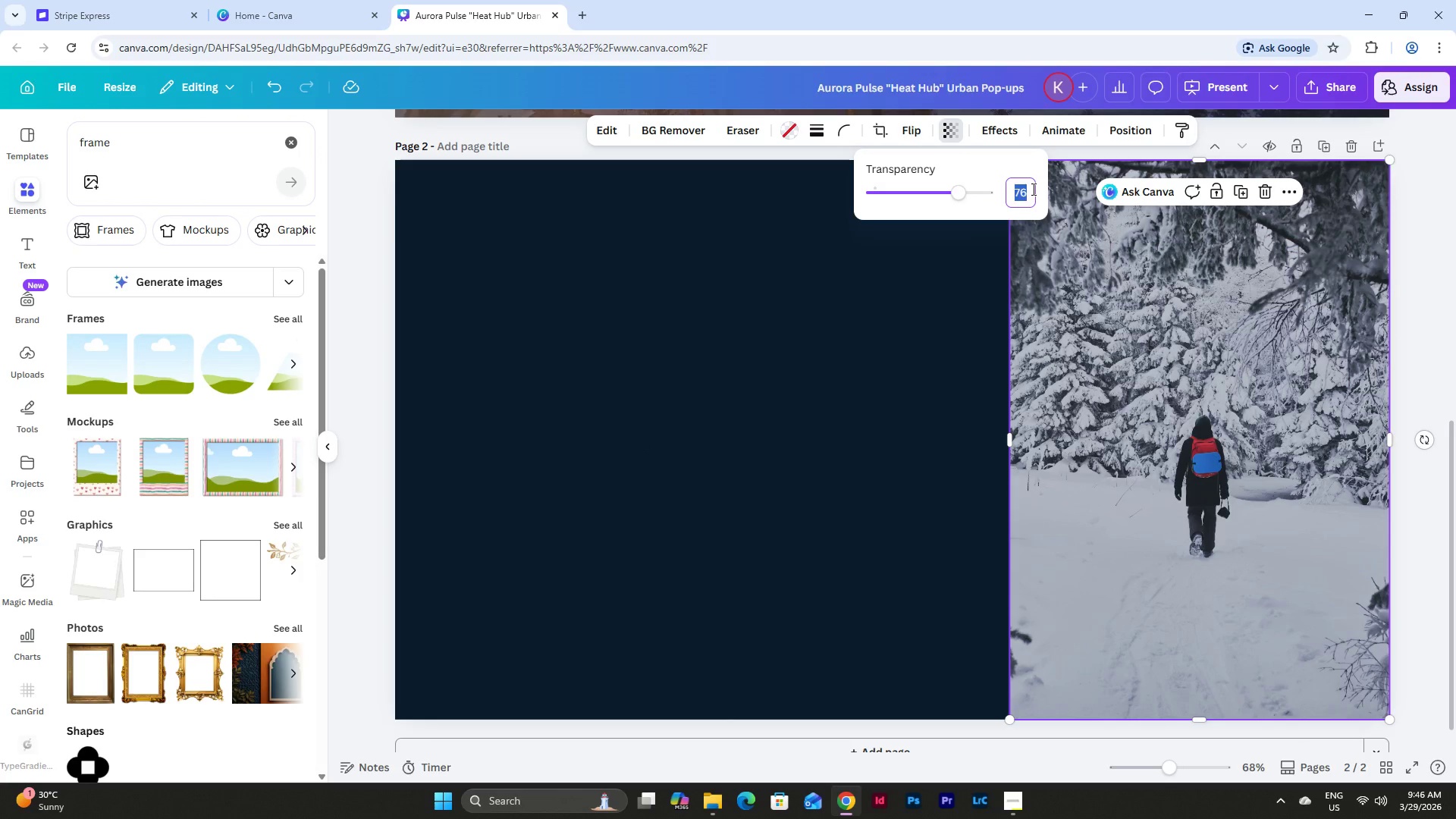 
key(Numpad7)
 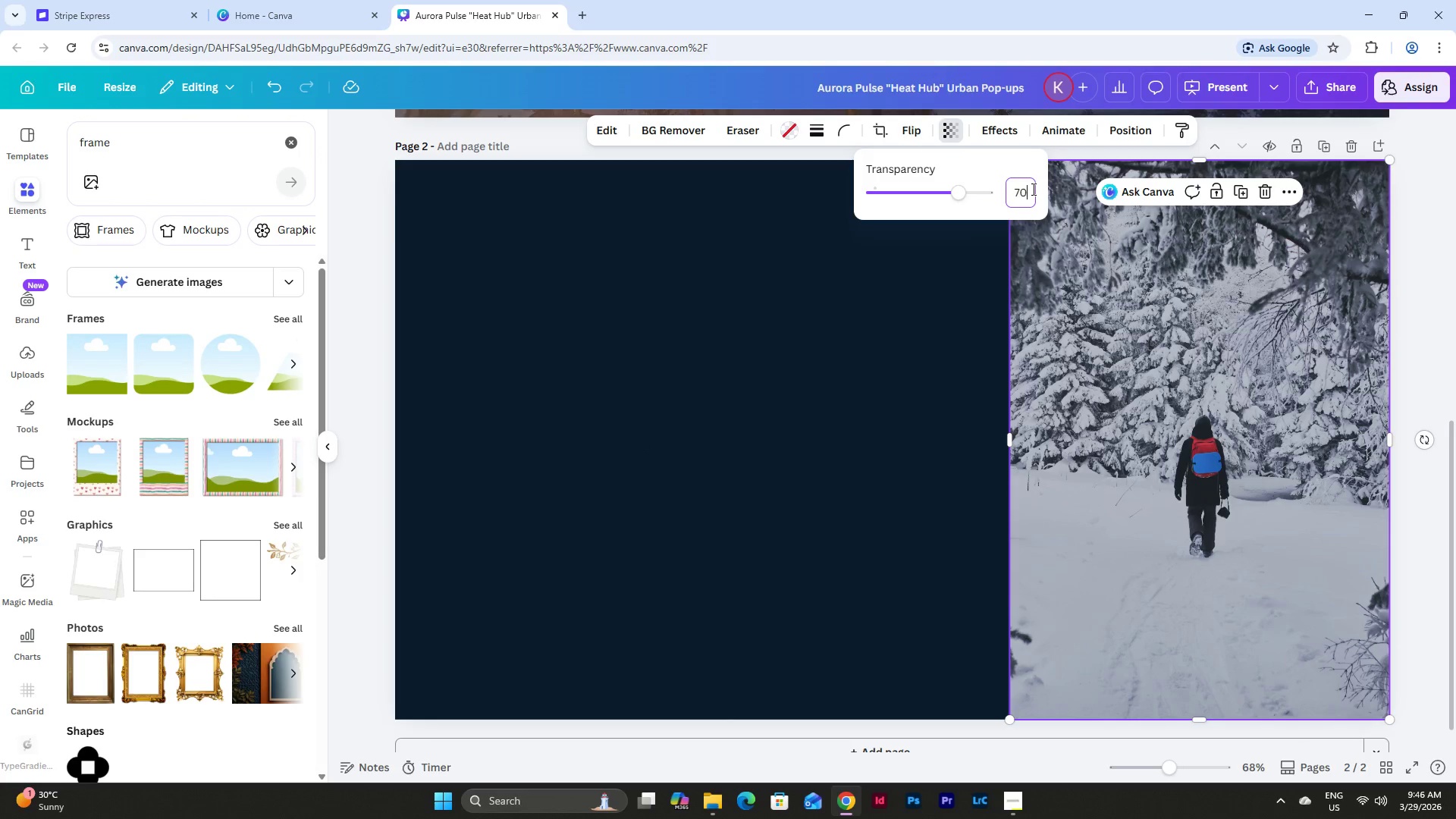 
key(Numpad0)
 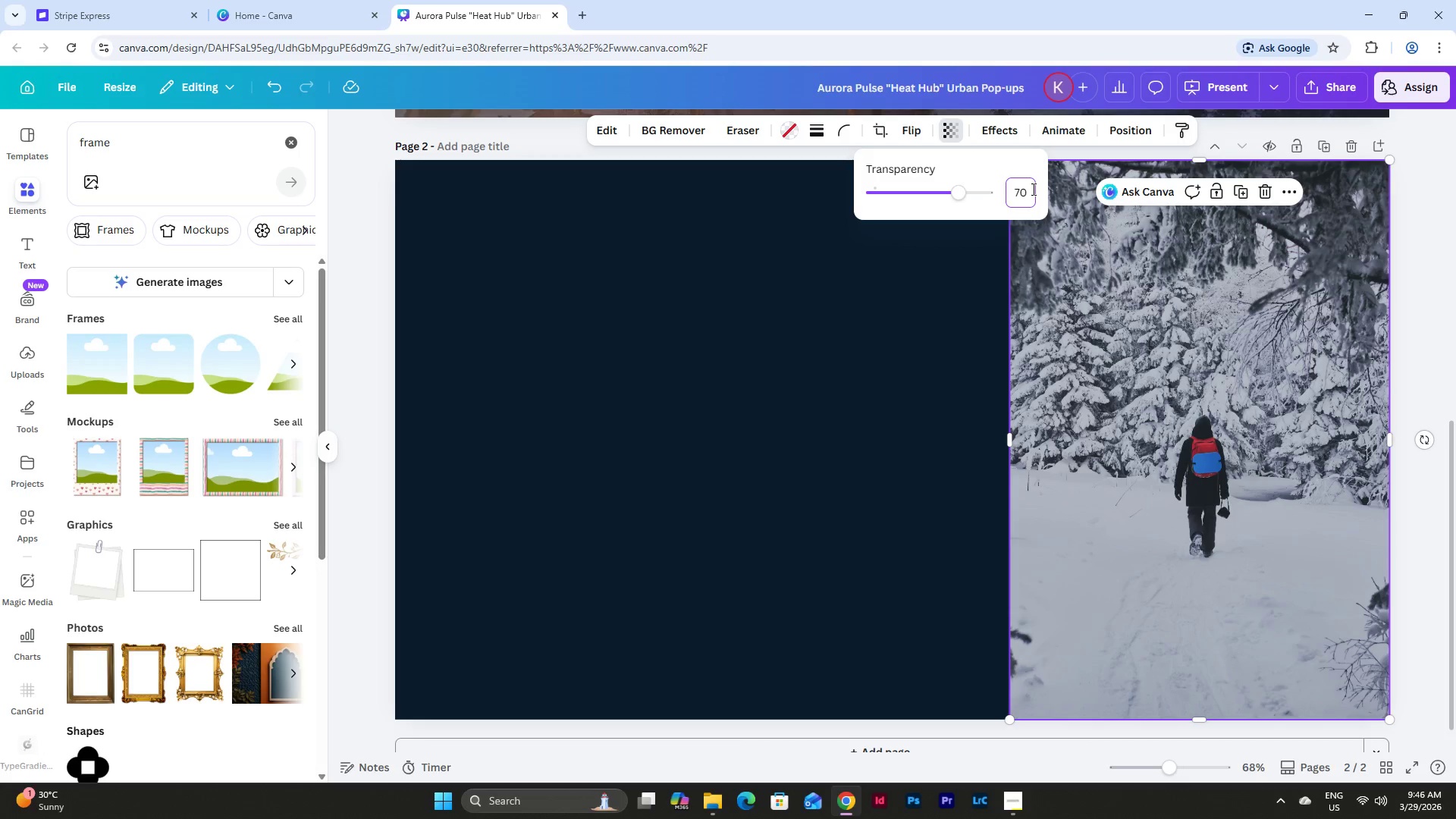 
key(NumpadEnter)
 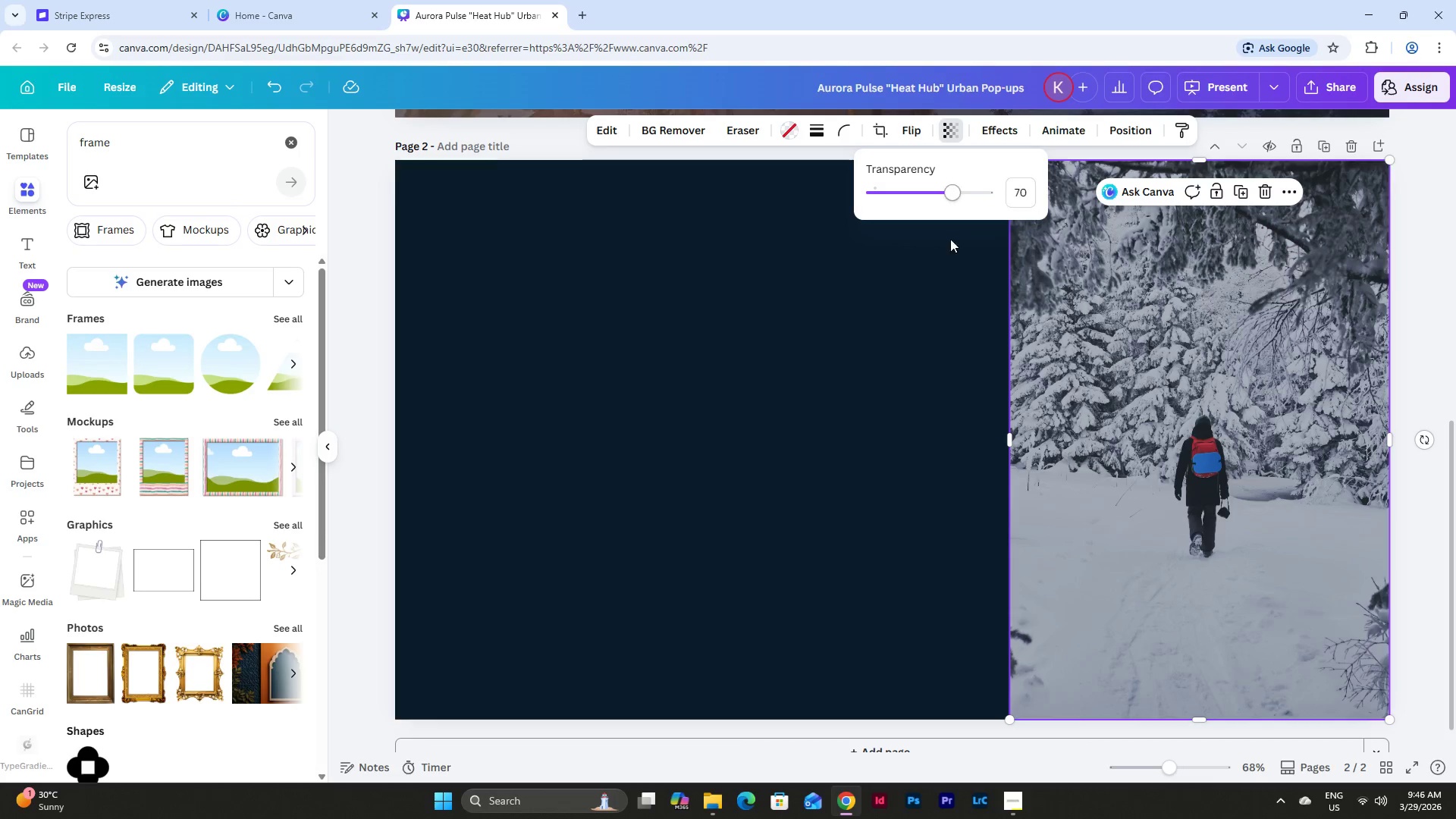 
left_click([927, 331])
 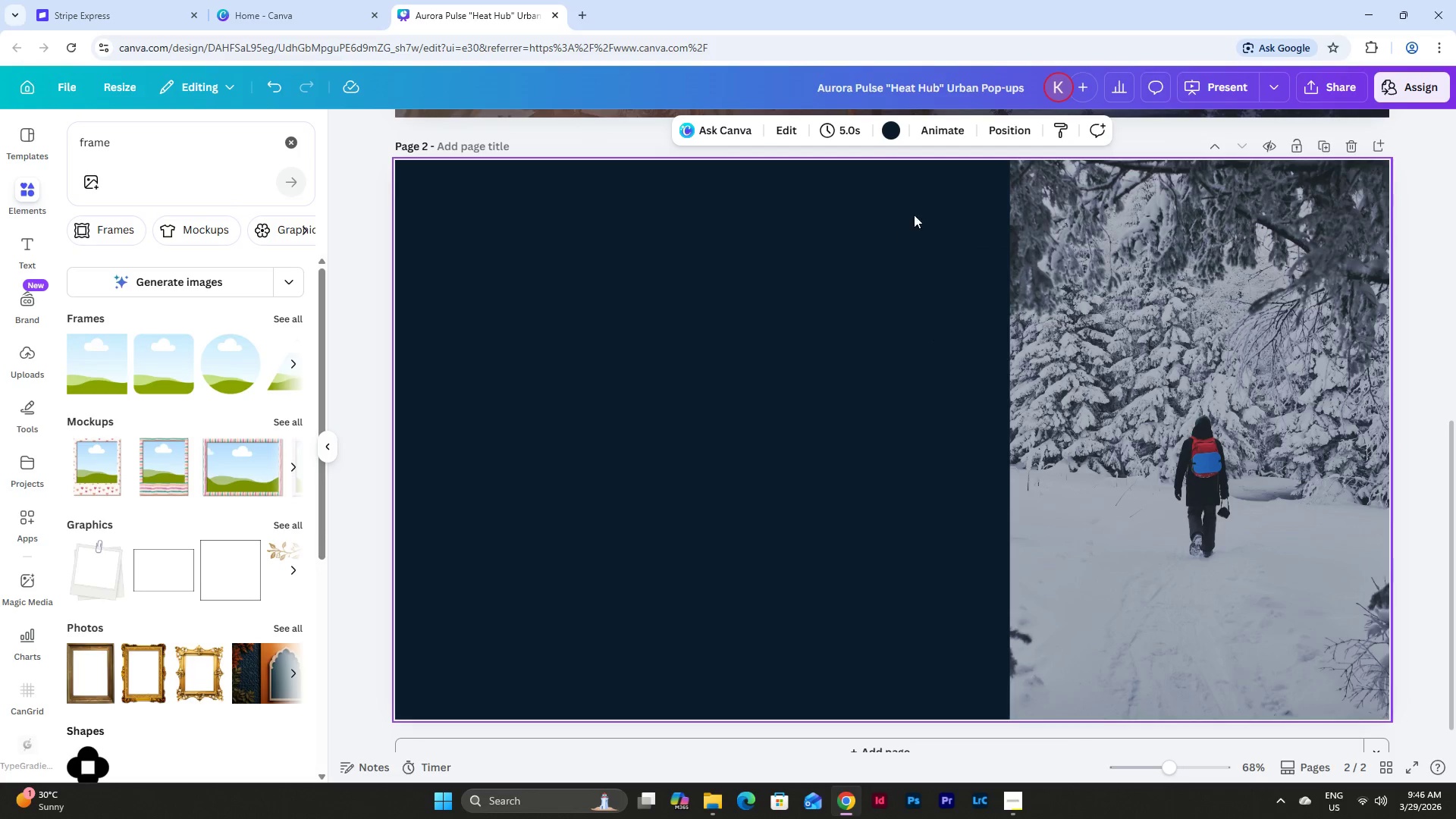 
left_click([1151, 341])
 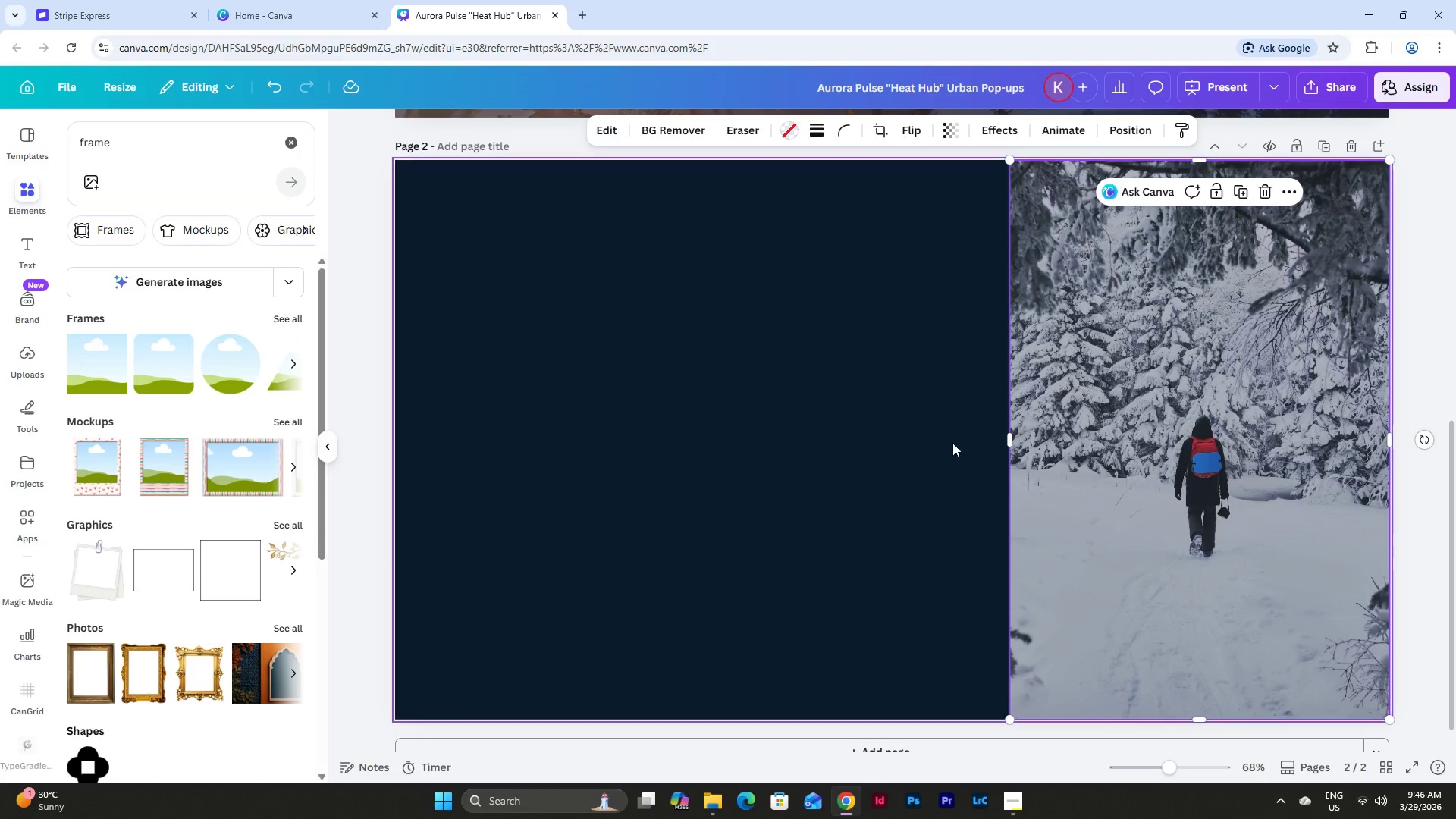 
left_click([886, 445])
 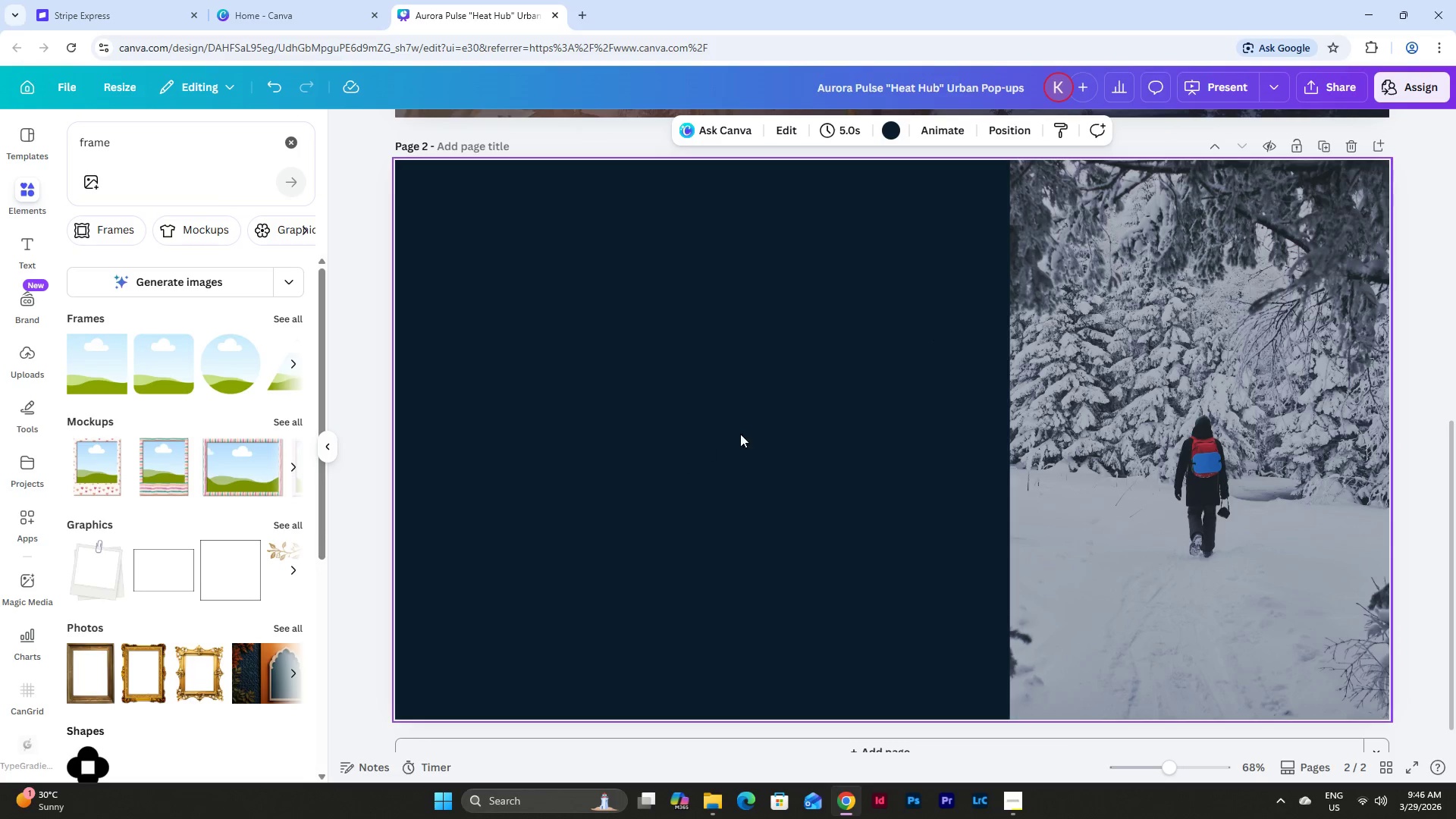 
scroll: coordinate [750, 431], scroll_direction: up, amount: 1.0
 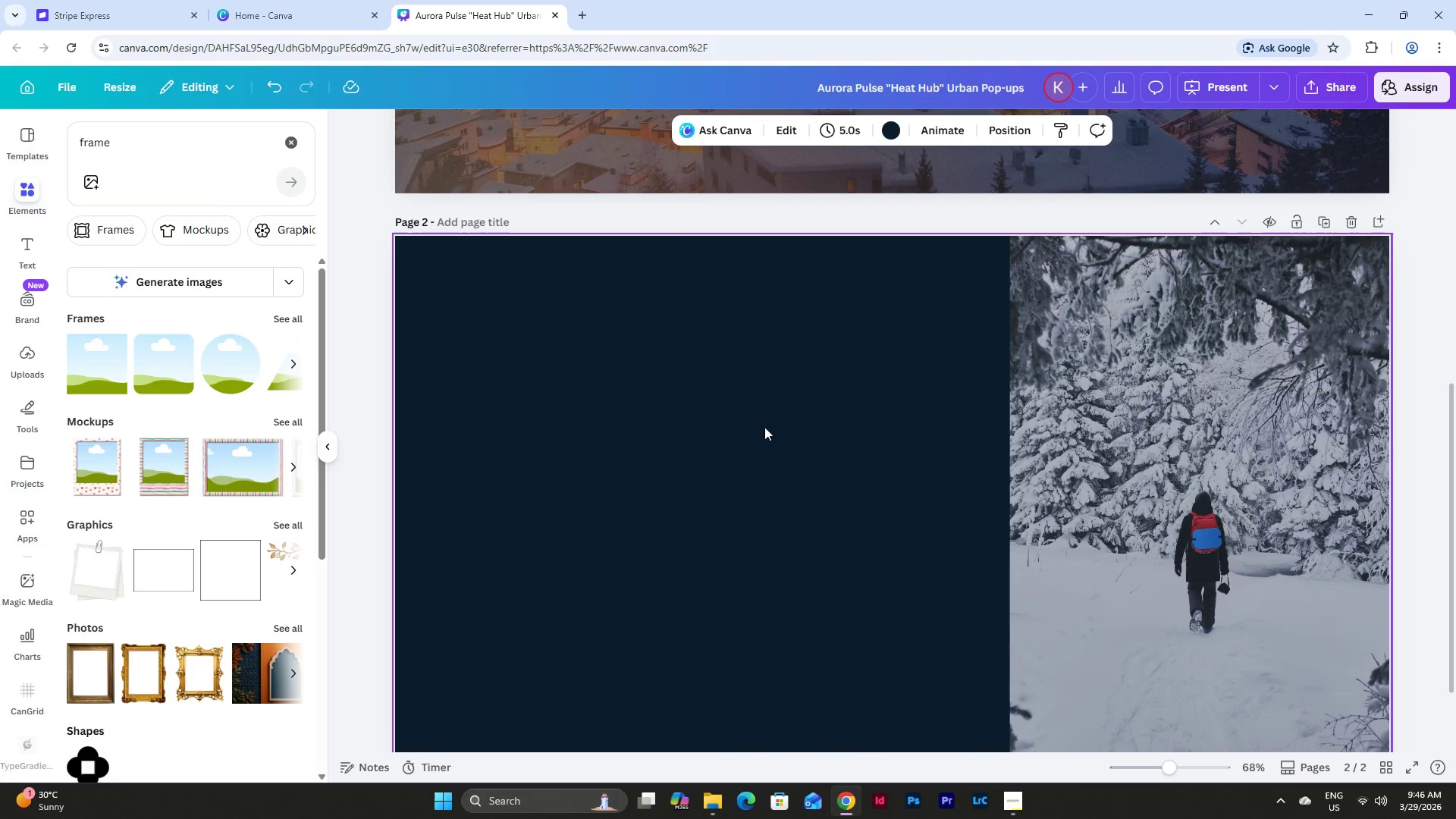 
scroll: coordinate [765, 427], scroll_direction: down, amount: 2.0
 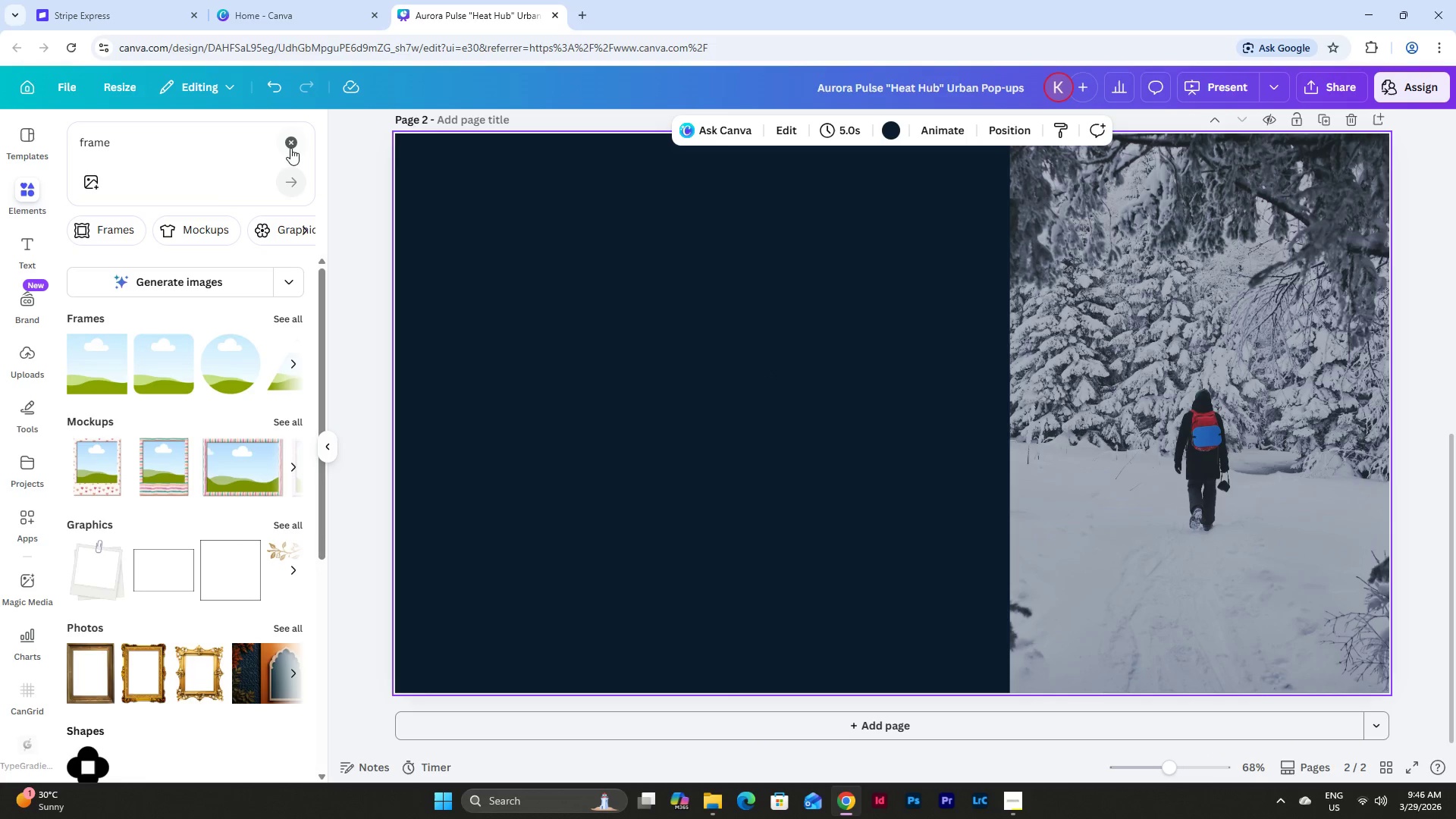 
double_click([196, 149])
 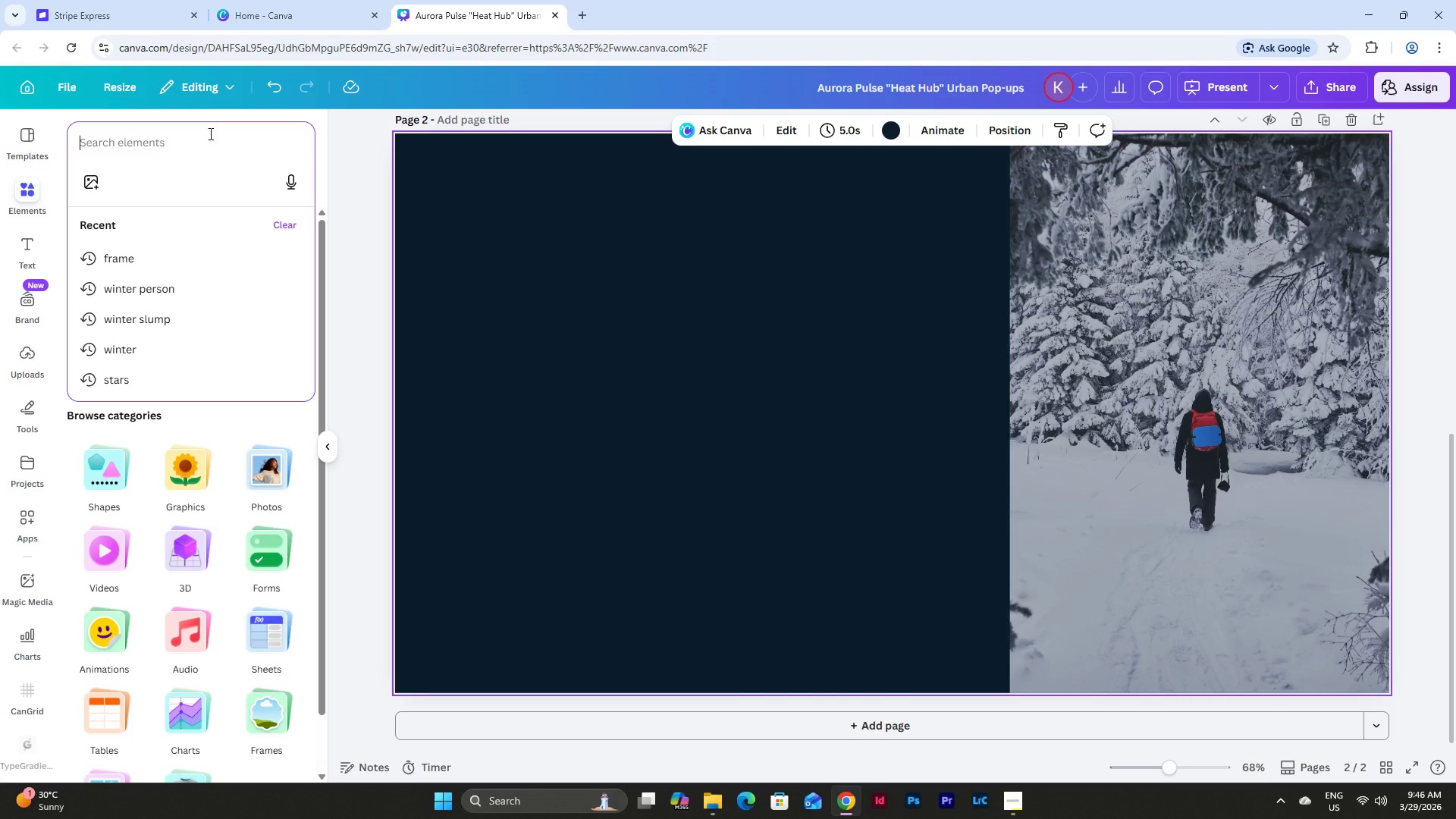 
type(overlay orange)
 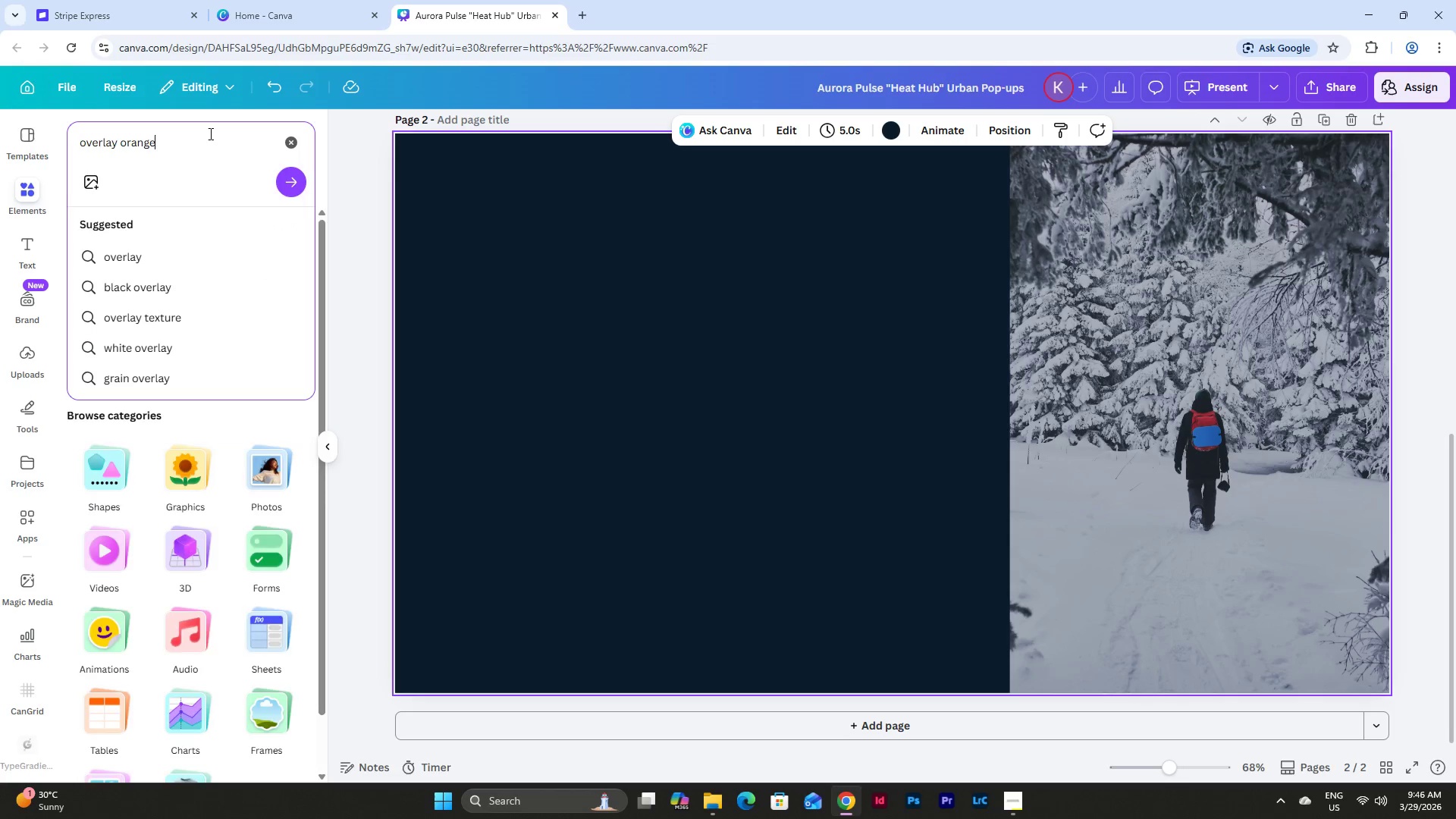 
key(Enter)
 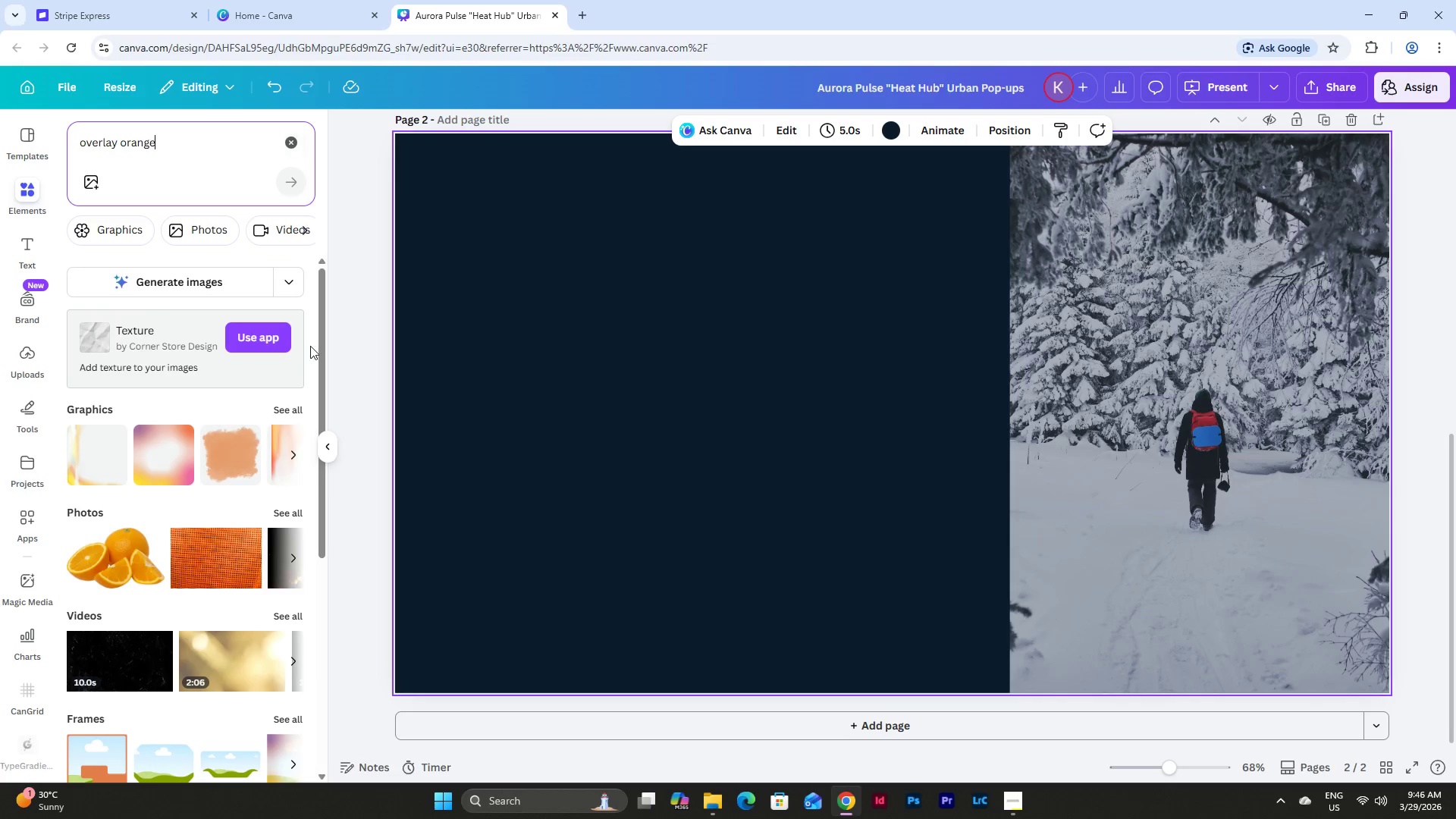 
left_click([279, 401])
 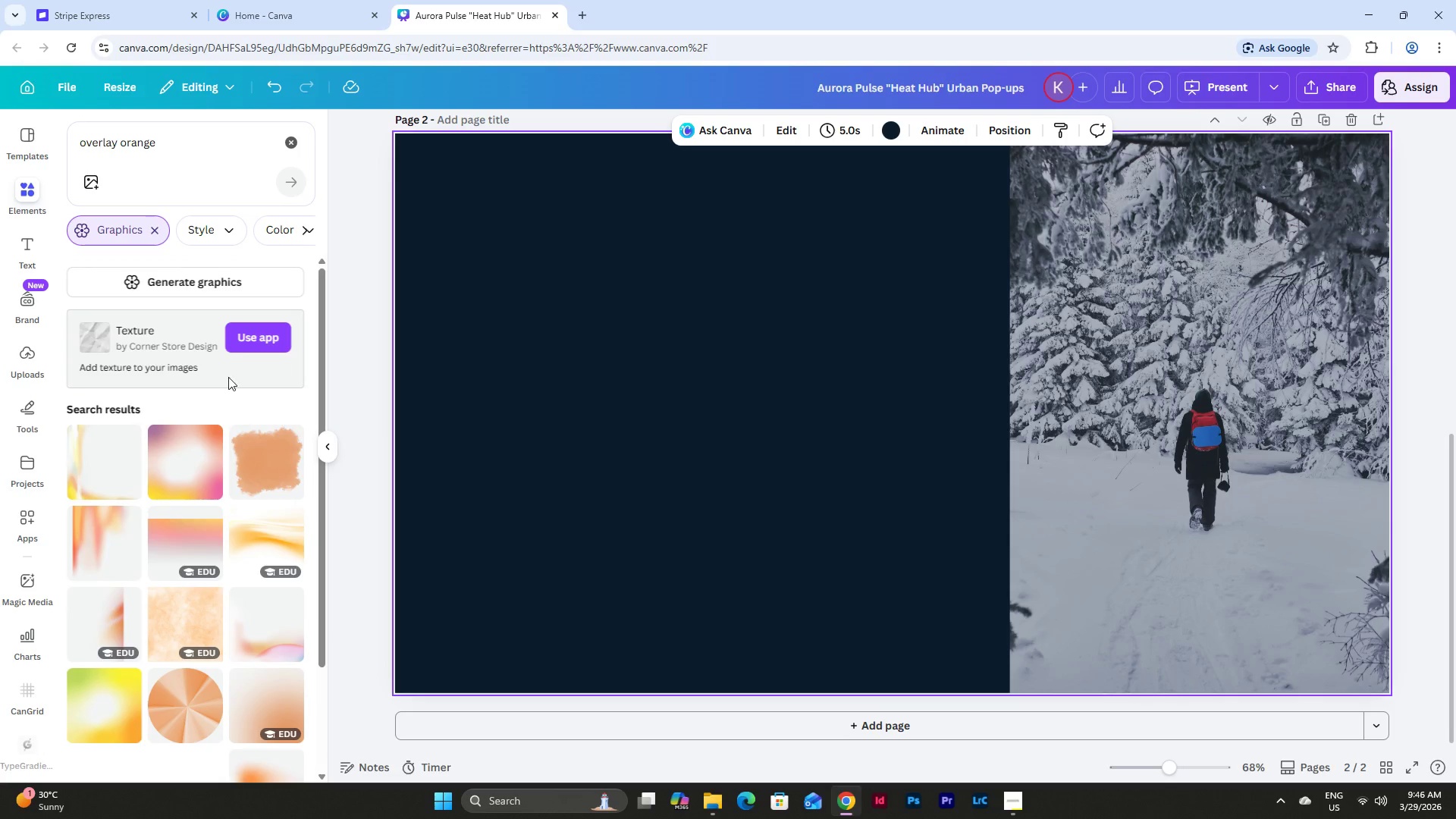 
left_click_drag(start_coordinate=[163, 153], to_coordinate=[121, 152])
 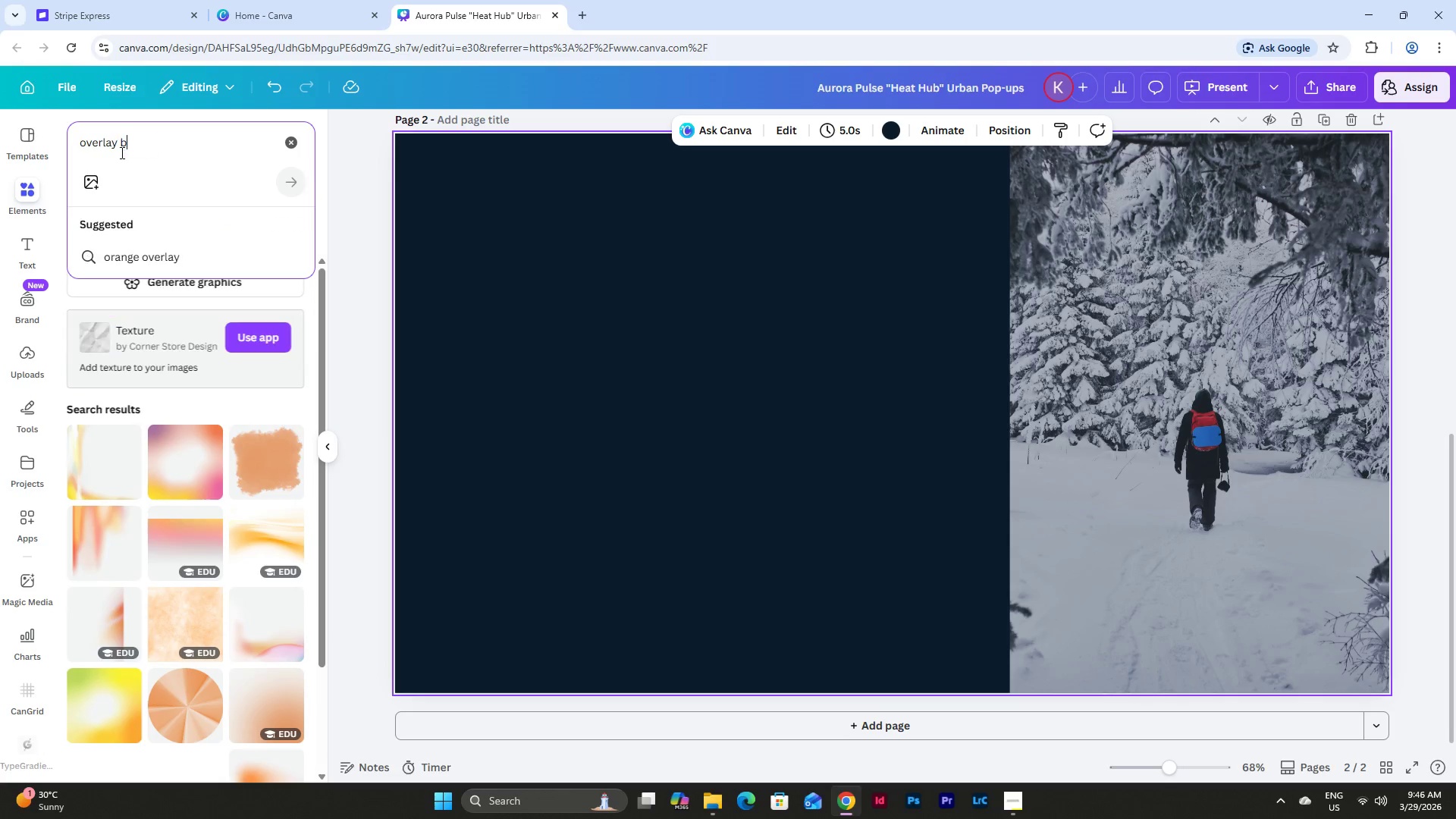 
type(blue)
 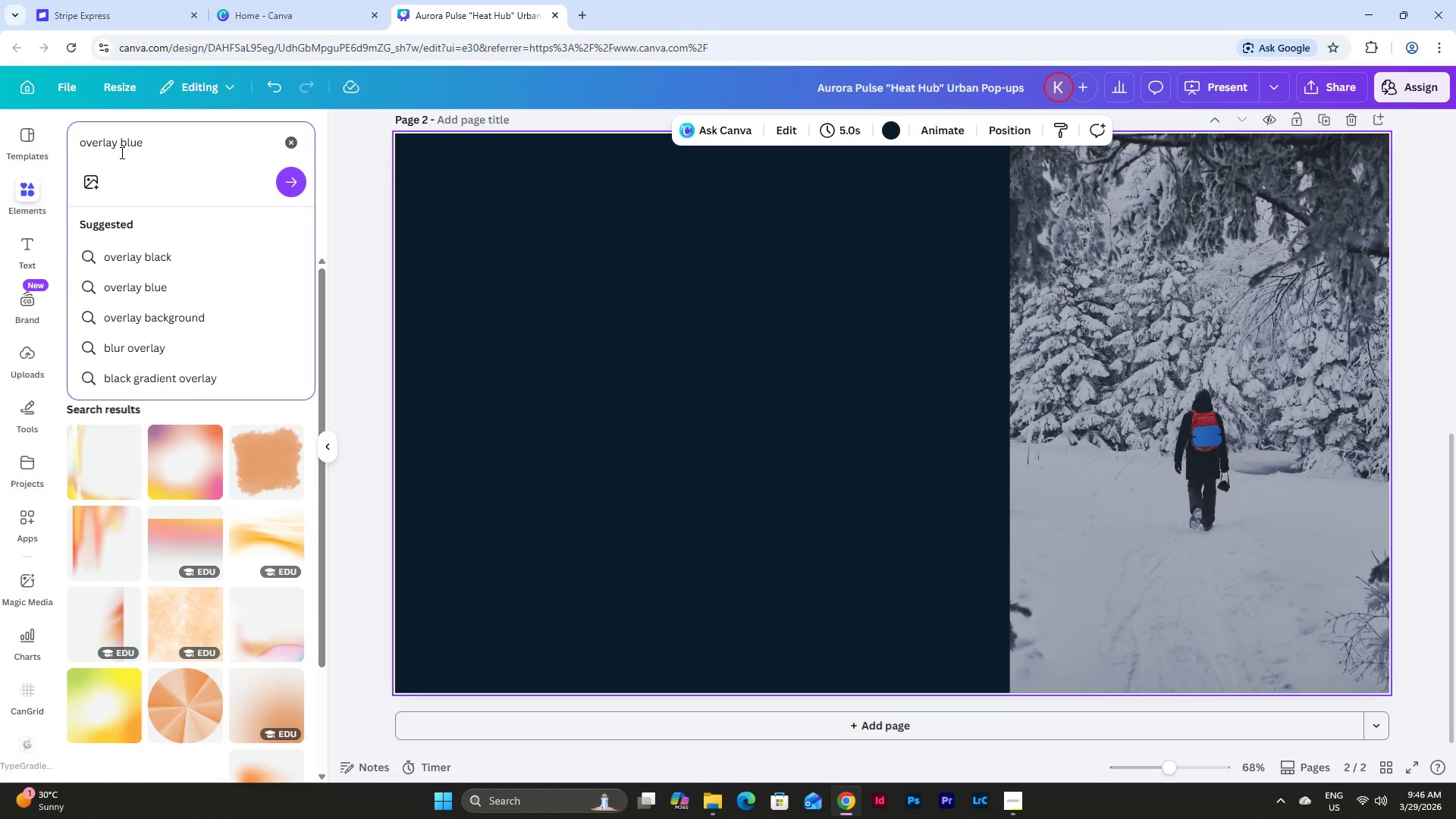 
key(Enter)
 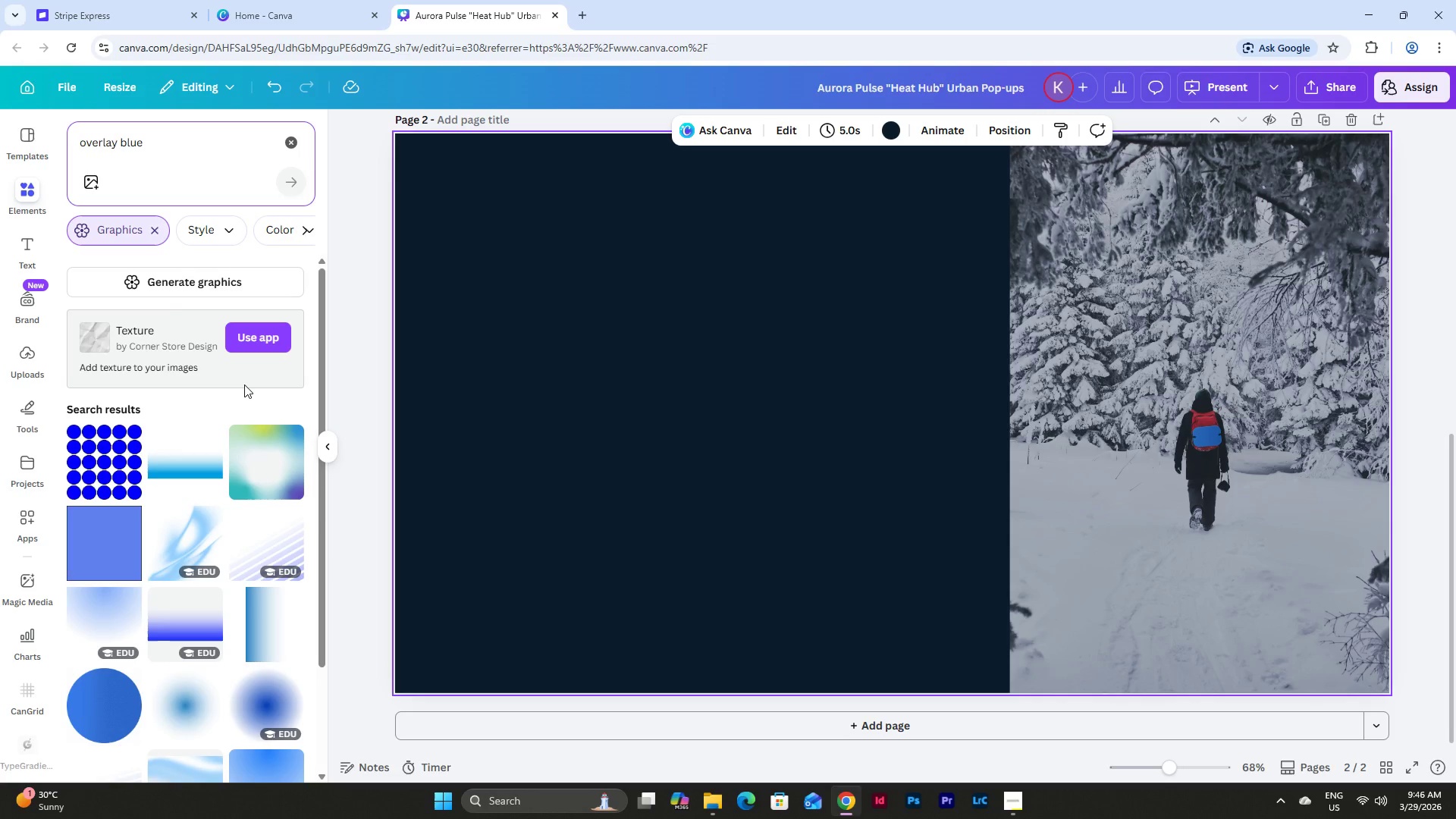 
scroll: coordinate [244, 387], scroll_direction: down, amount: 3.0
 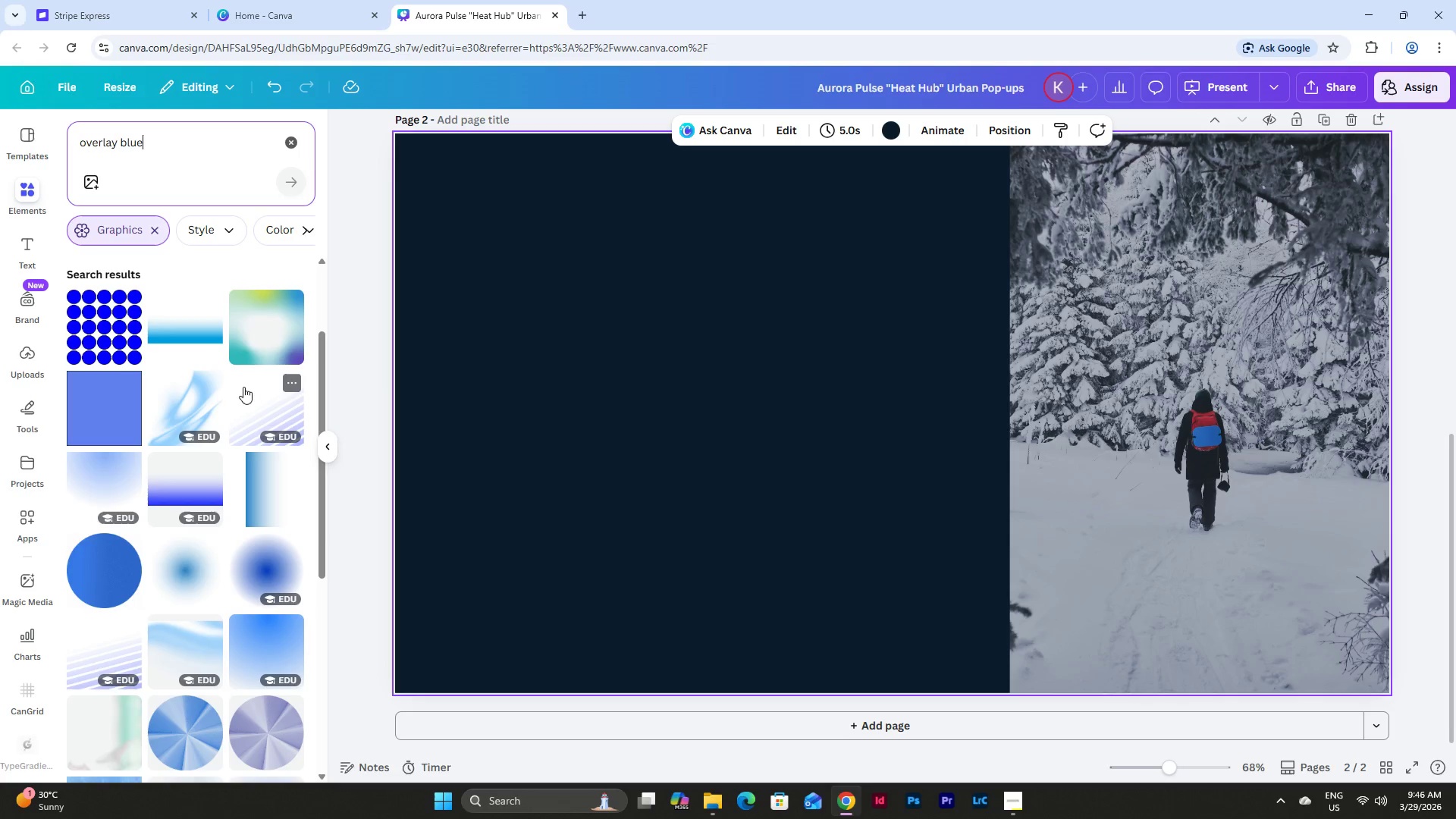 
left_click([198, 398])
 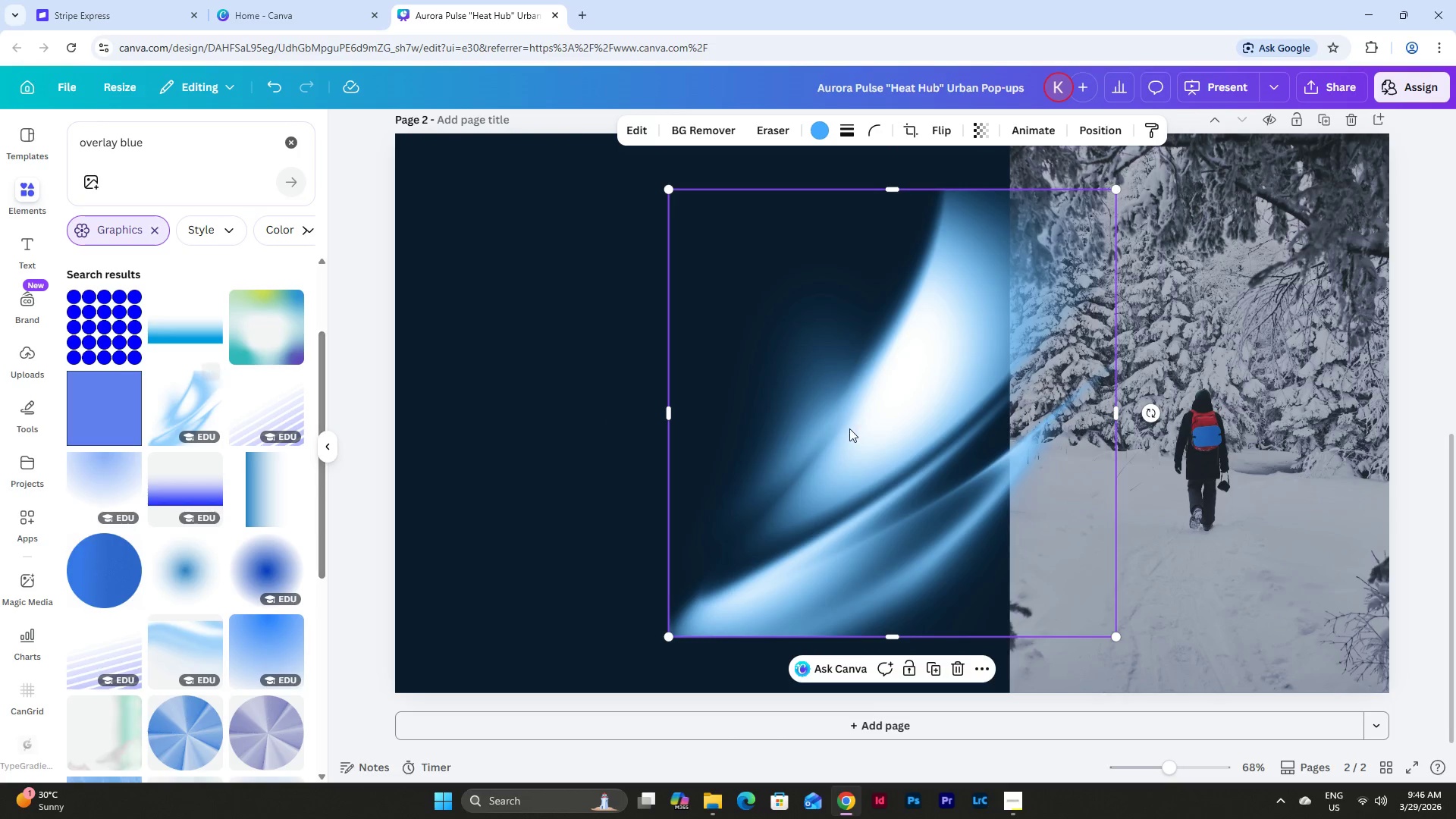 
left_click_drag(start_coordinate=[940, 435], to_coordinate=[946, 472])
 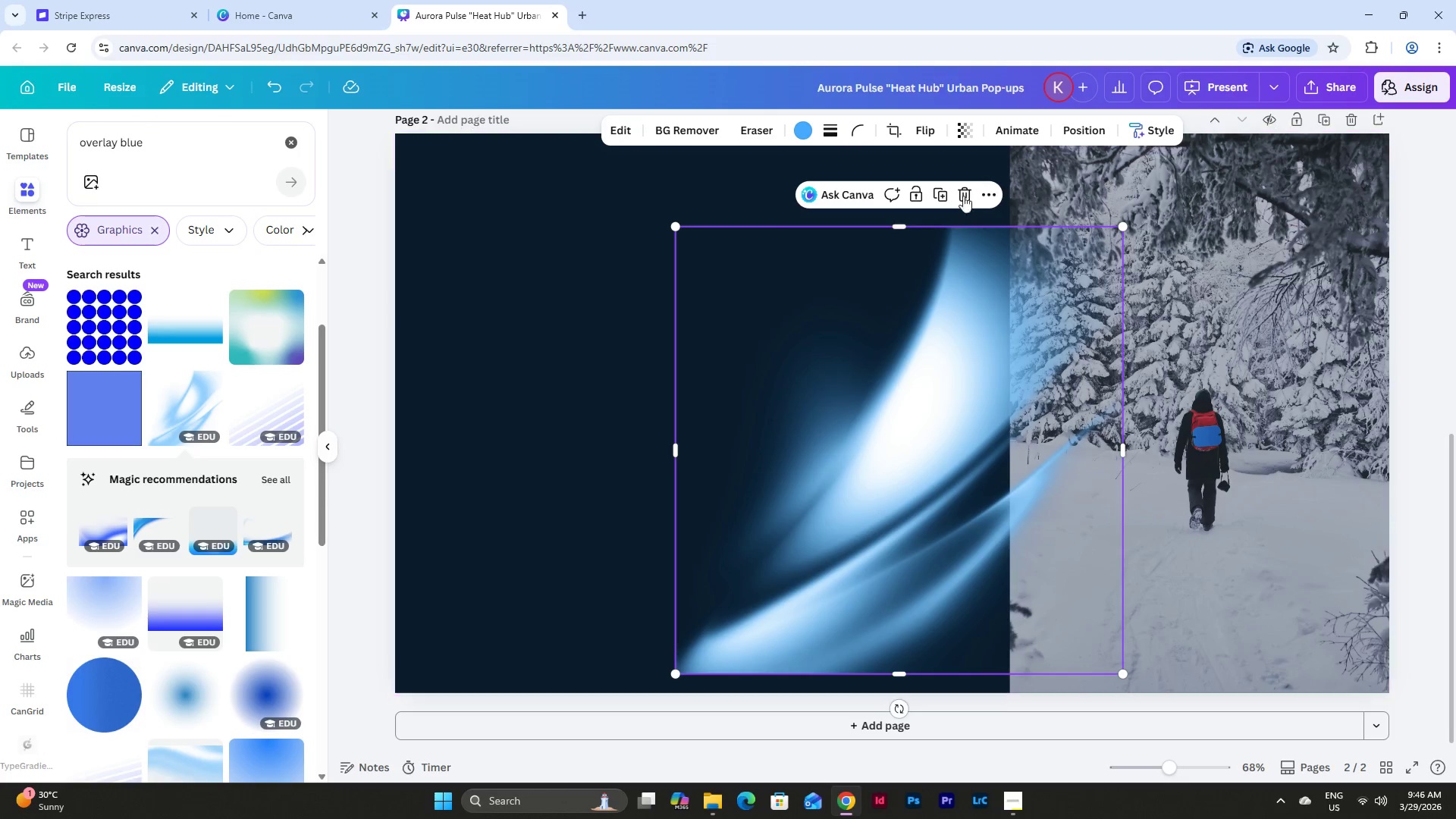 
left_click([965, 191])
 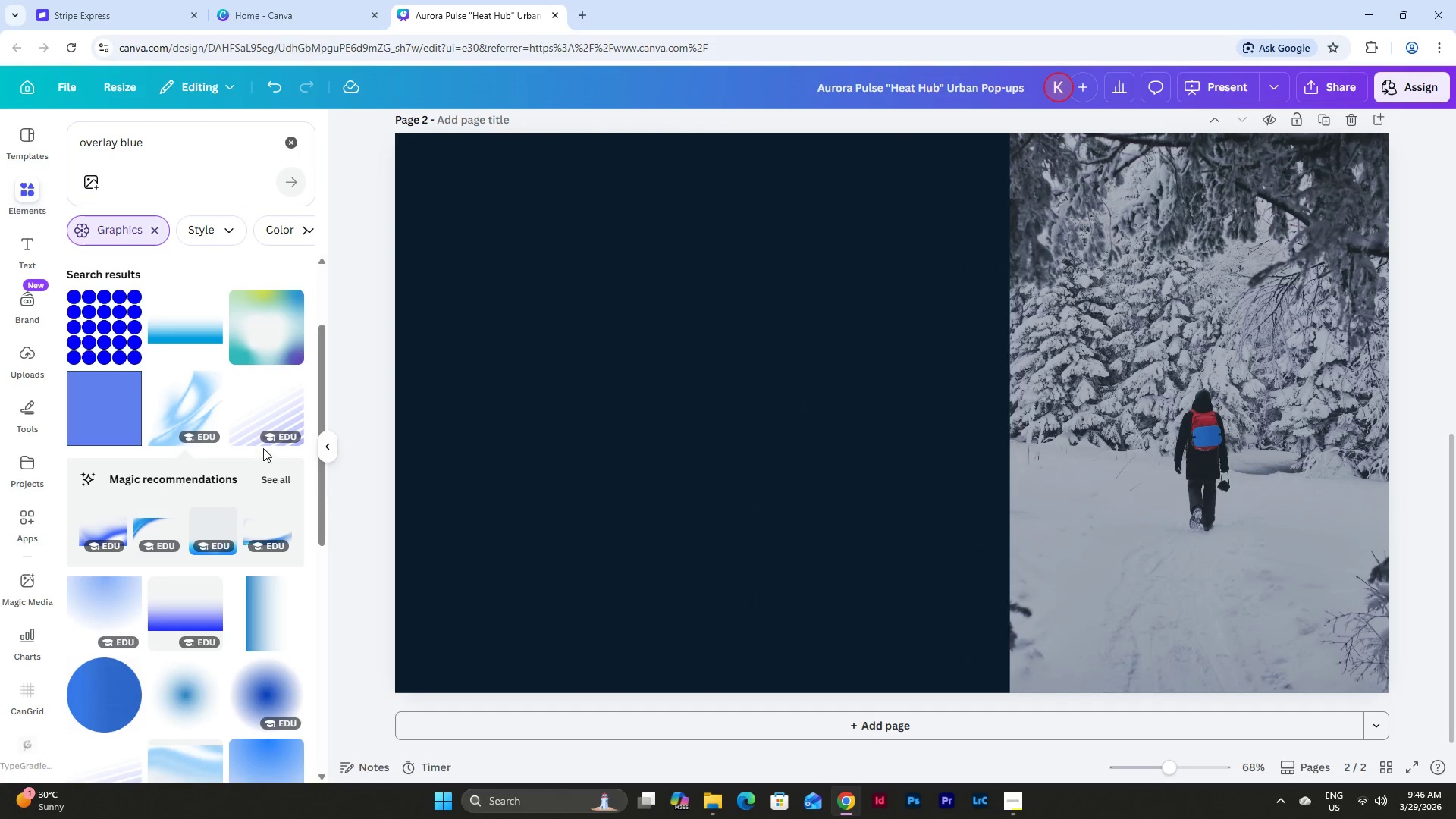 
scroll: coordinate [249, 426], scroll_direction: down, amount: 2.0
 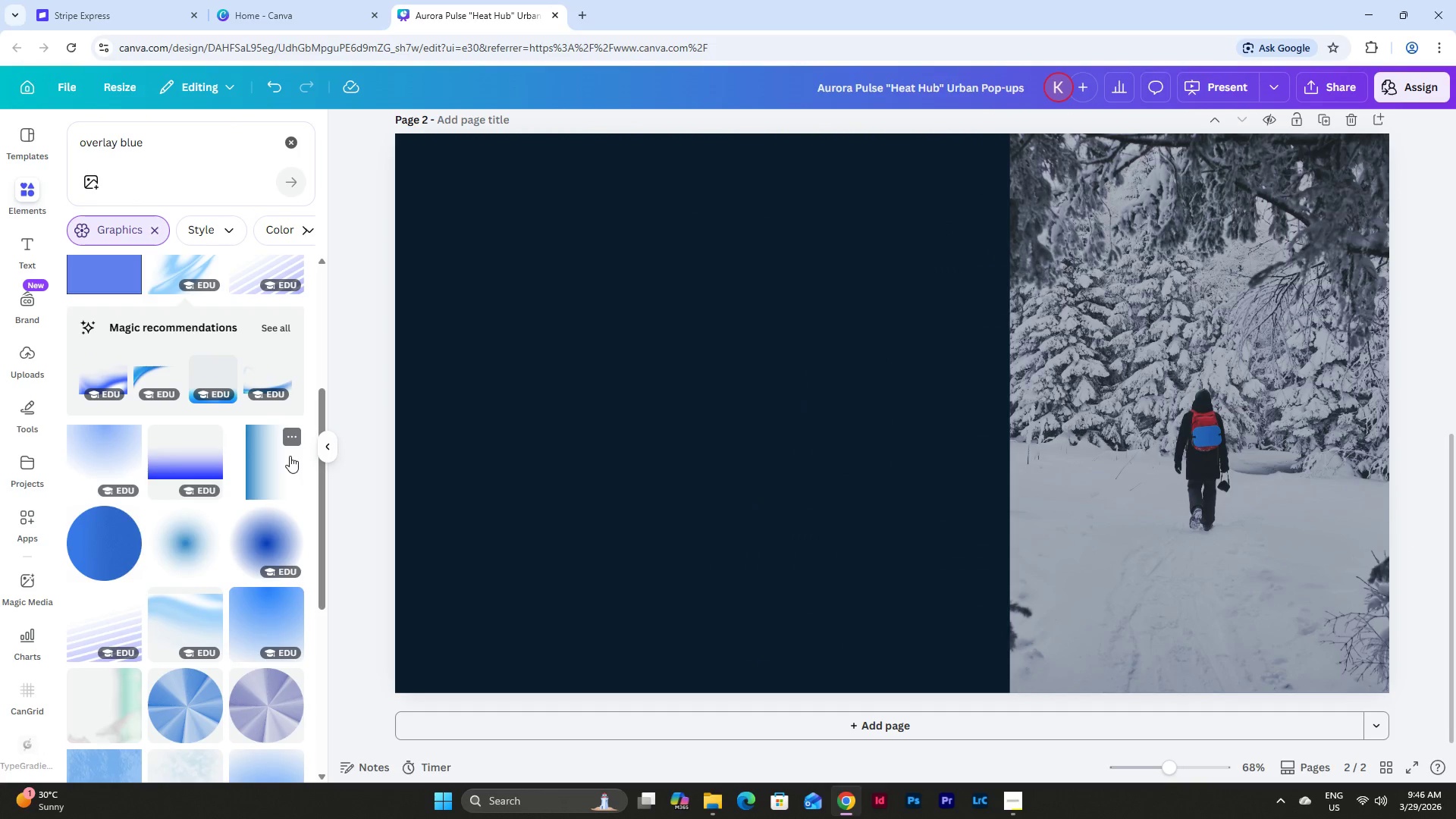 
left_click([284, 453])
 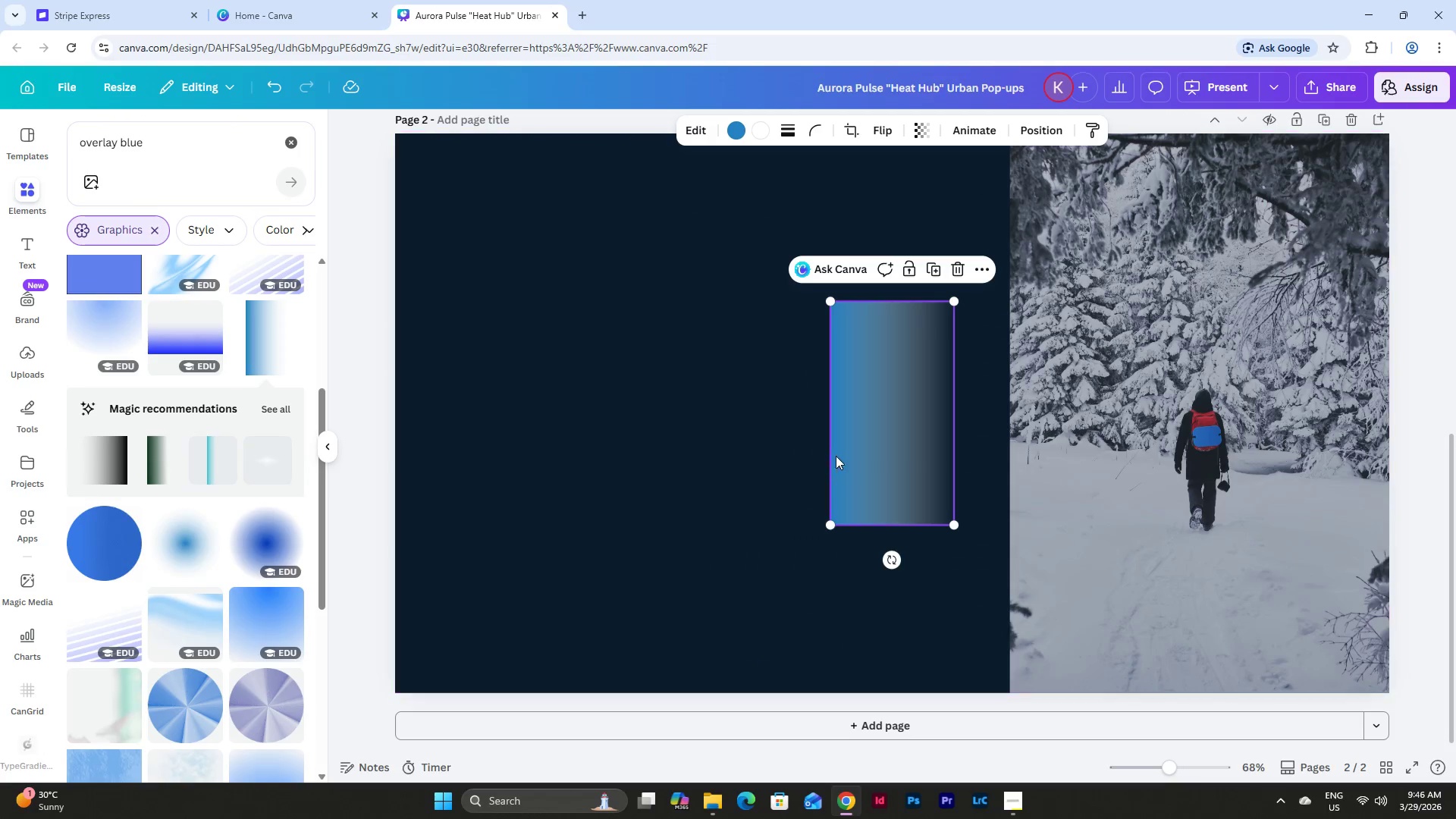 
left_click_drag(start_coordinate=[899, 457], to_coordinate=[893, 469])
 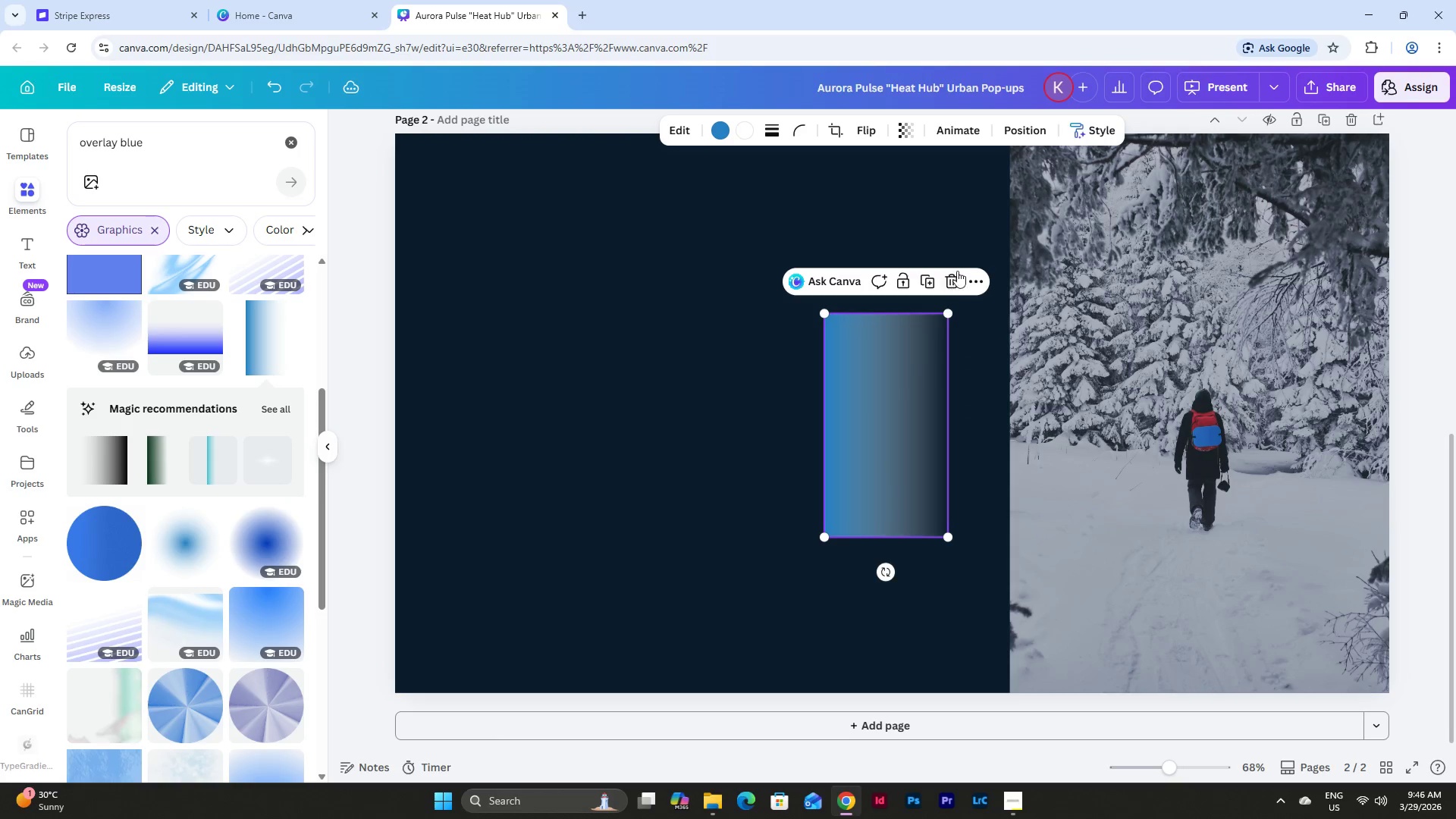 
left_click([957, 269])
 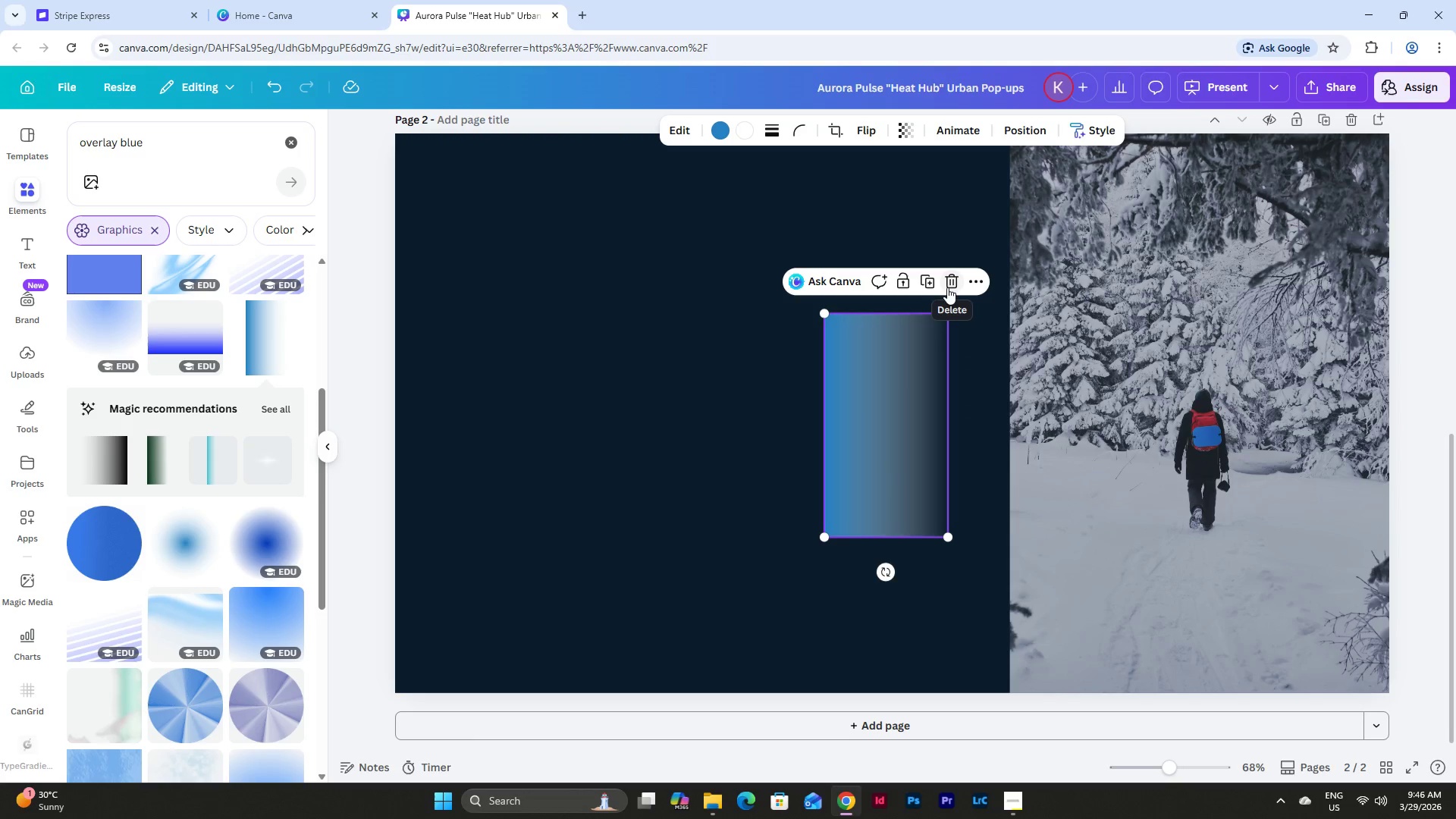 
left_click([949, 280])
 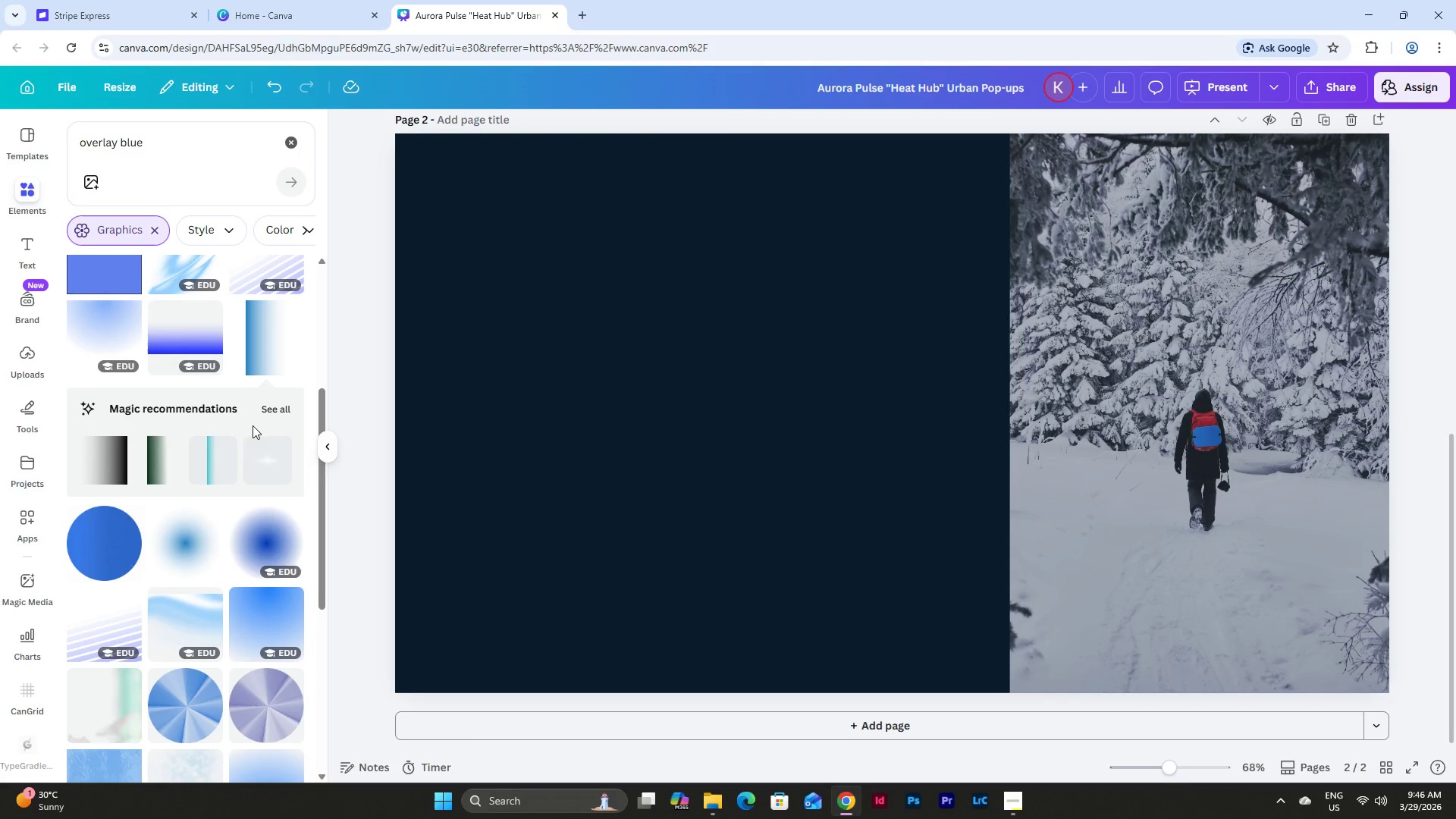 
scroll: coordinate [249, 431], scroll_direction: down, amount: 3.0
 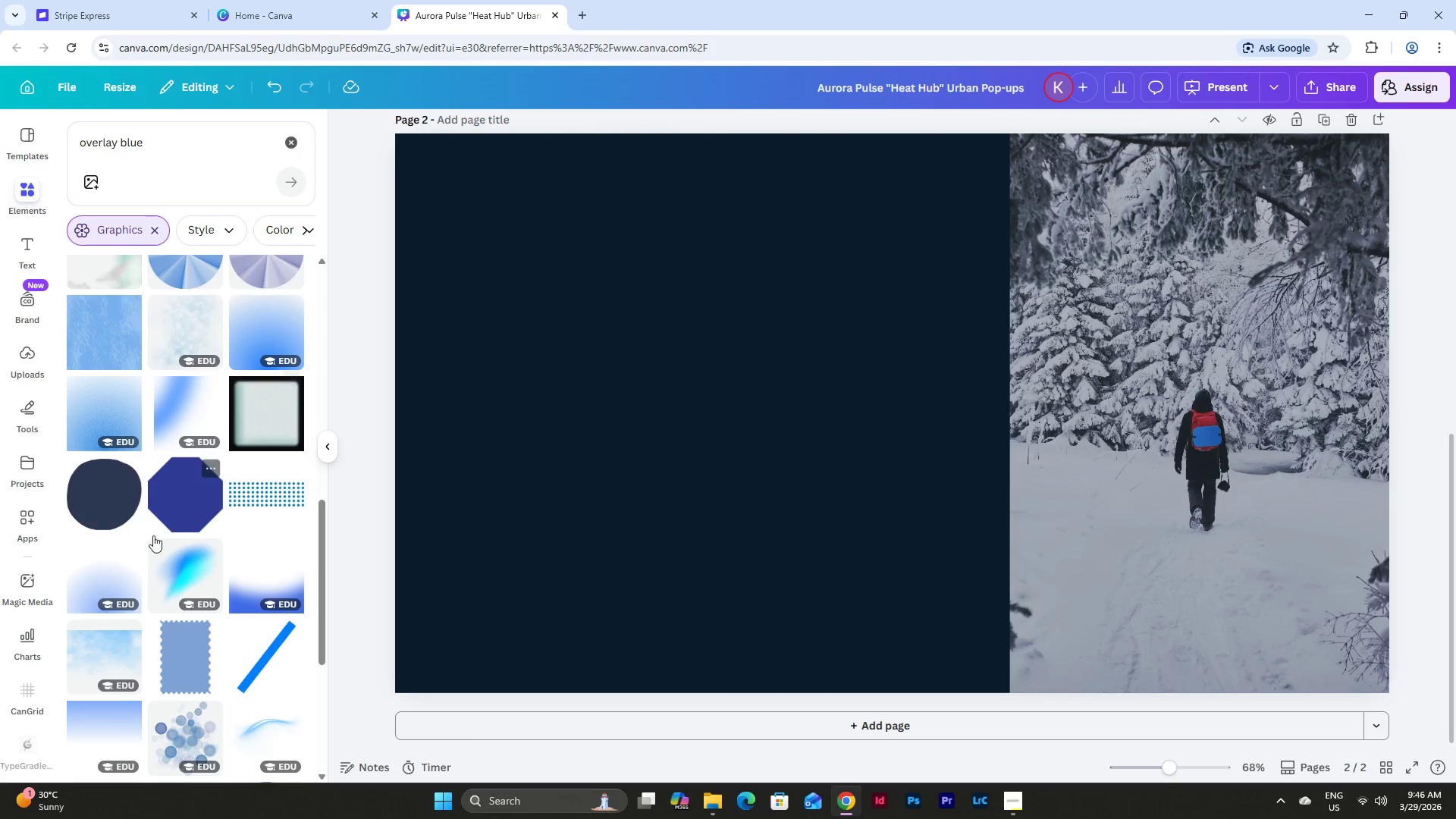 
left_click([124, 562])
 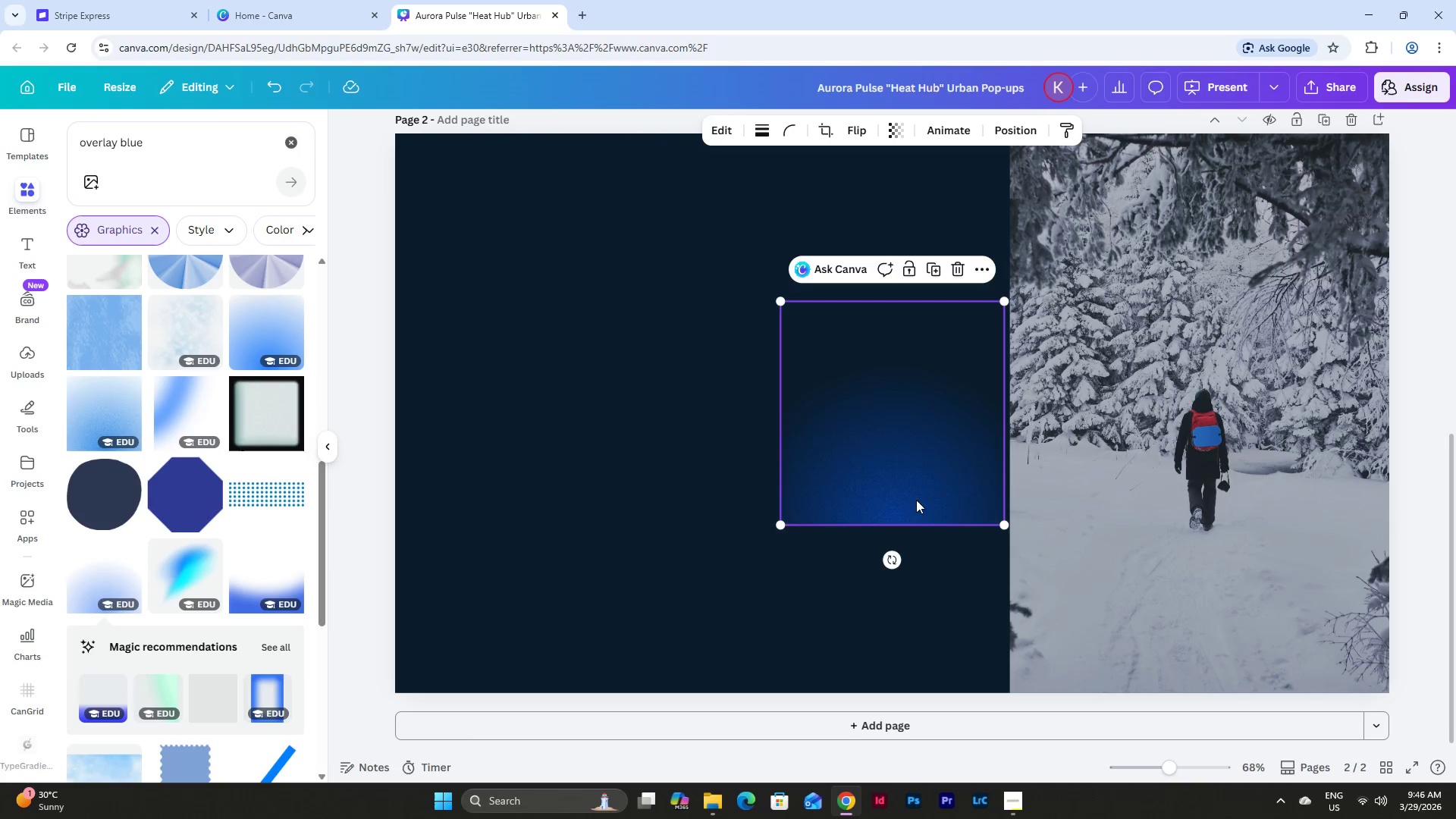 
left_click_drag(start_coordinate=[921, 492], to_coordinate=[821, 541])
 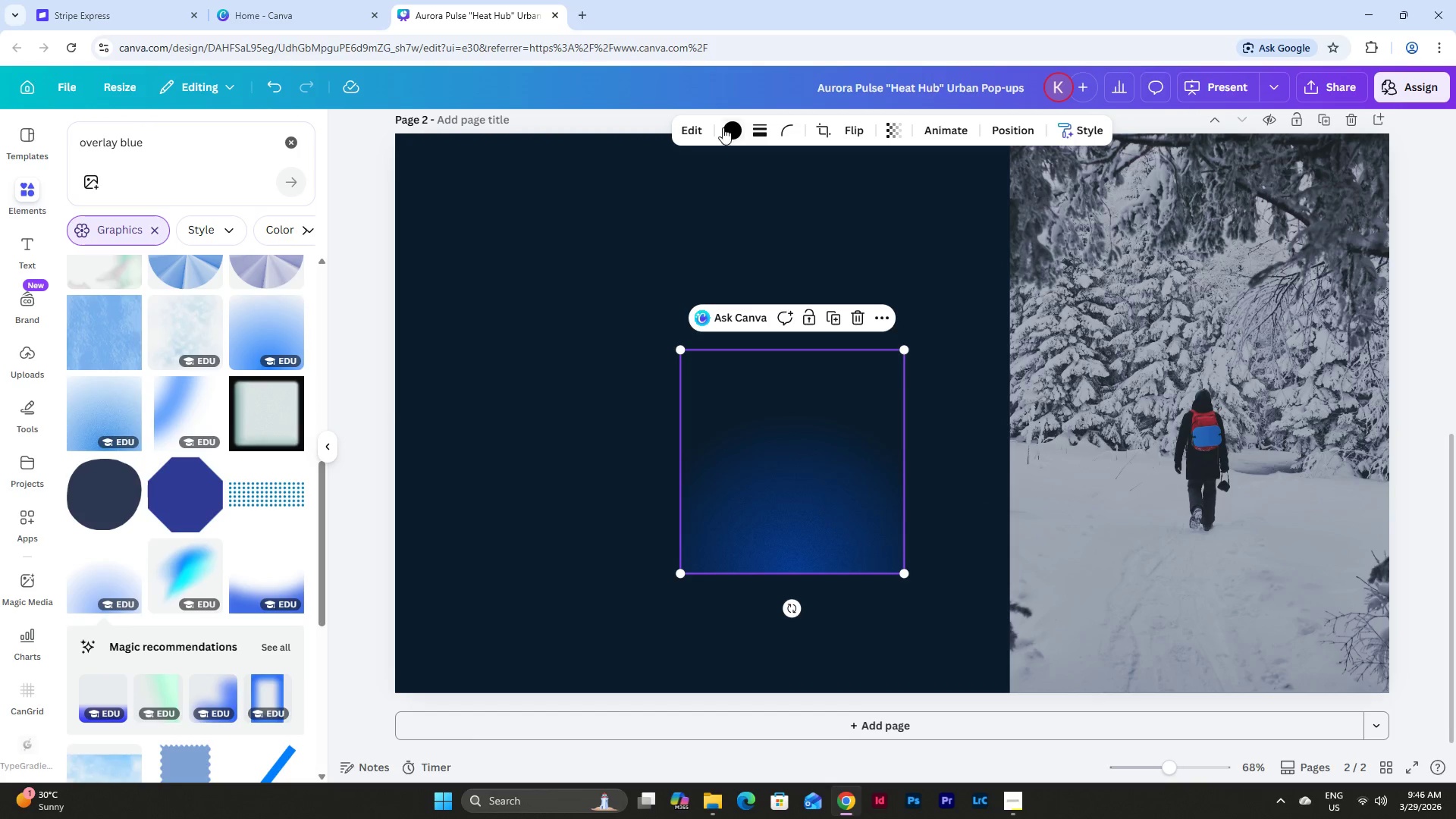 
left_click([726, 124])
 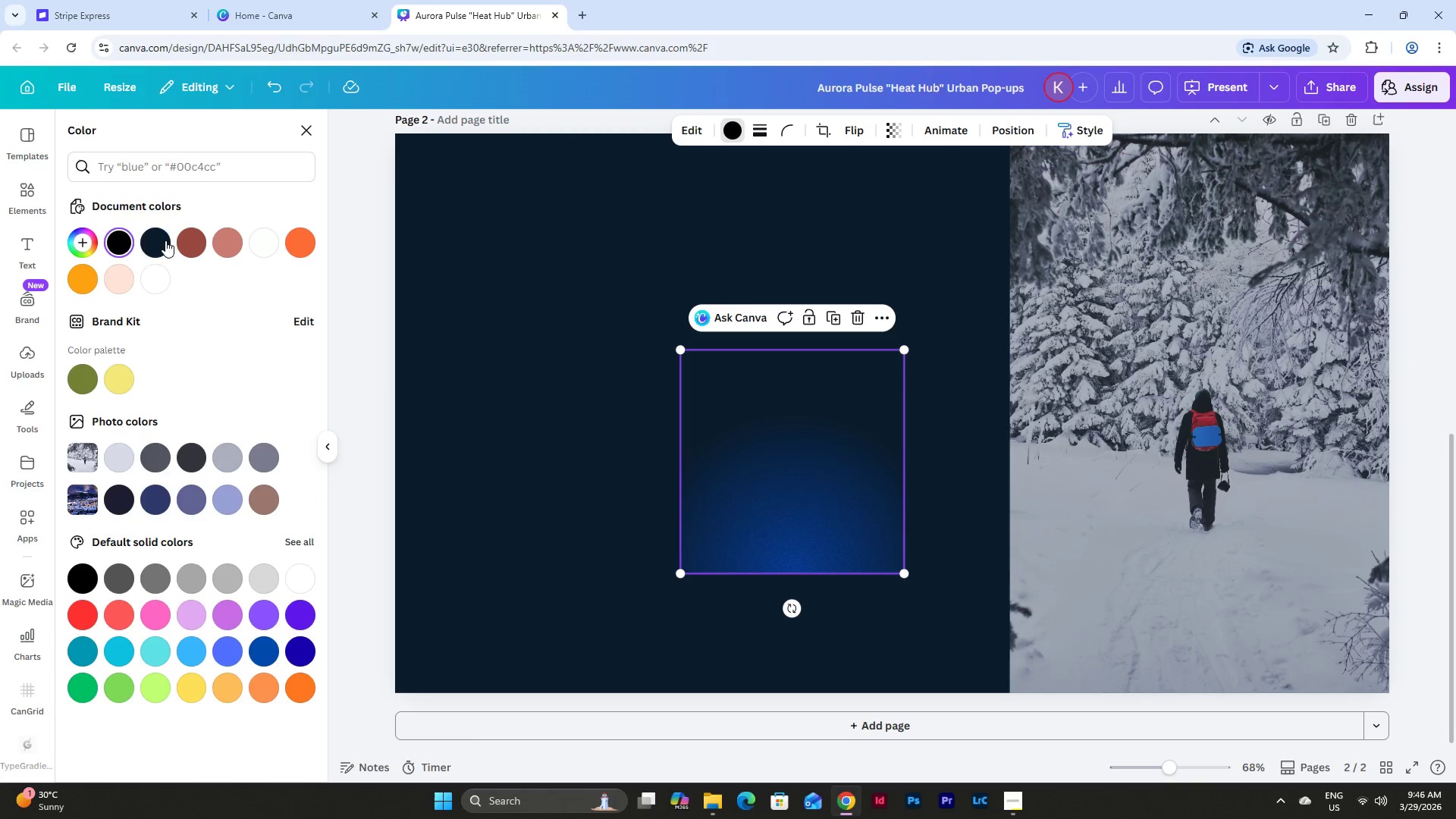 
left_click([161, 242])
 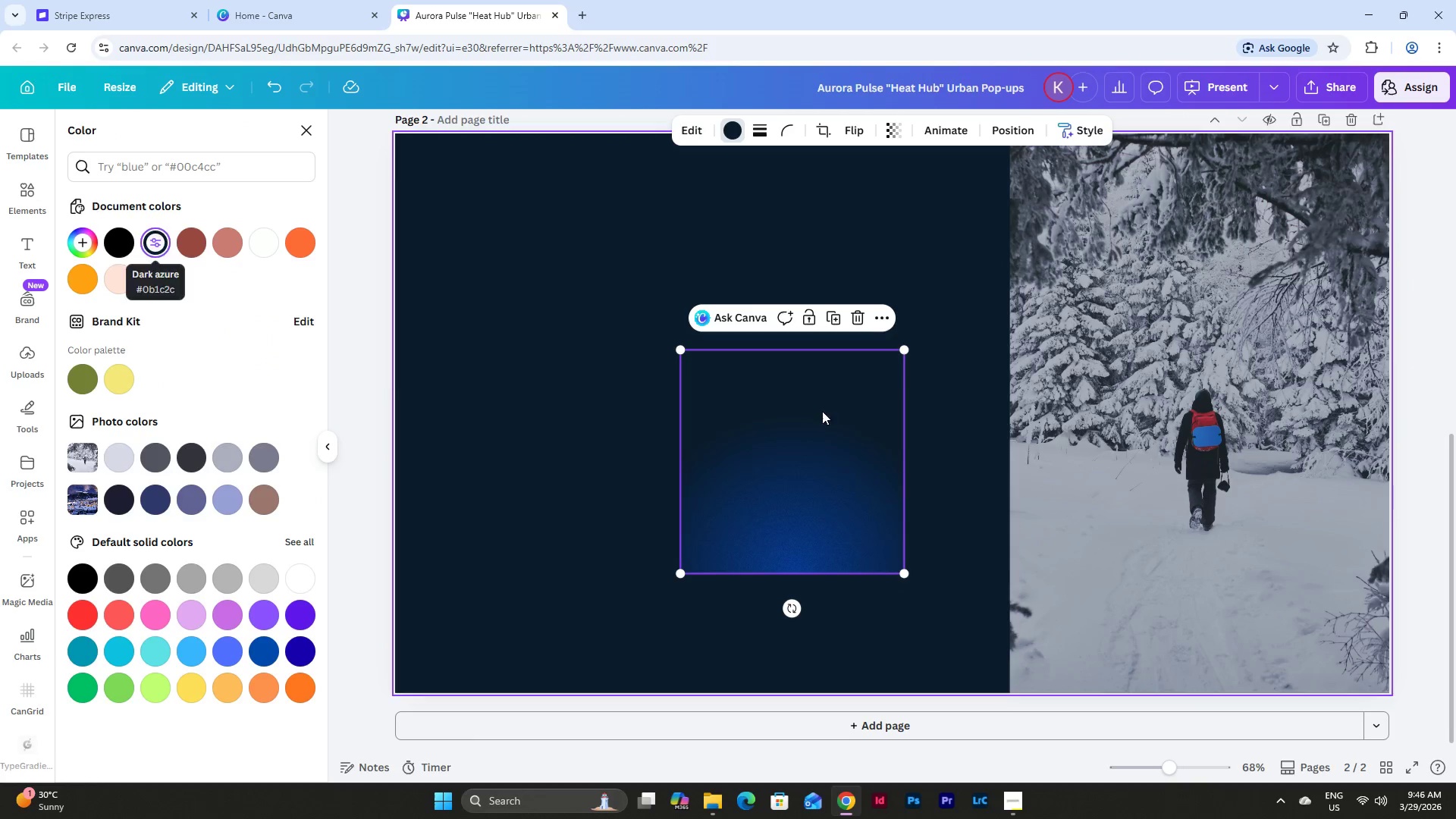 
left_click_drag(start_coordinate=[839, 451], to_coordinate=[1166, 568])
 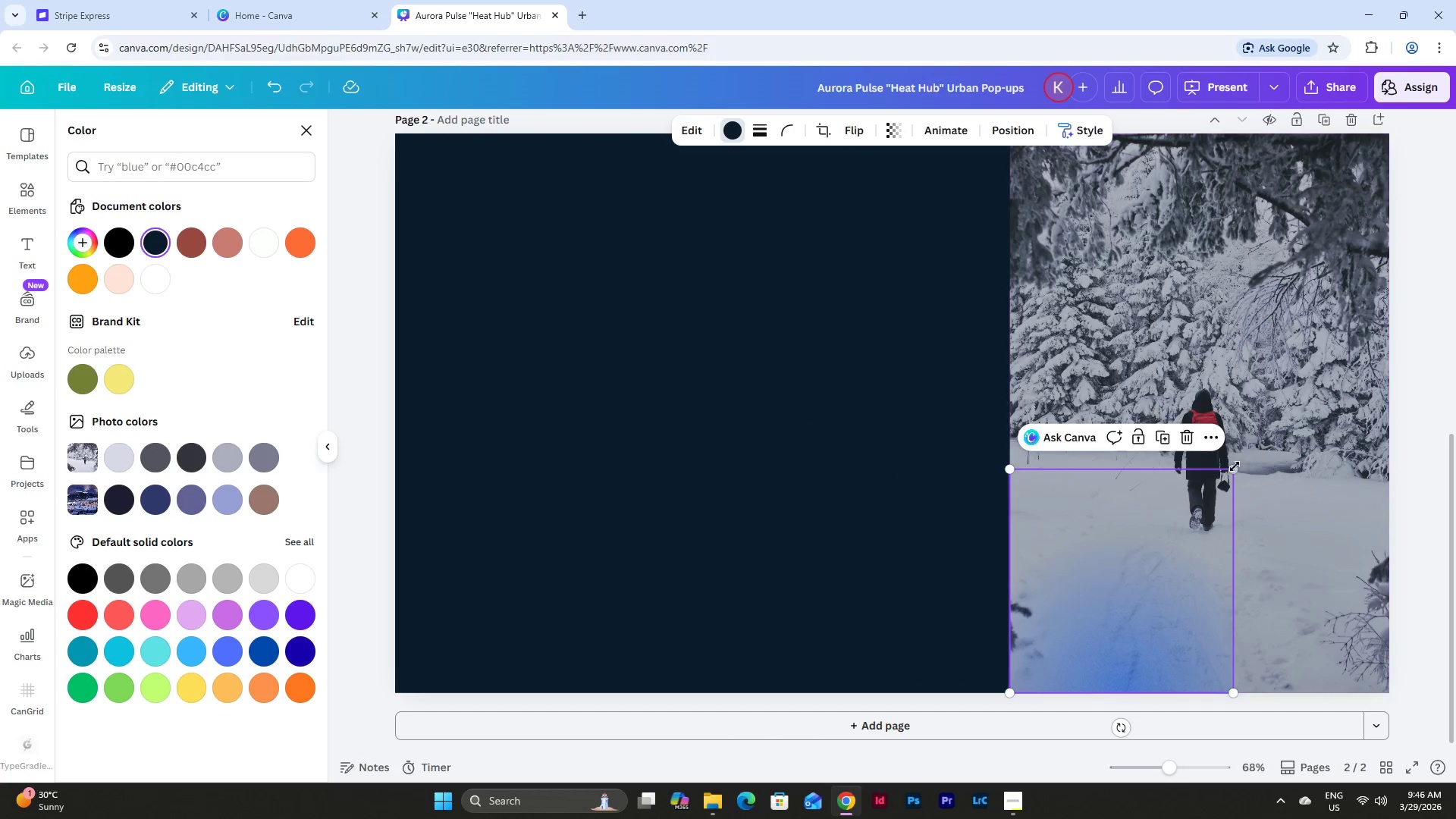 
left_click_drag(start_coordinate=[1232, 468], to_coordinate=[1455, 383])
 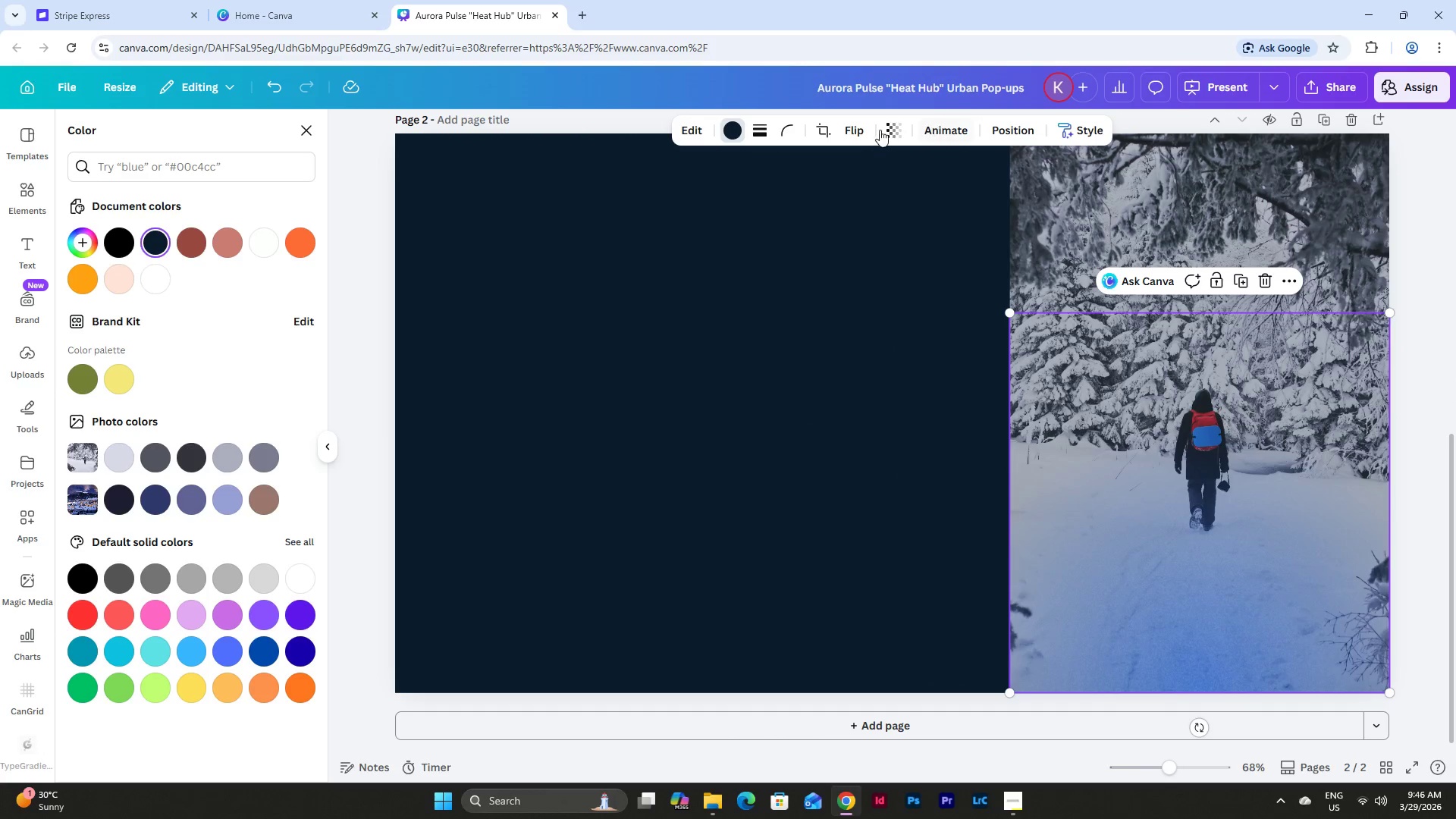 
left_click([896, 127])
 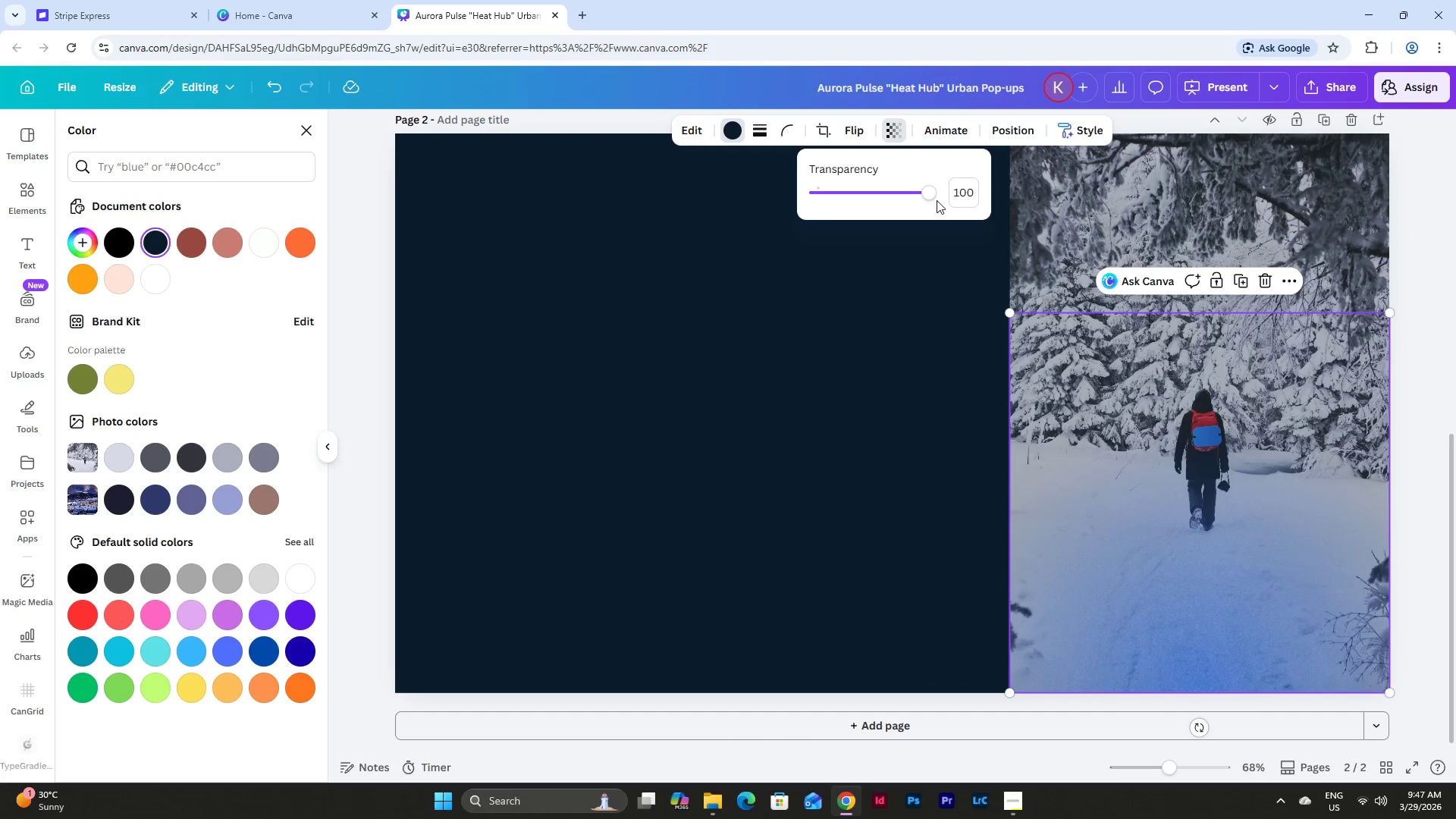 
left_click_drag(start_coordinate=[927, 194], to_coordinate=[872, 195])
 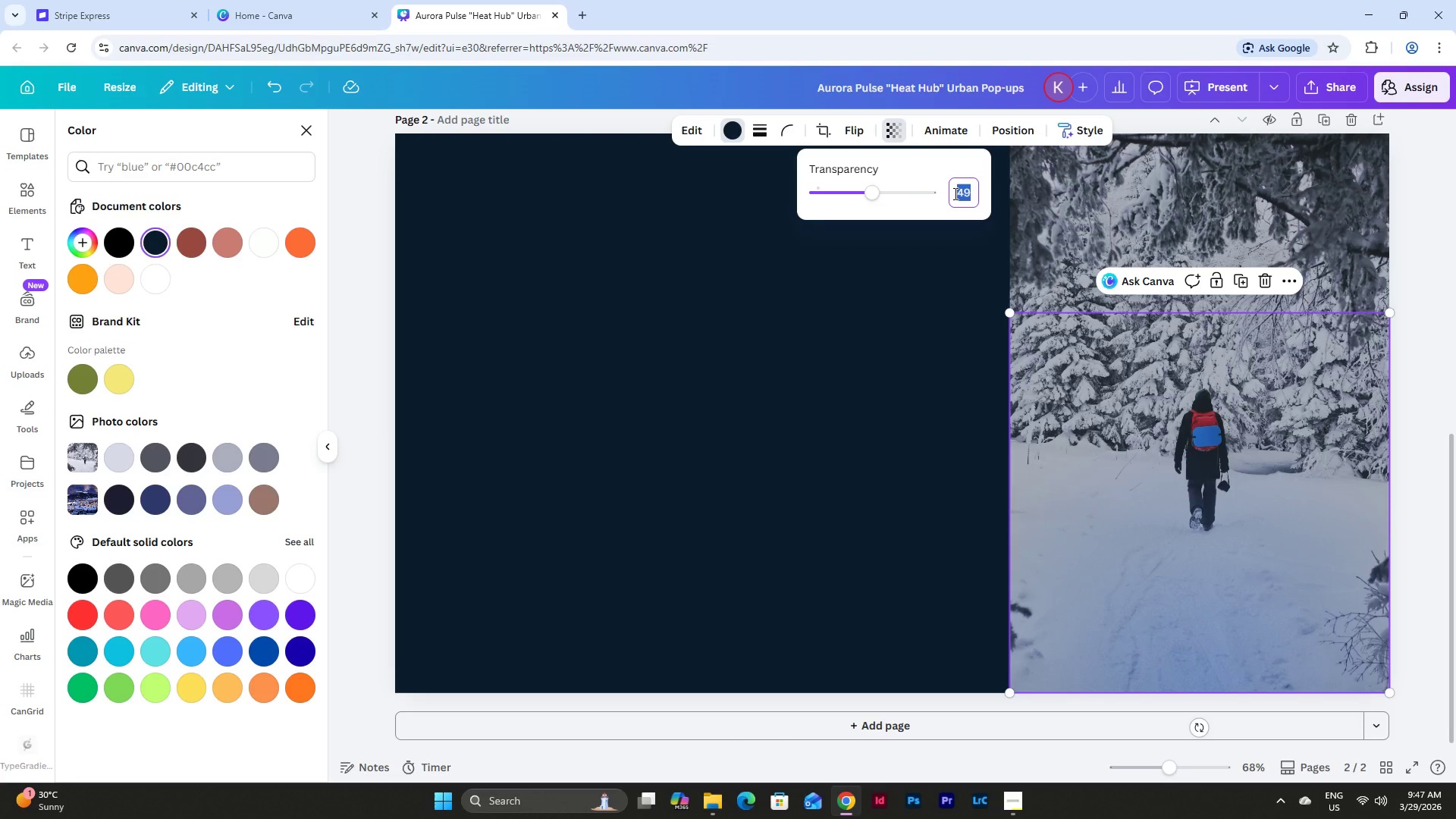 
key(Numpad5)
 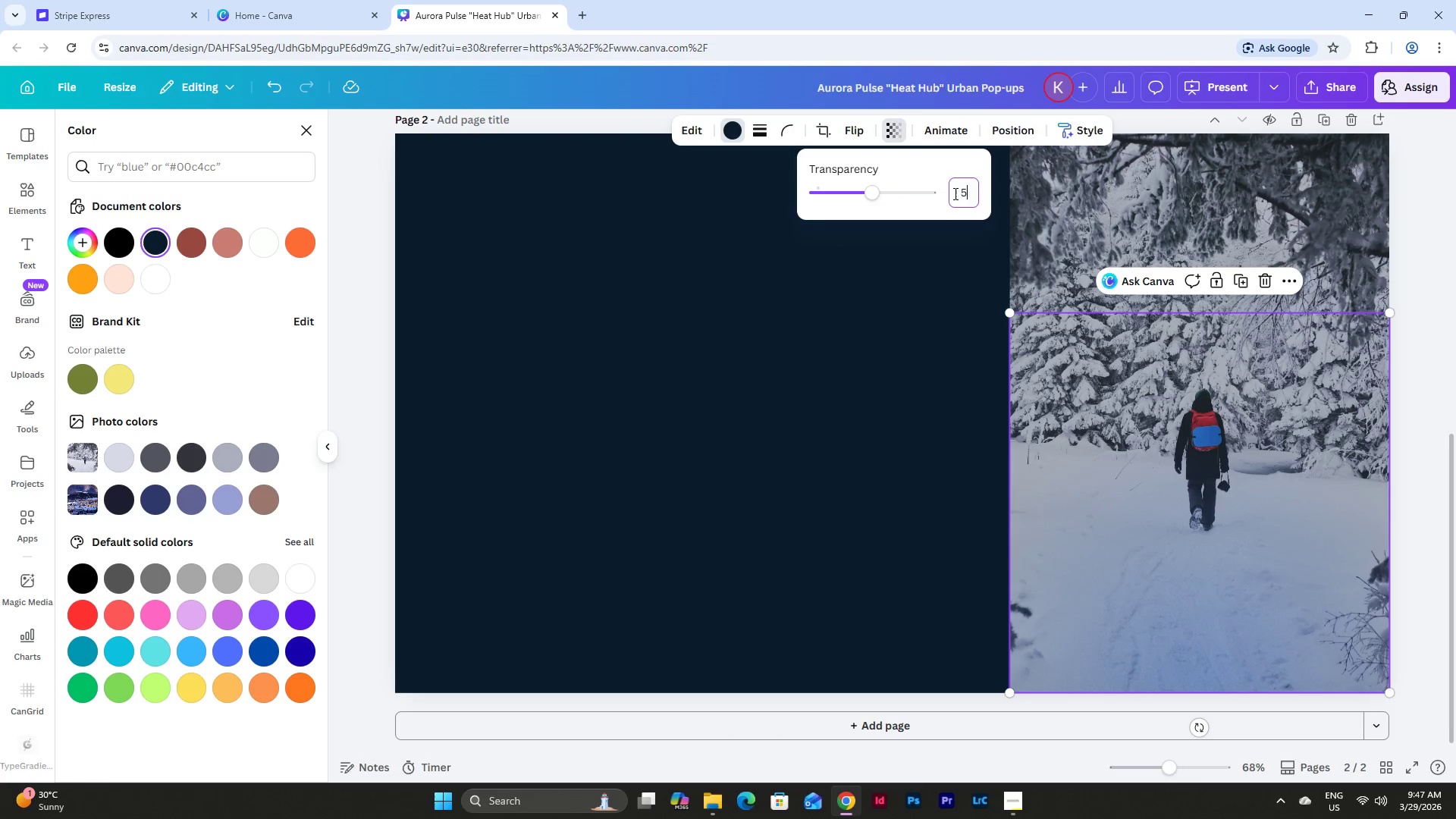 
key(Numpad0)
 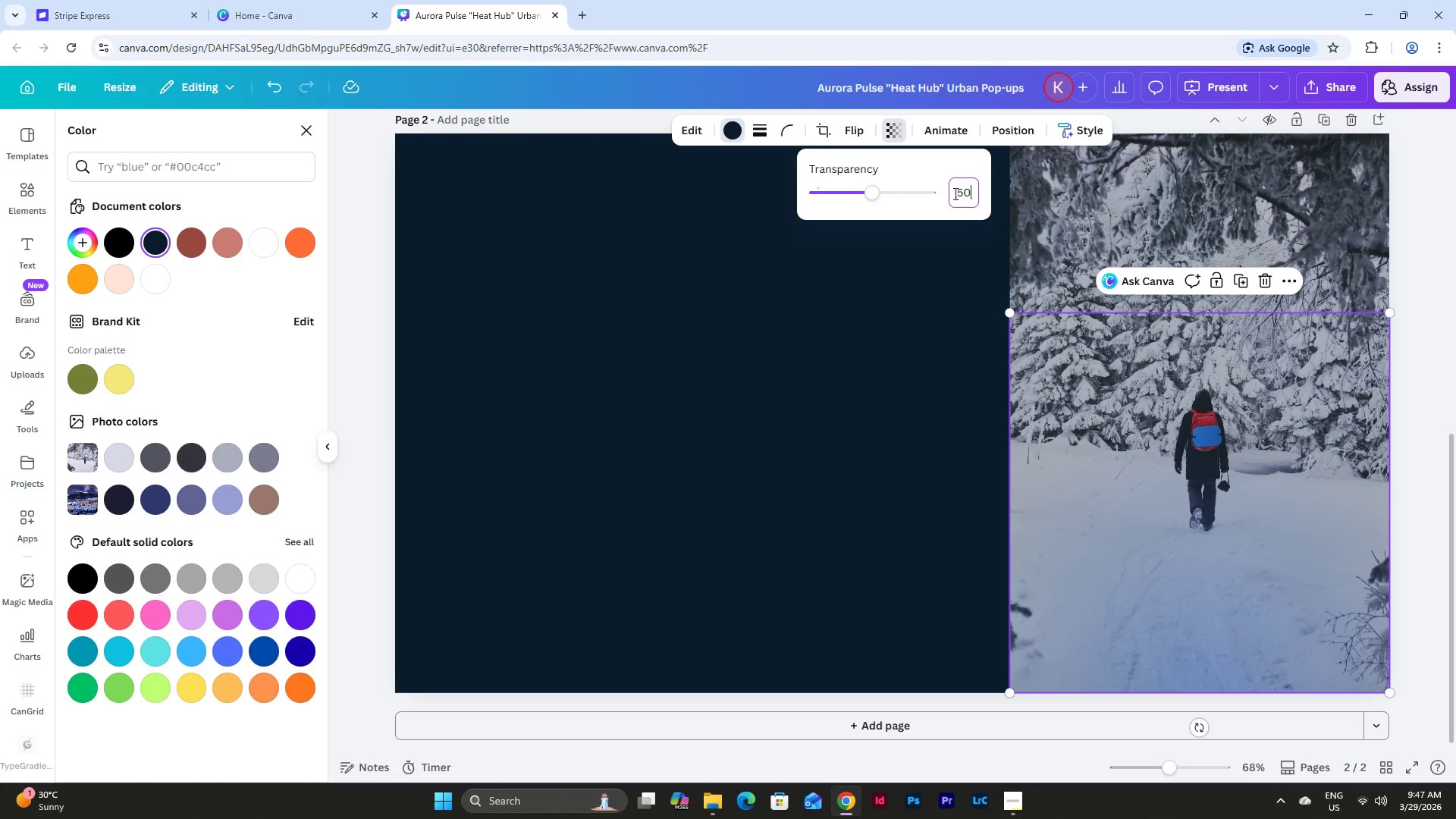 
key(NumpadEnter)
 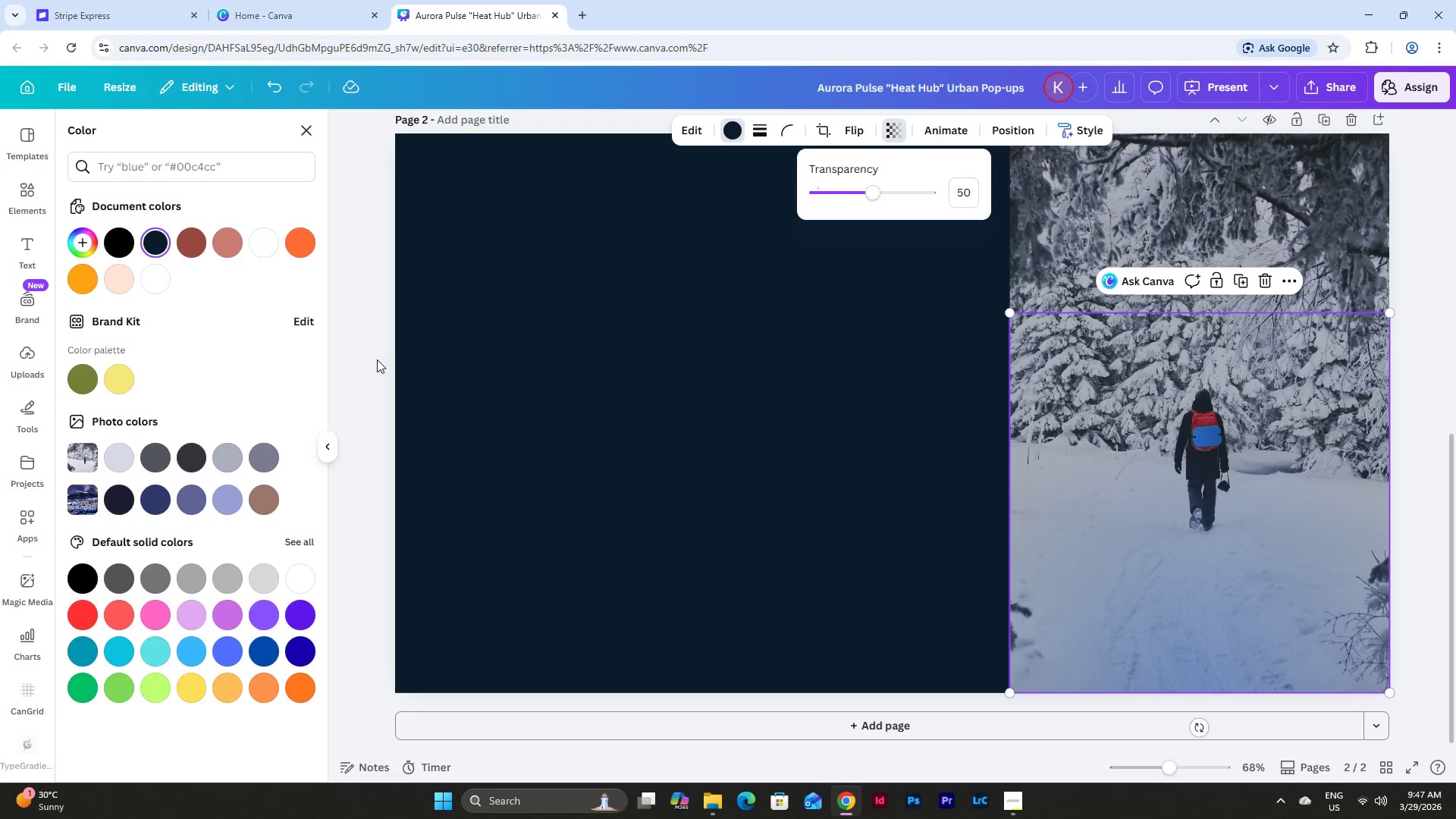 
double_click([377, 359])
 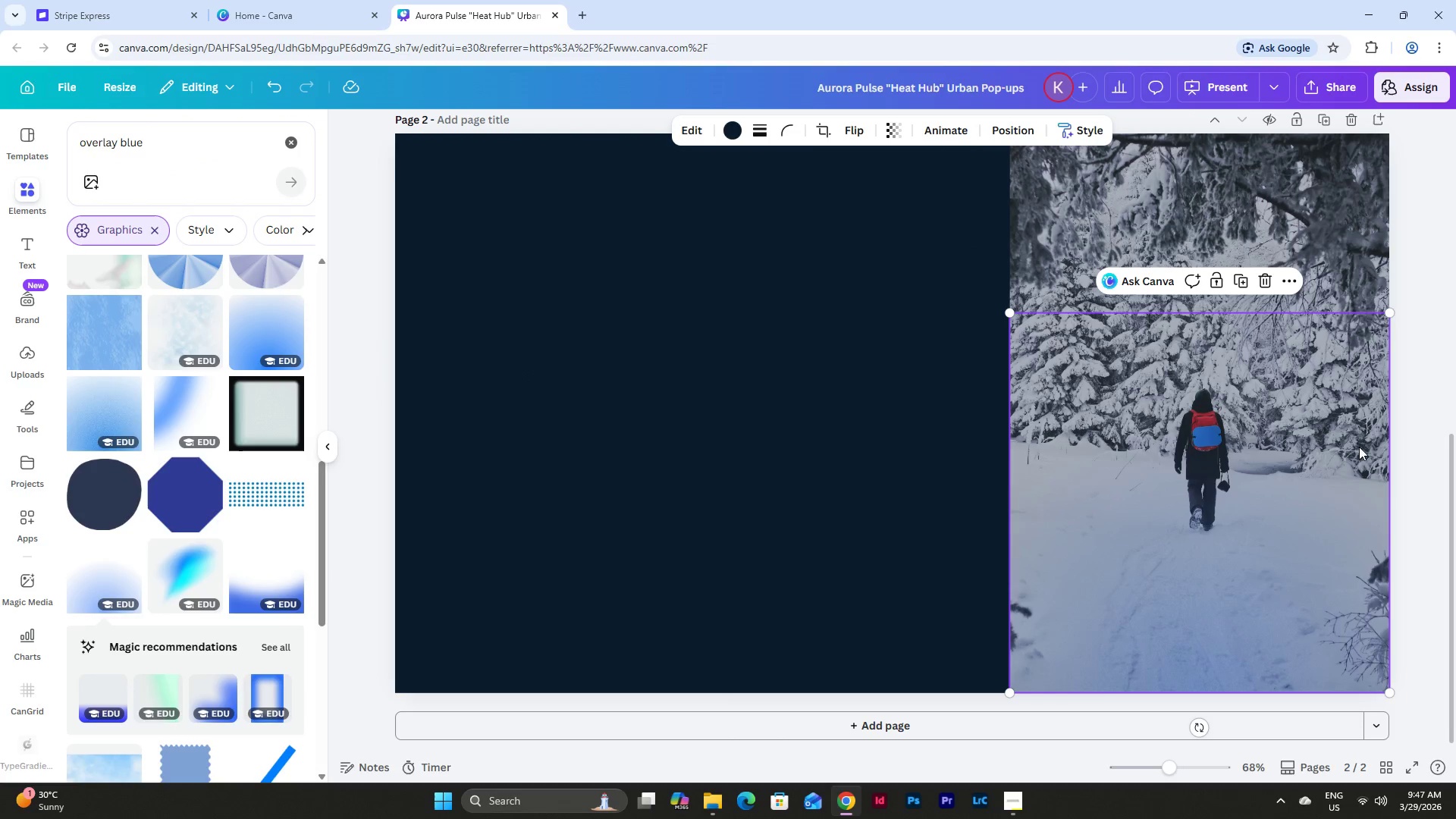 
left_click([1418, 428])
 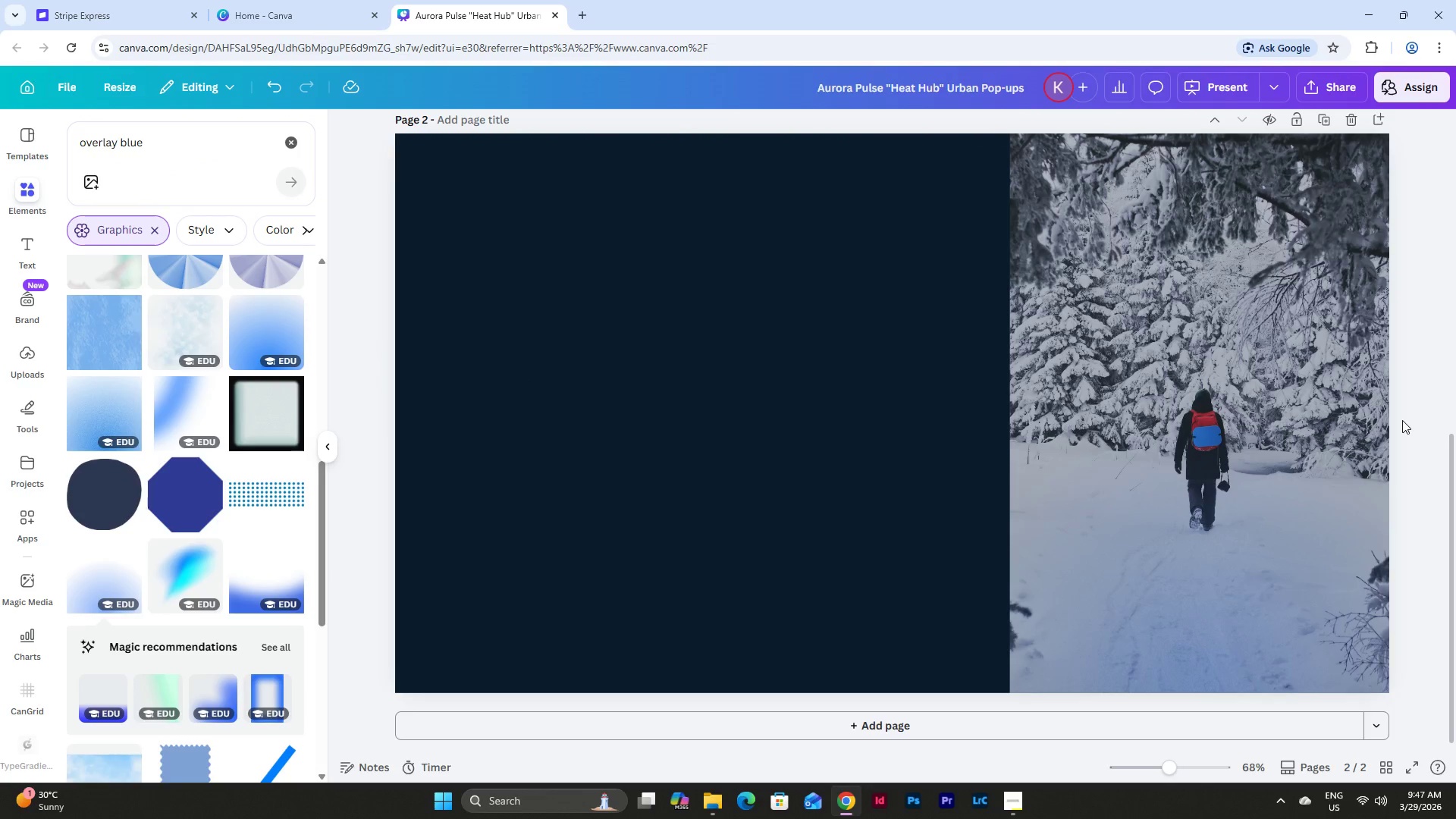 
scroll: coordinate [1402, 420], scroll_direction: down, amount: 1.0
 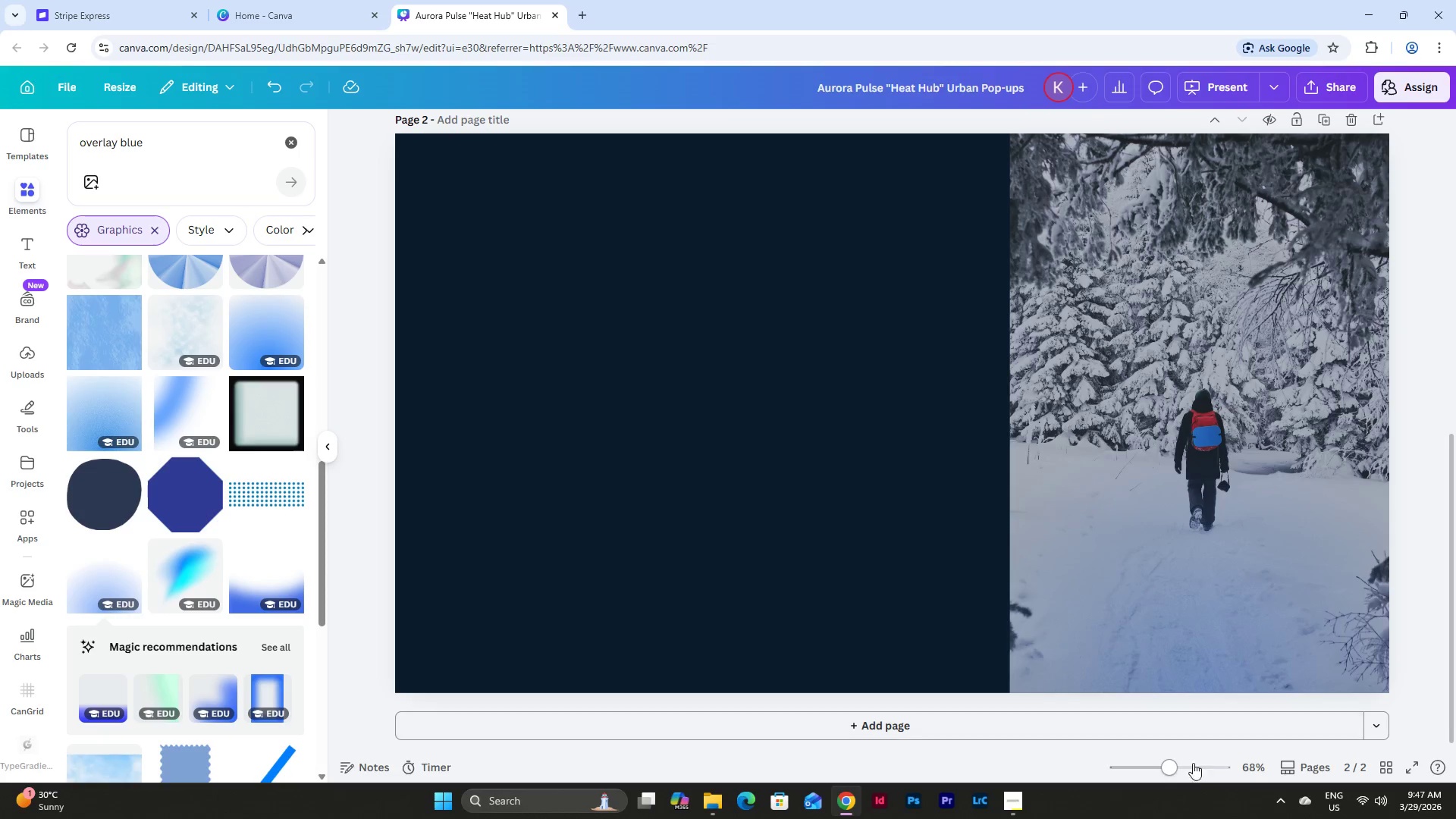 
left_click_drag(start_coordinate=[1179, 768], to_coordinate=[1162, 758])
 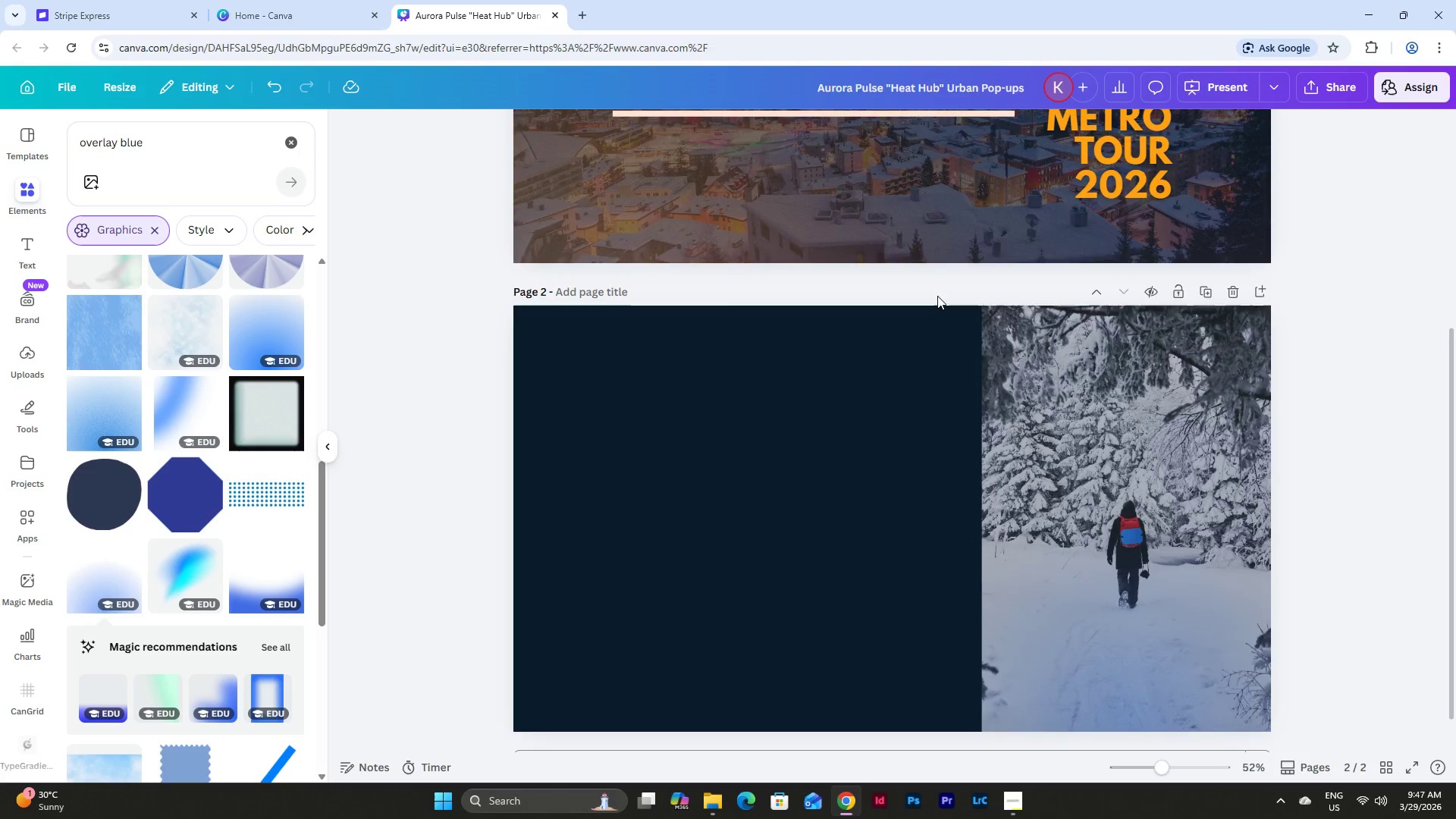 
scroll: coordinate [937, 296], scroll_direction: up, amount: 6.0
 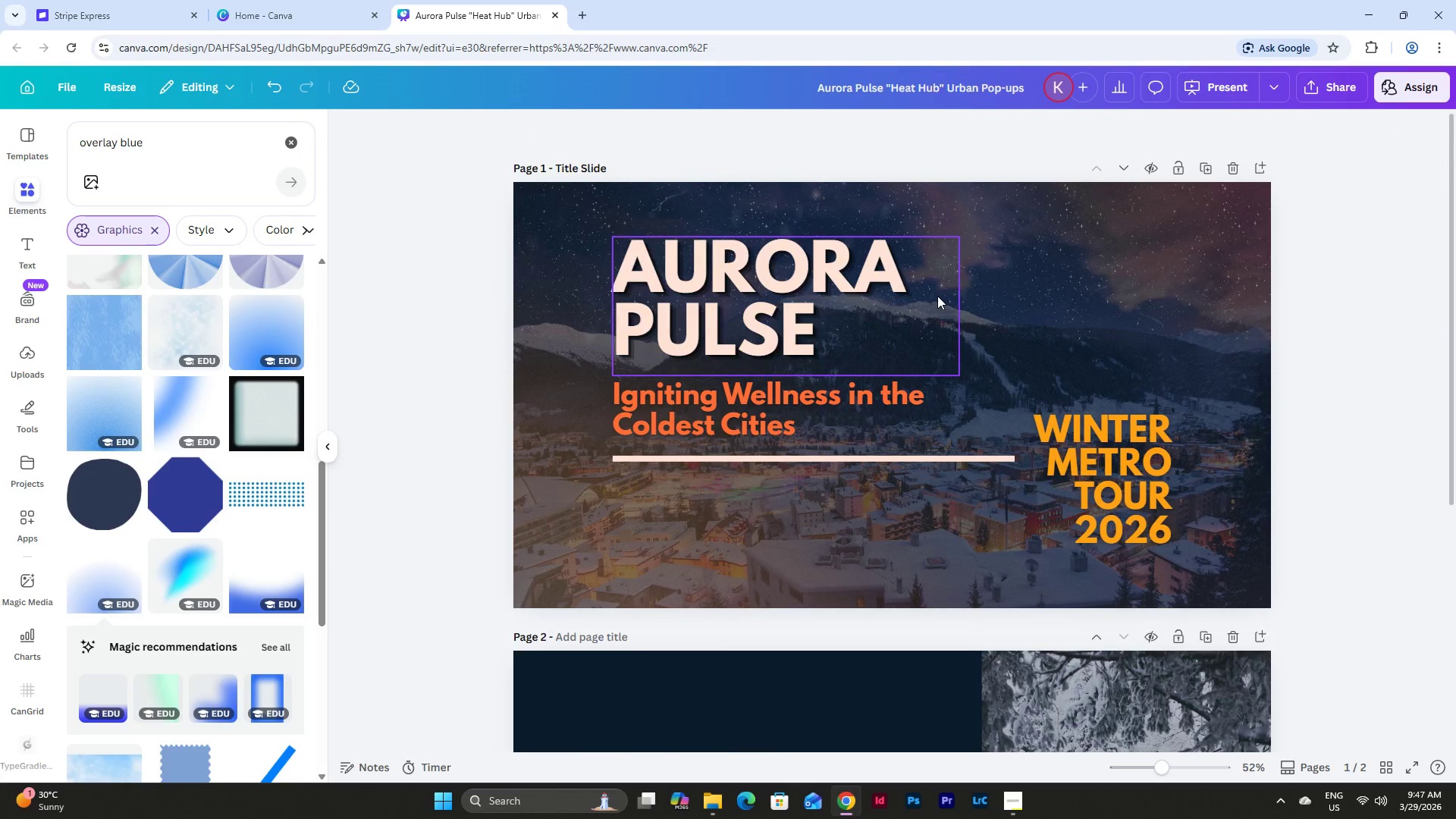 
left_click([824, 396])
 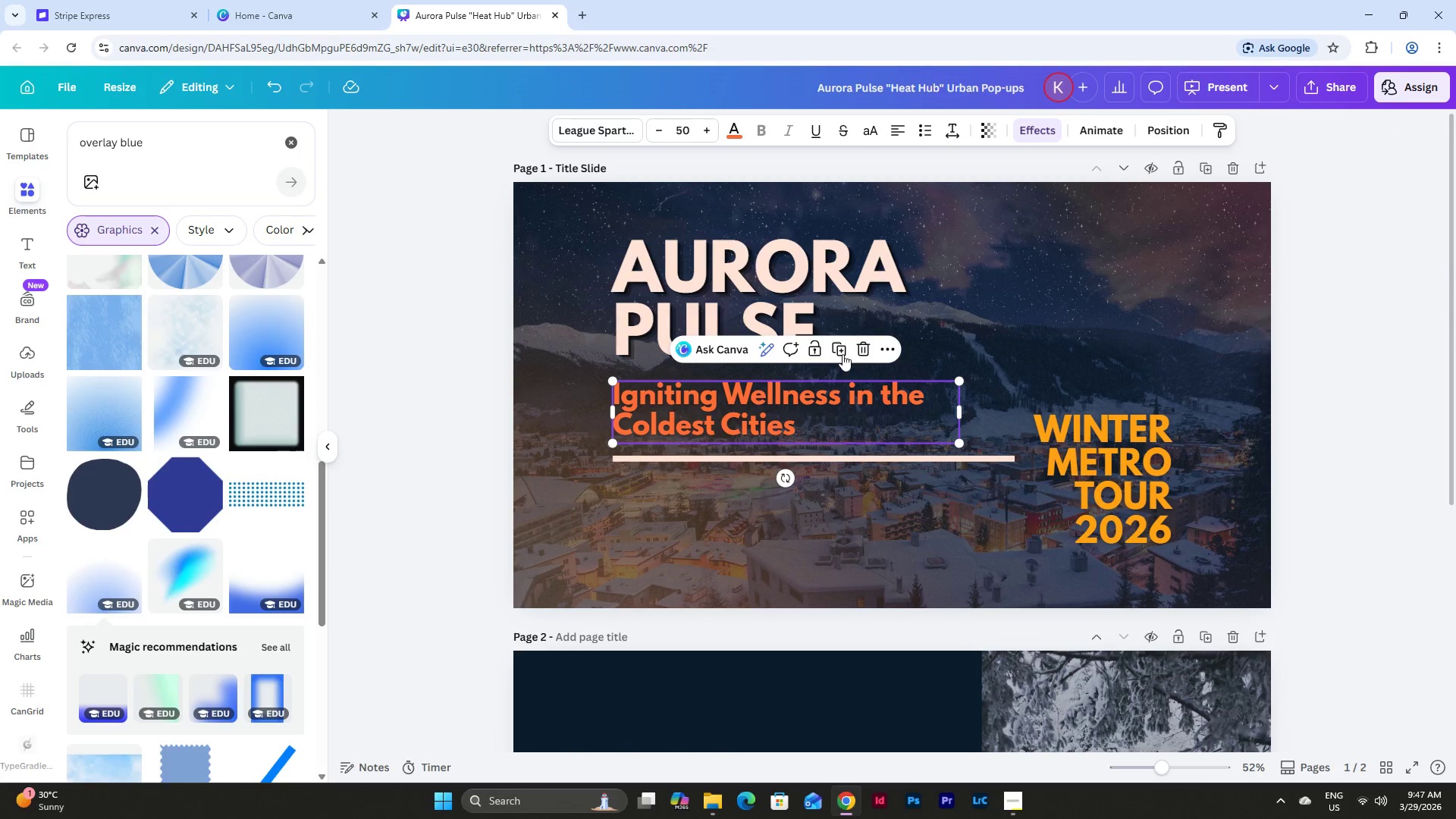 
left_click([841, 347])
 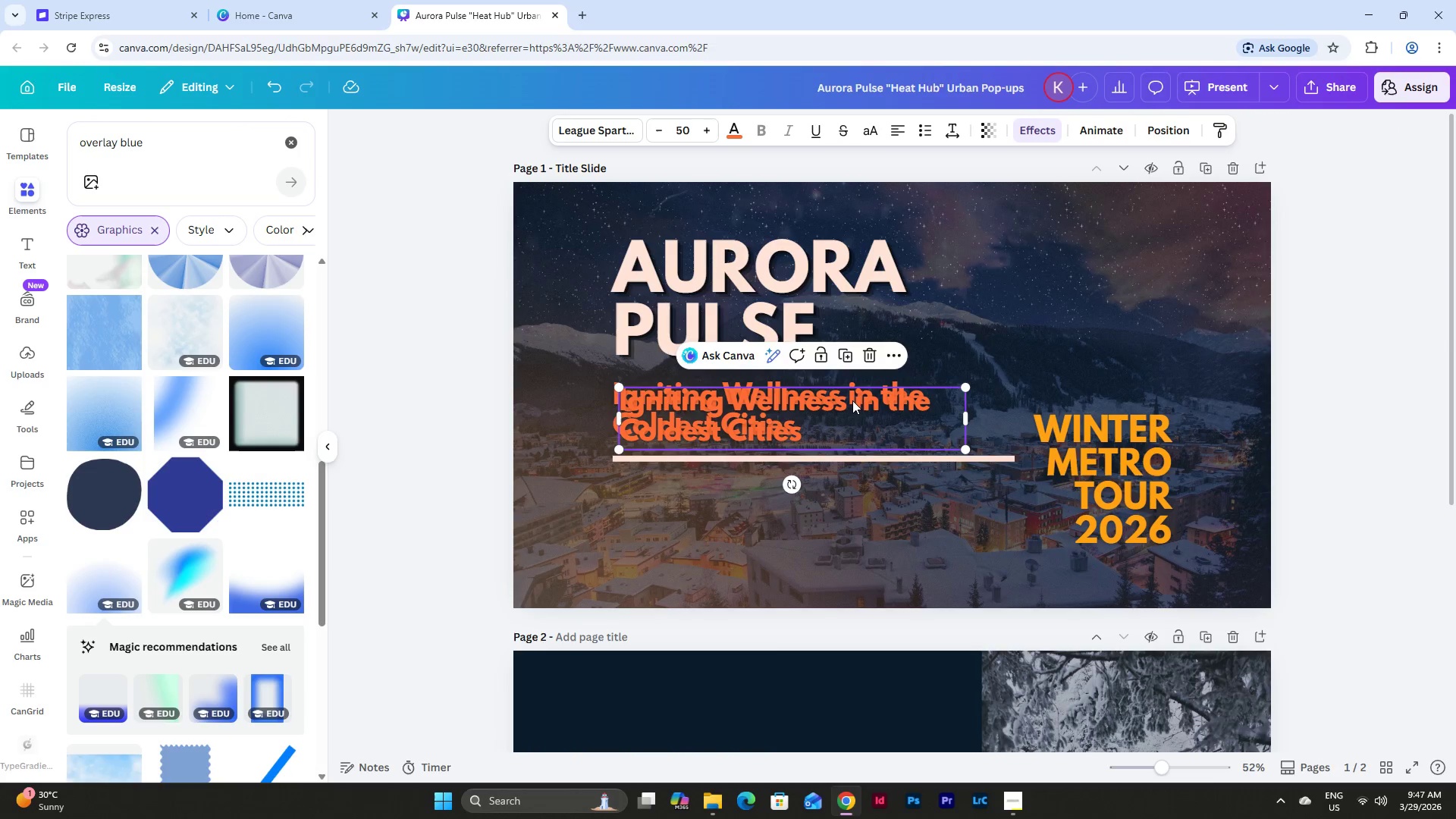 
left_click_drag(start_coordinate=[852, 403], to_coordinate=[827, 675])
 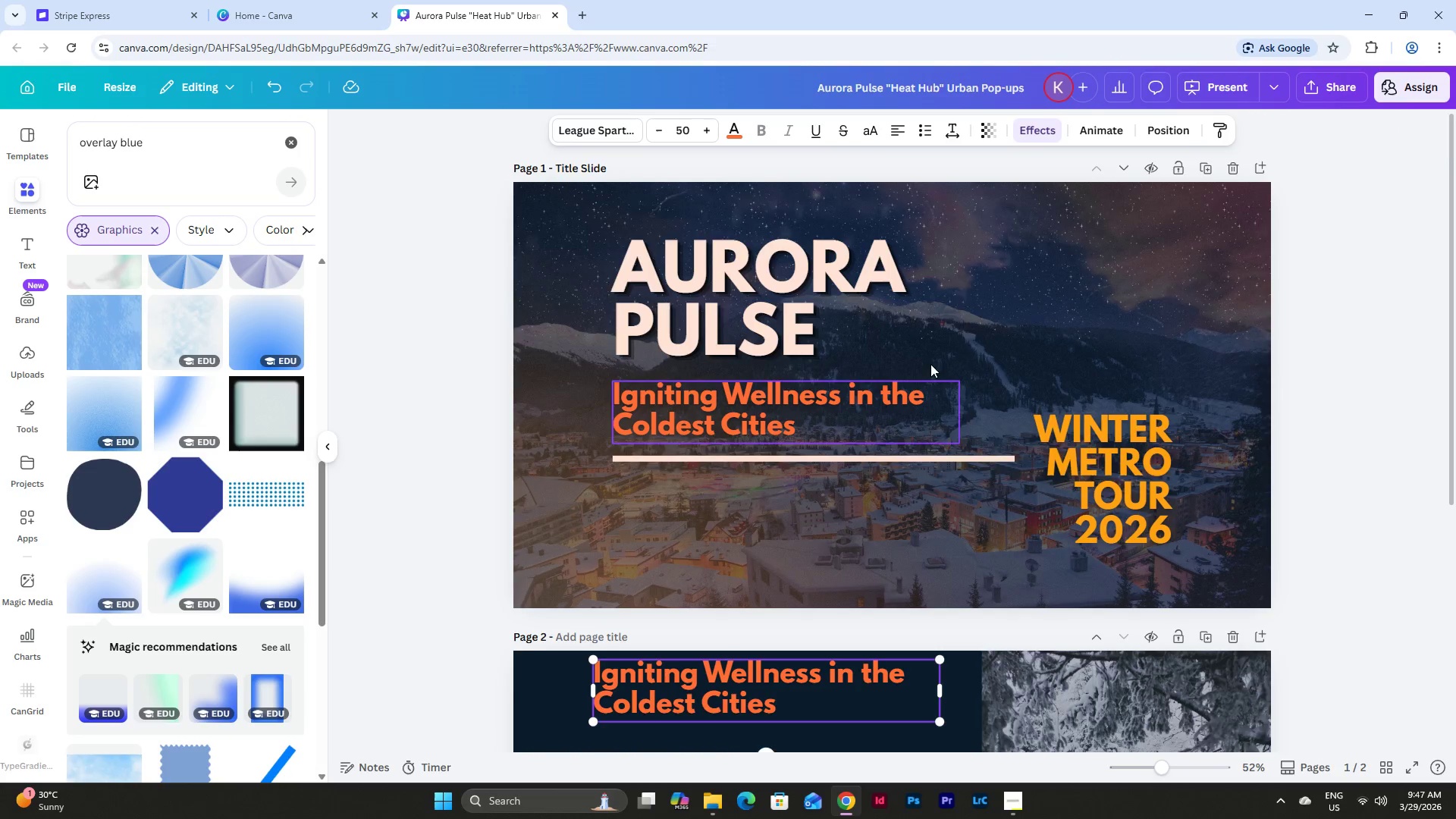 
scroll: coordinate [932, 356], scroll_direction: down, amount: 3.0
 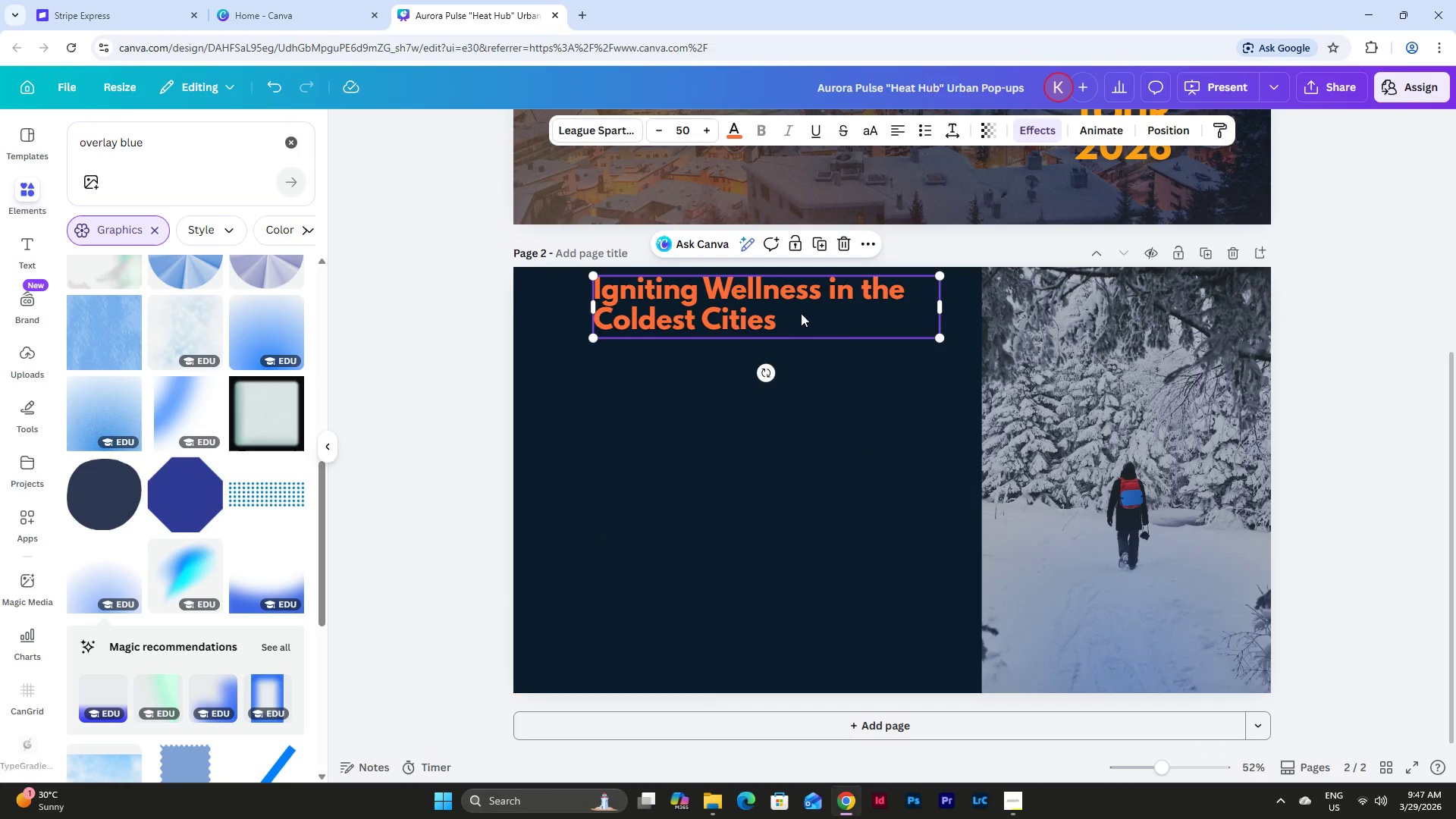 
left_click_drag(start_coordinate=[793, 296], to_coordinate=[760, 331])
 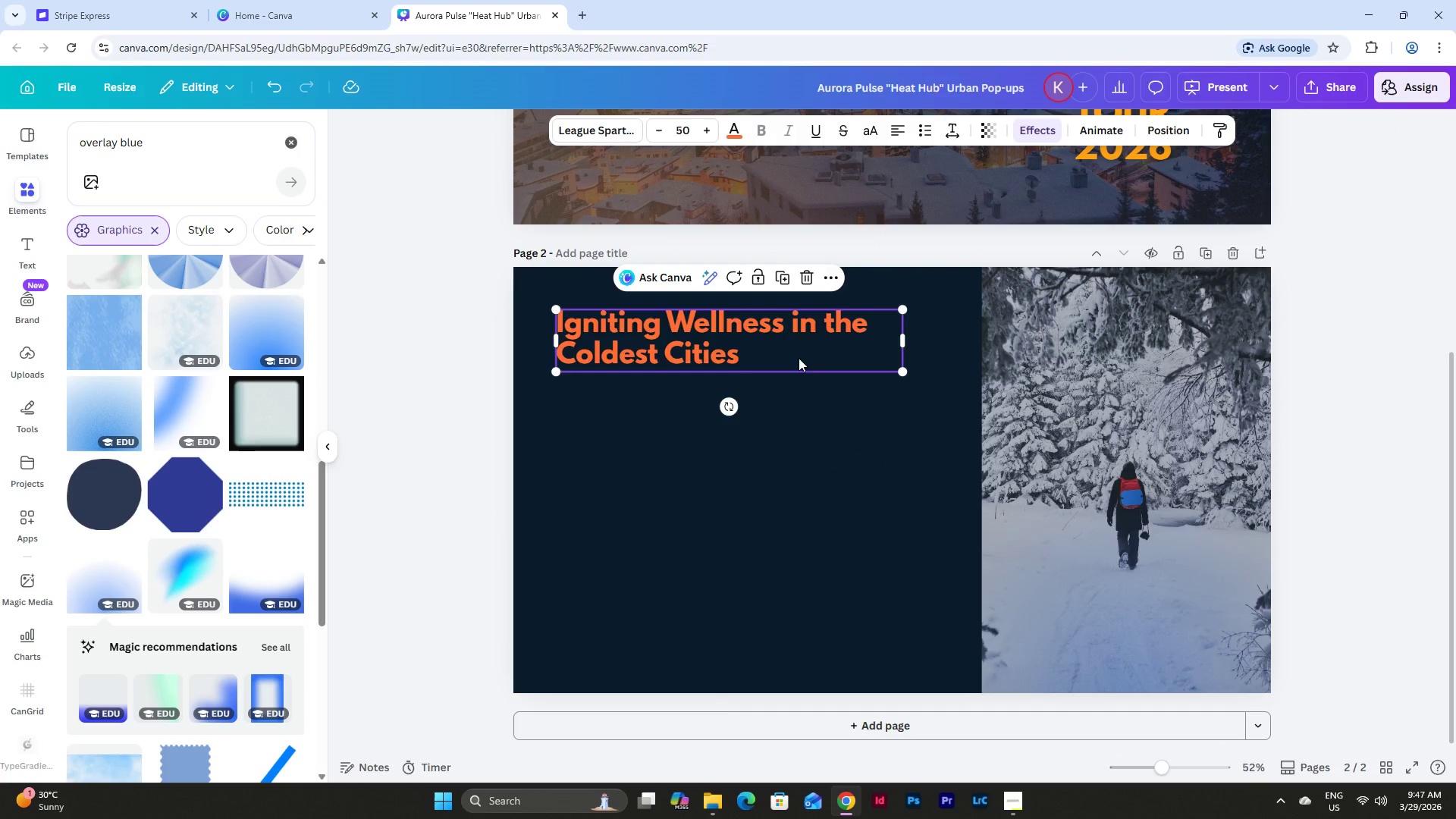 
left_click([799, 358])
 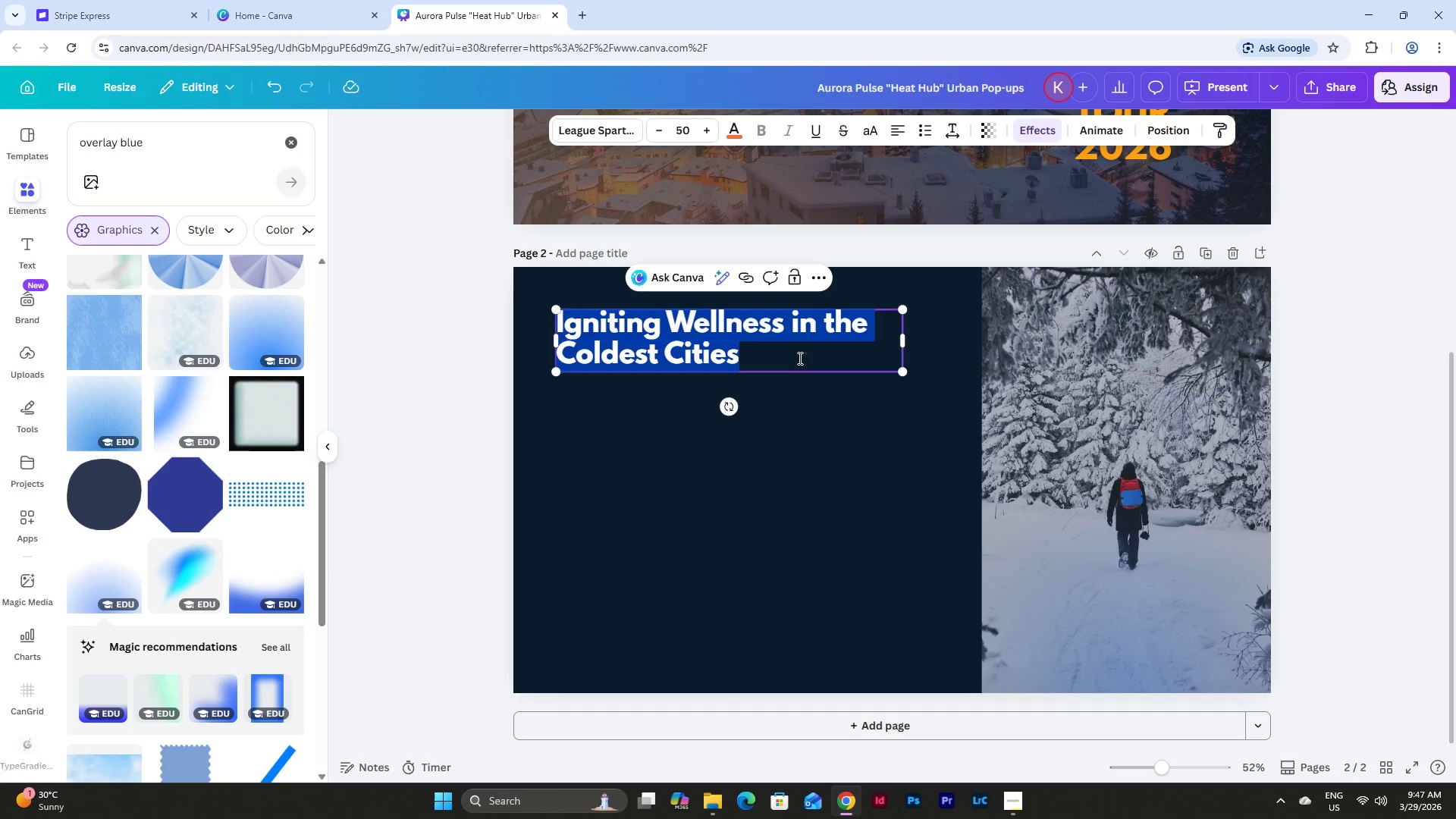 
hold_key(key=ShiftLeft, duration=0.36)
 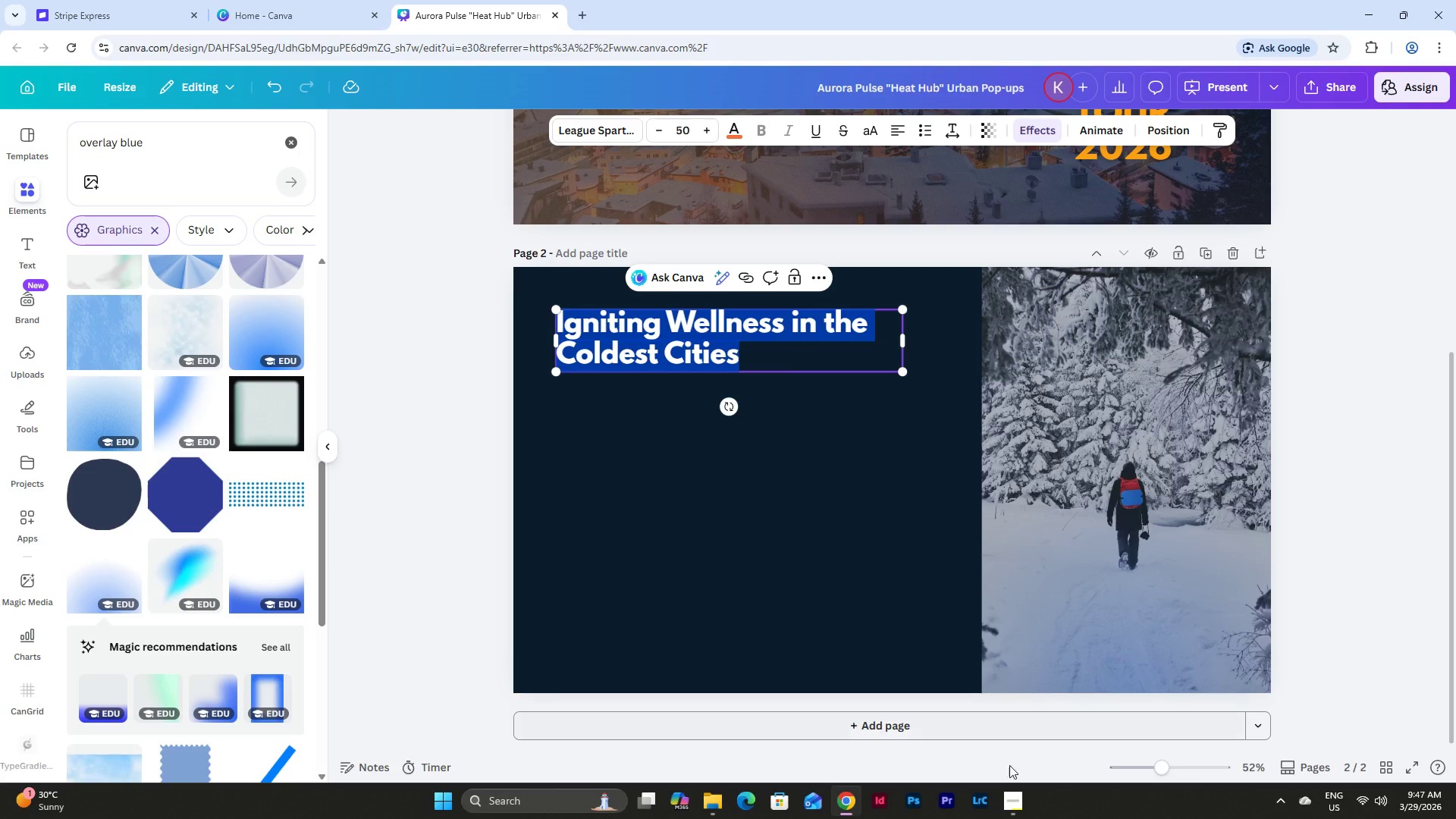 
left_click([1021, 818])